 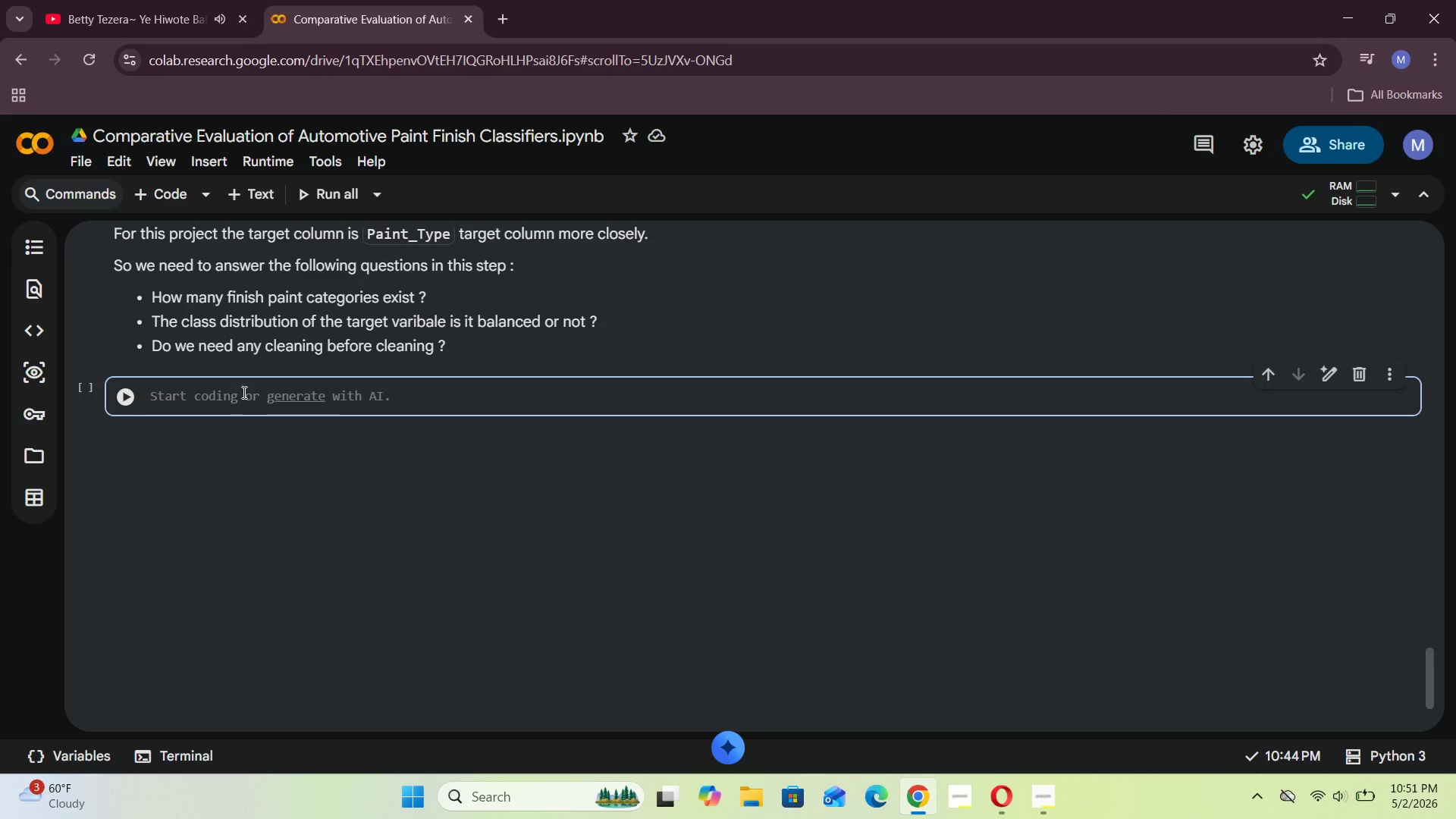 
left_click([191, 340])
 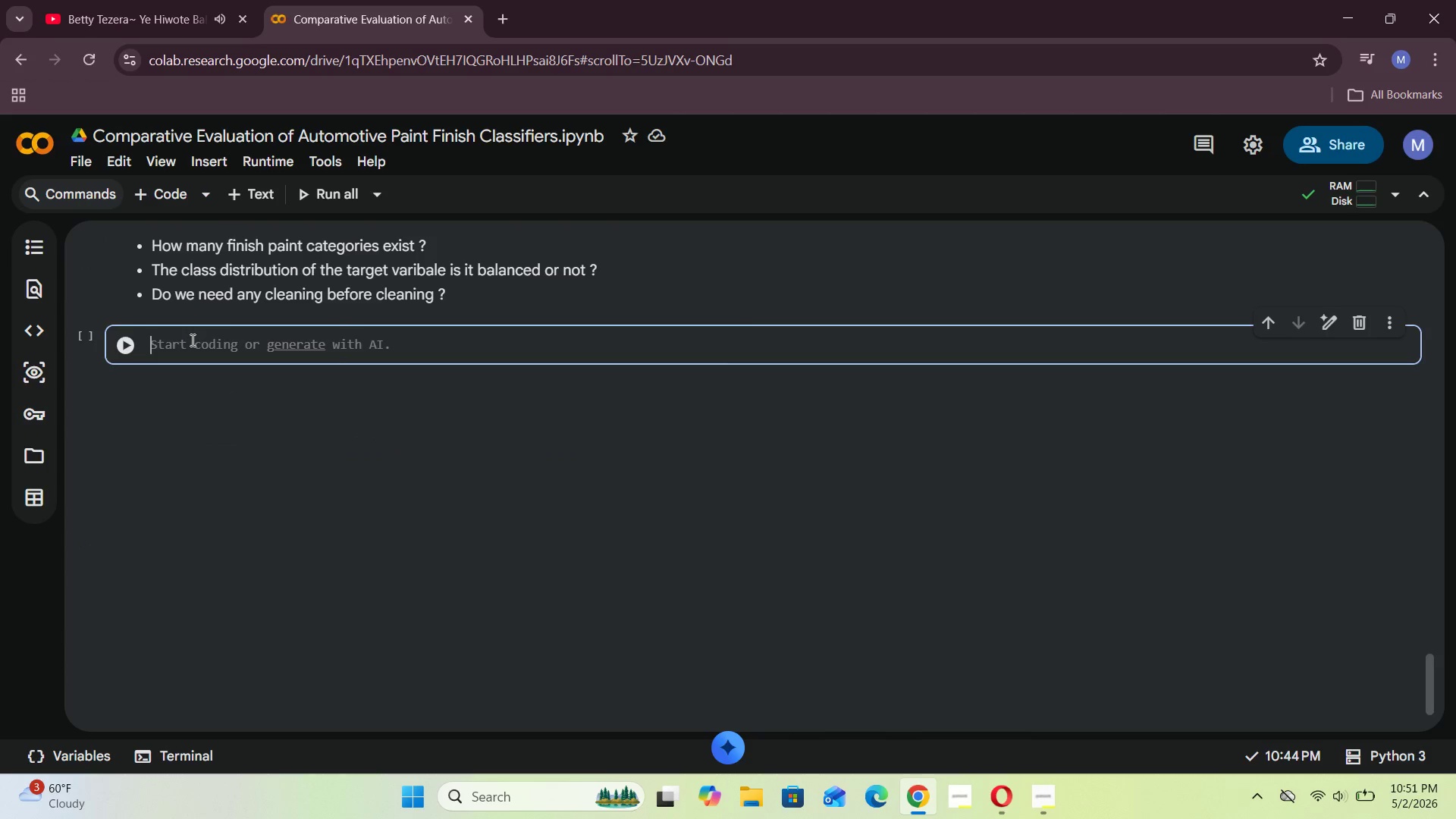 
type(paint_data["Paint_Tyo)
key(Backspace)
type(pe)
 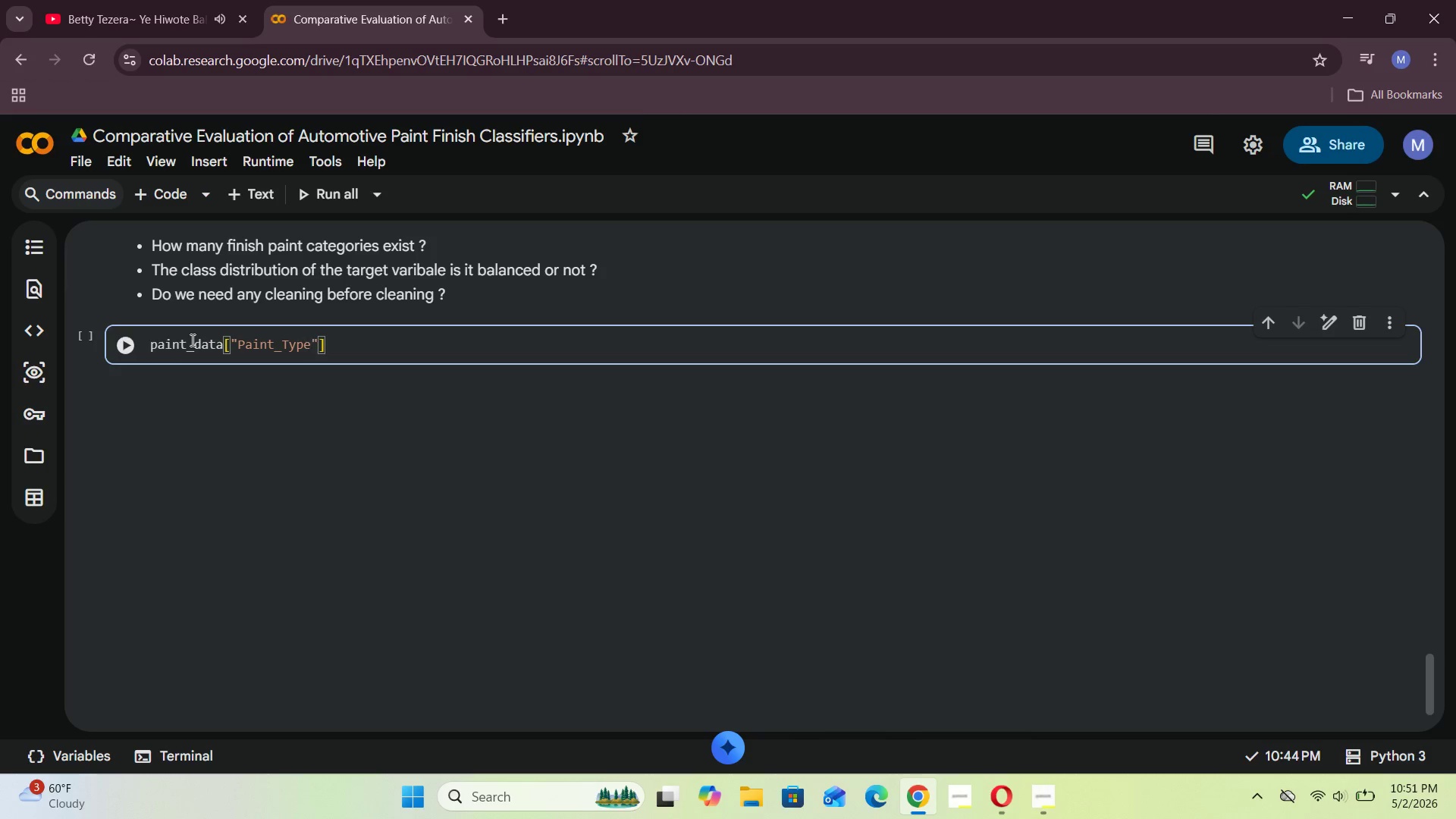 
key(ArrowRight)
 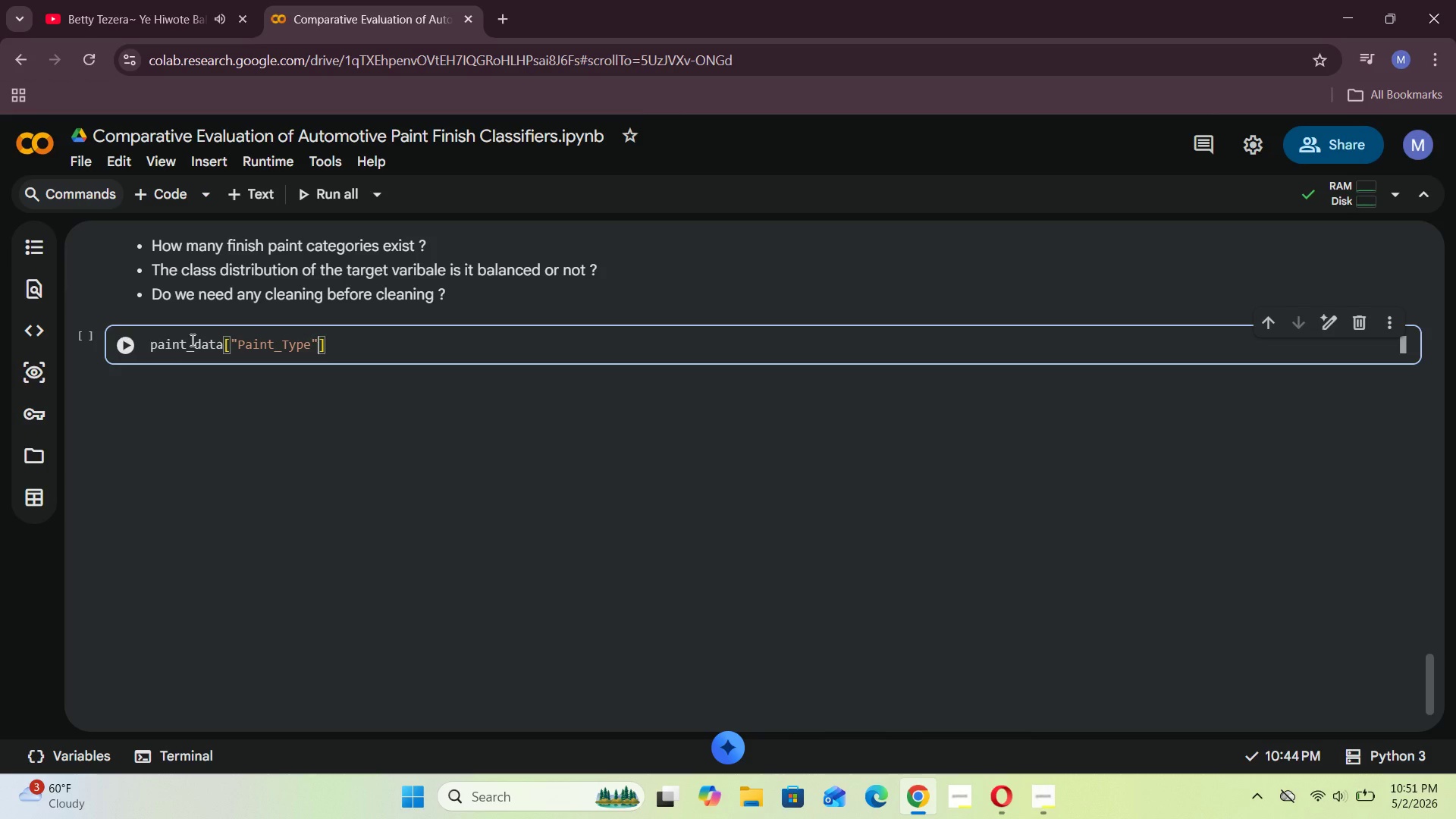 
key(ArrowRight)
 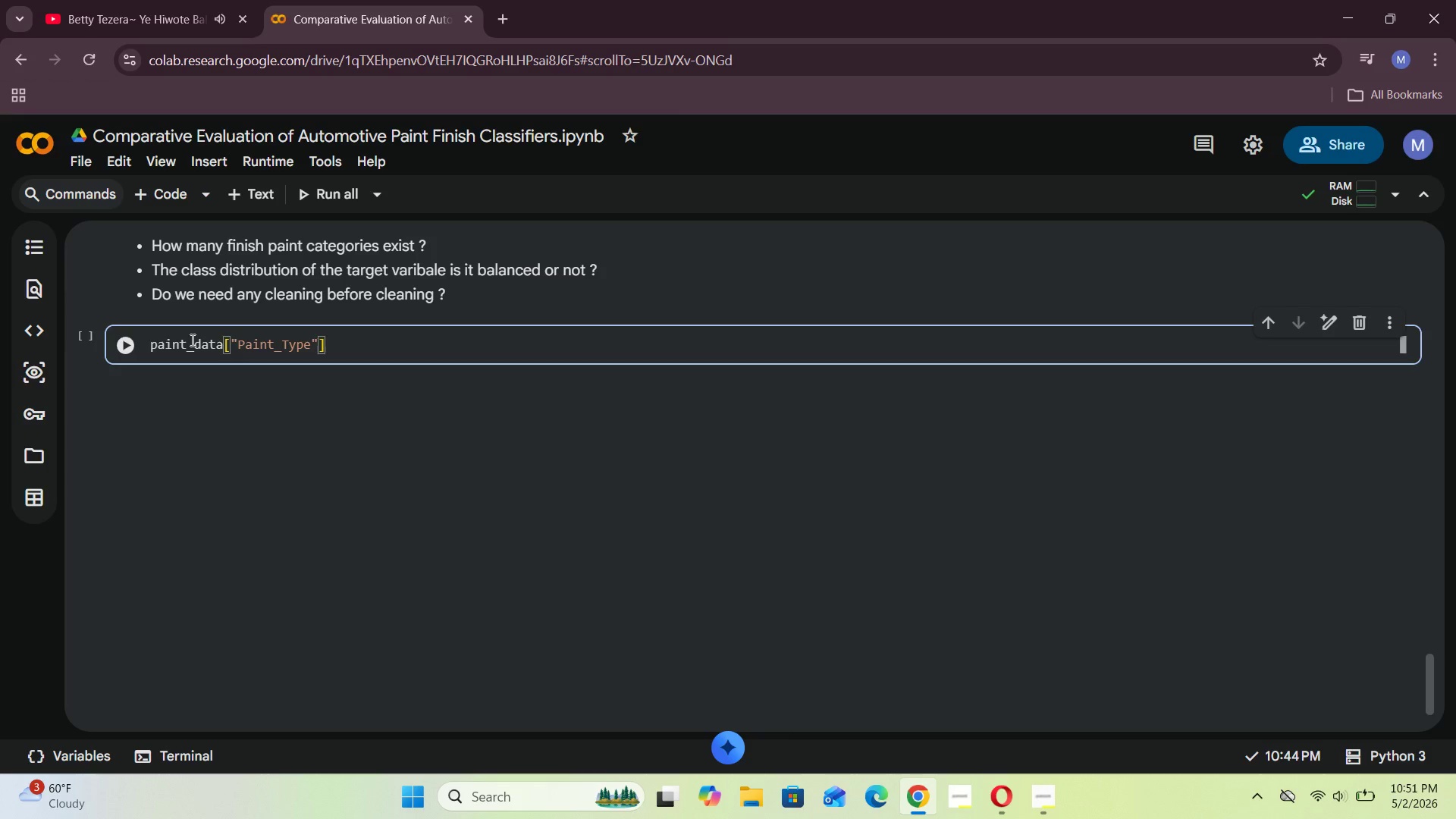 
type(.value_counts(dropna=False)
 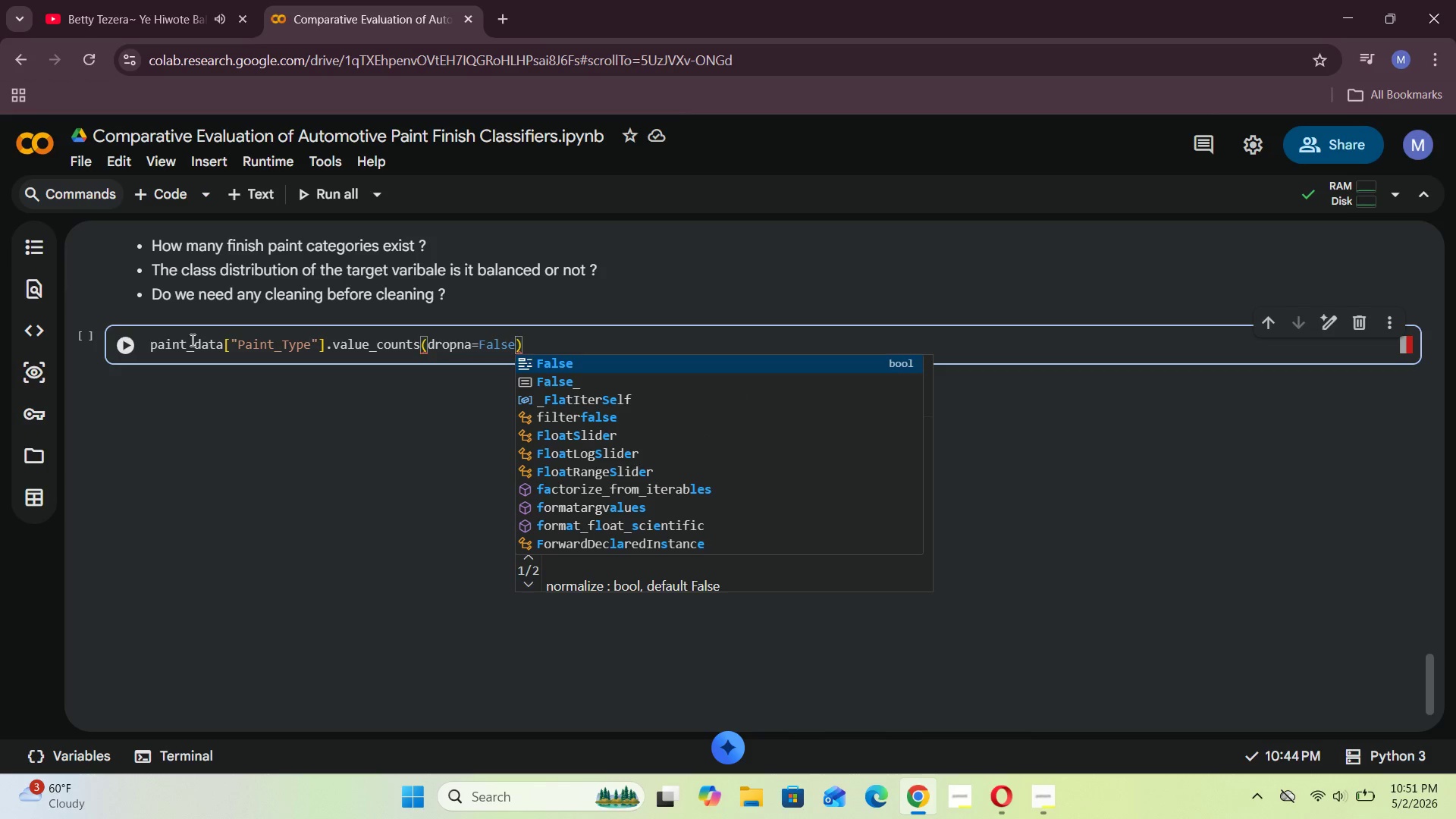 
key(ArrowRight)
 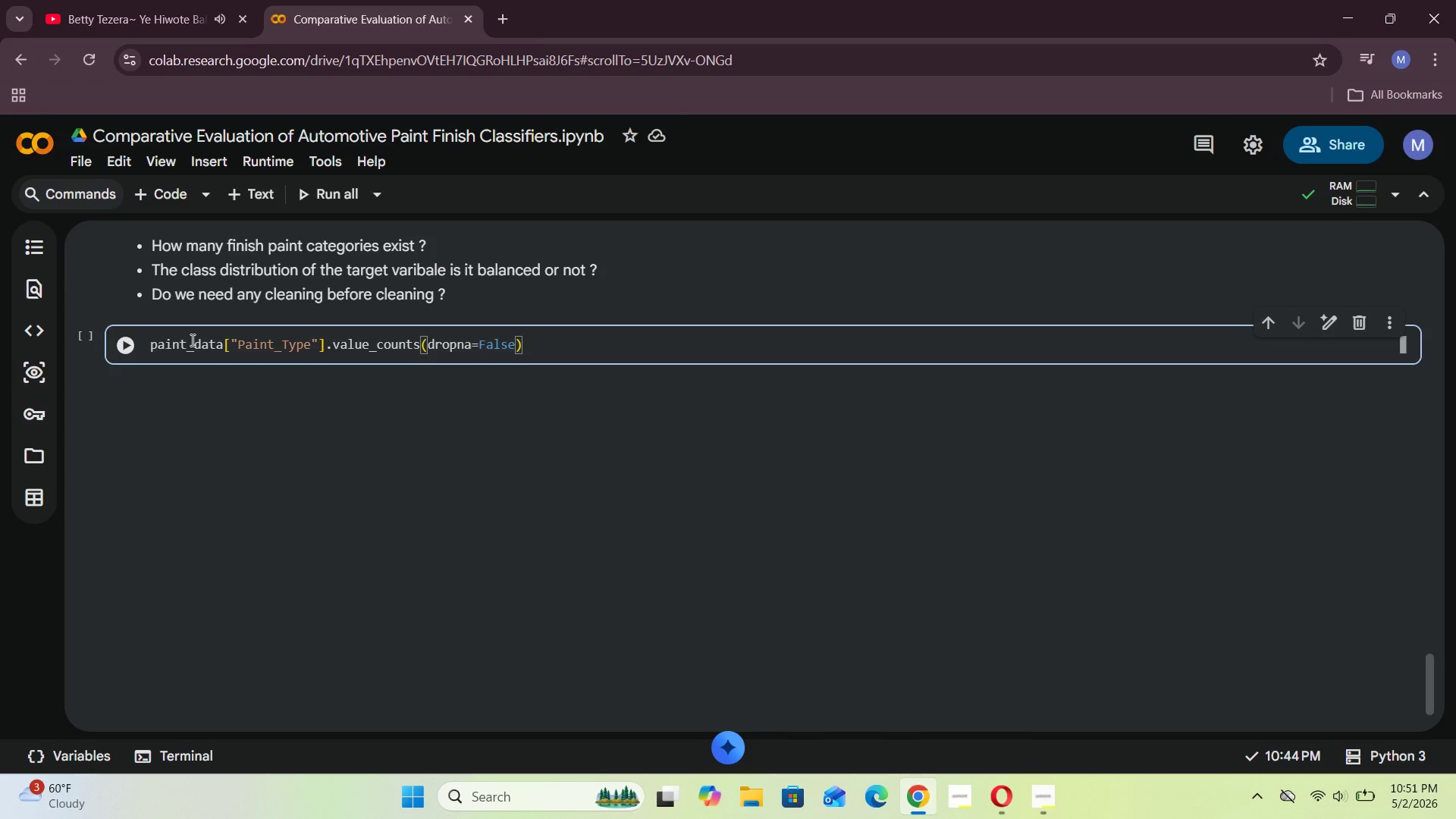 
key(Shift+ShiftRight)
 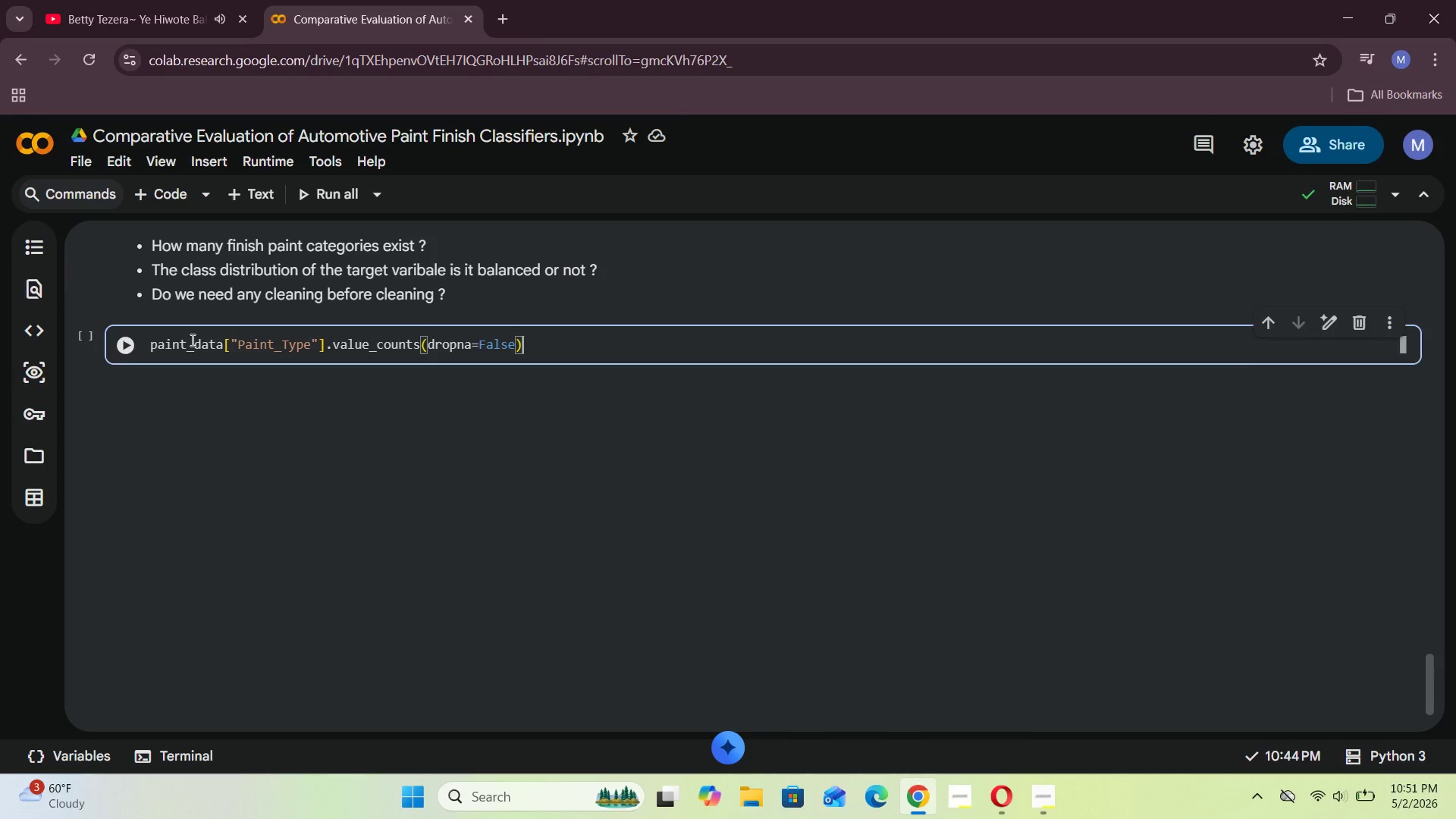 
key(Shift+Enter)
 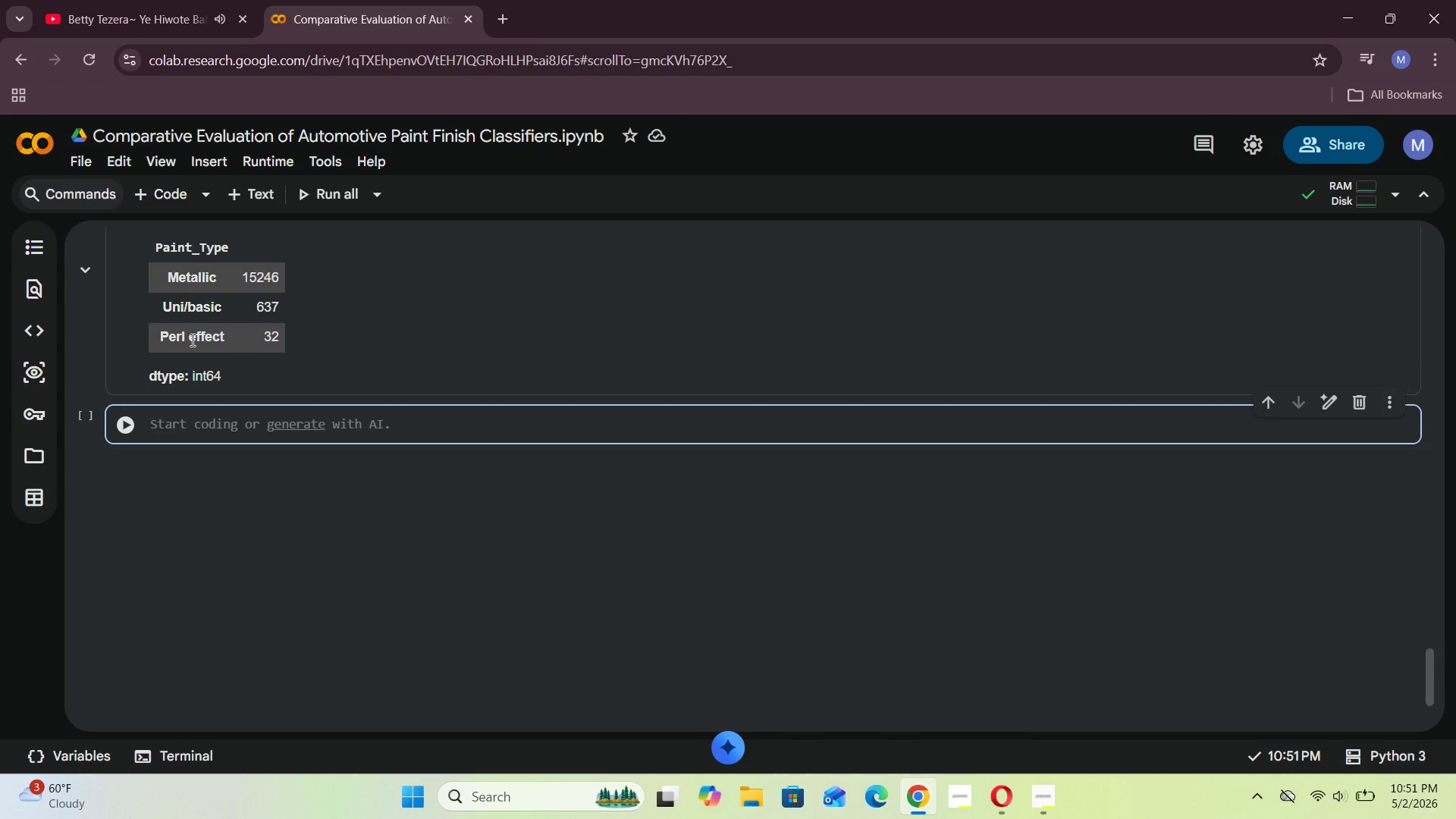 
scroll: coordinate [191, 340], scroll_direction: up, amount: 1.0
 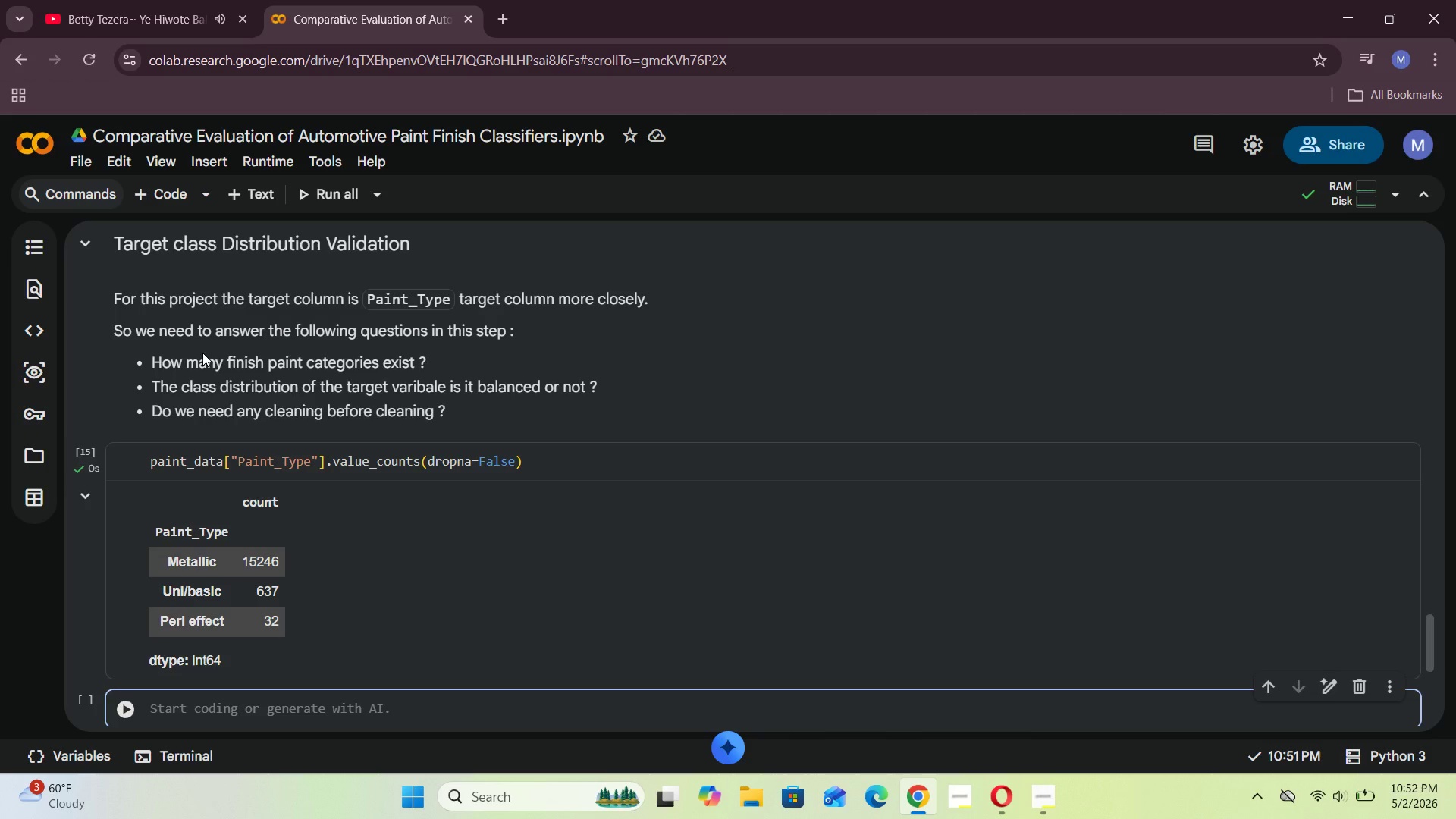 
wait(12.0)
 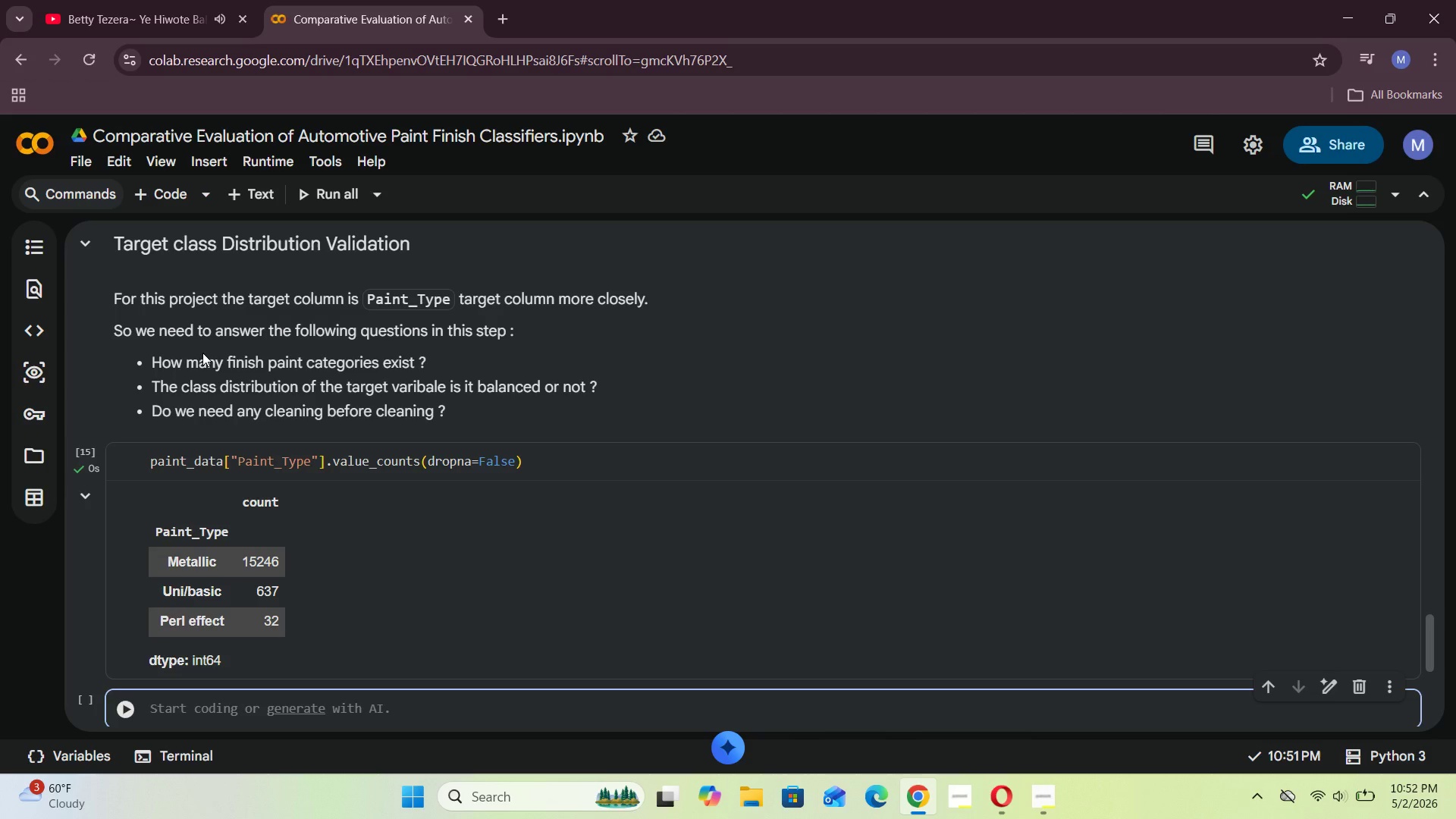 
scroll: coordinate [162, 429], scroll_direction: up, amount: 1.0
 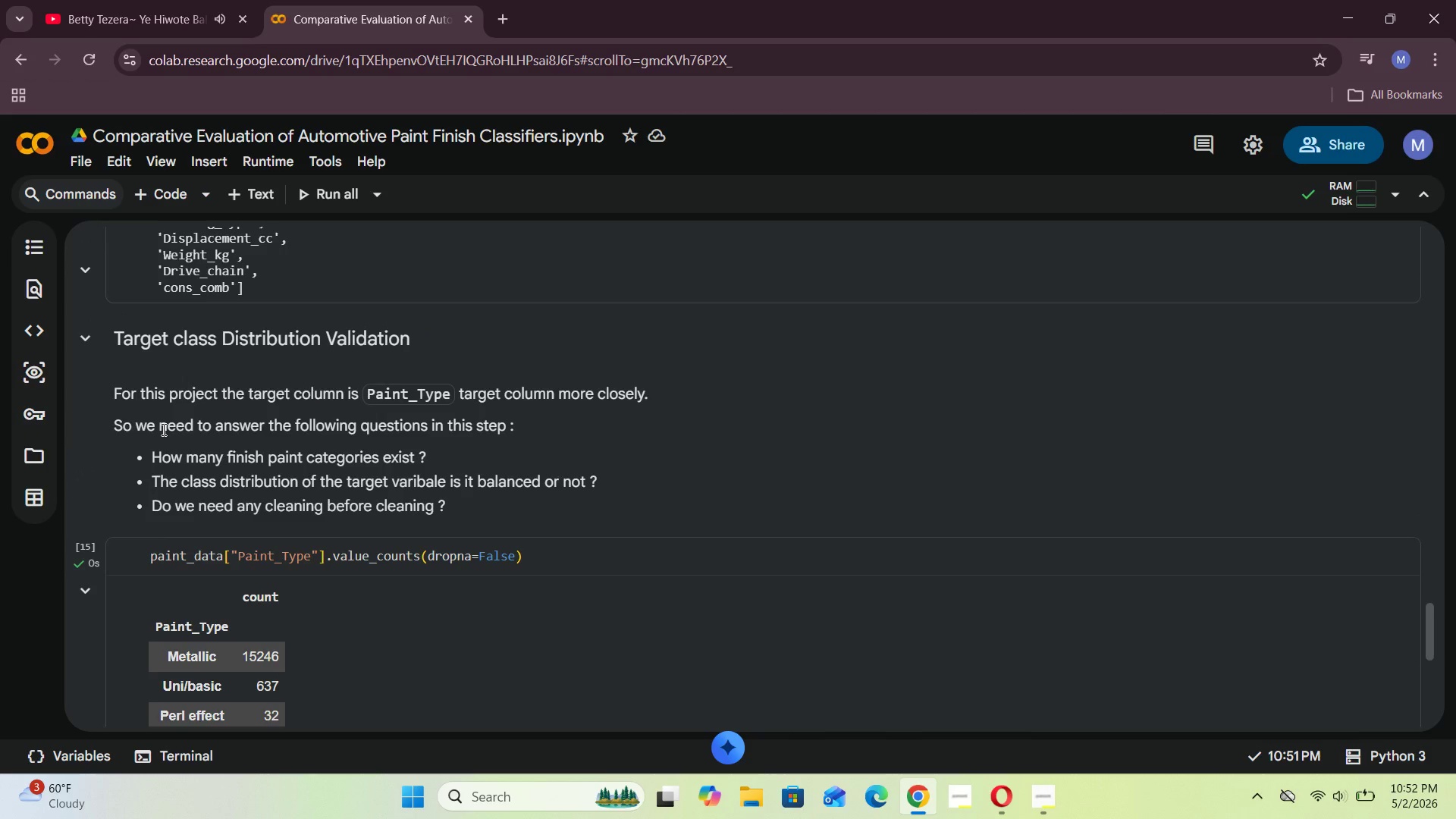 
scroll: coordinate [162, 429], scroll_direction: down, amount: 1.0
 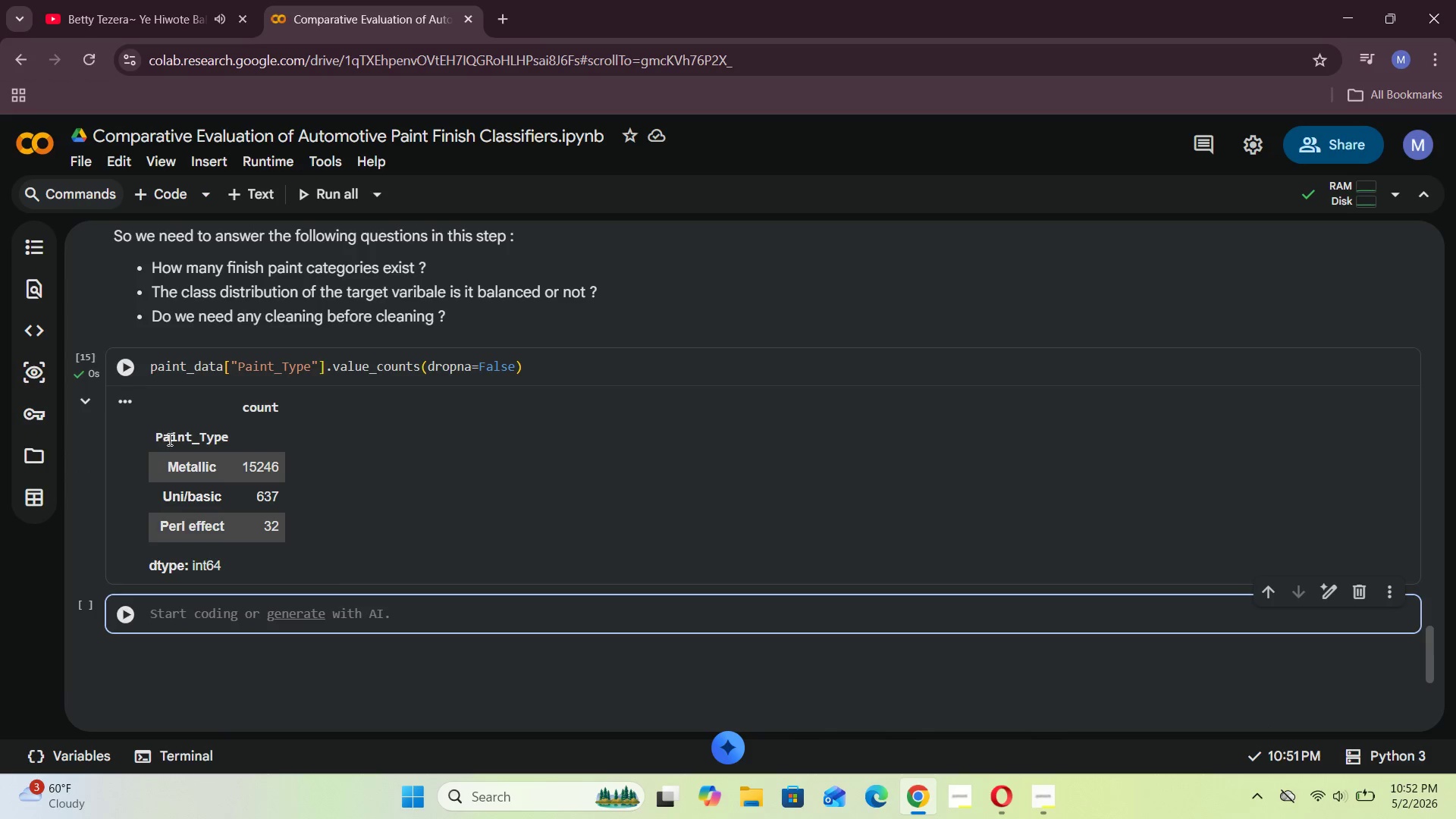 
left_click([328, 472])
 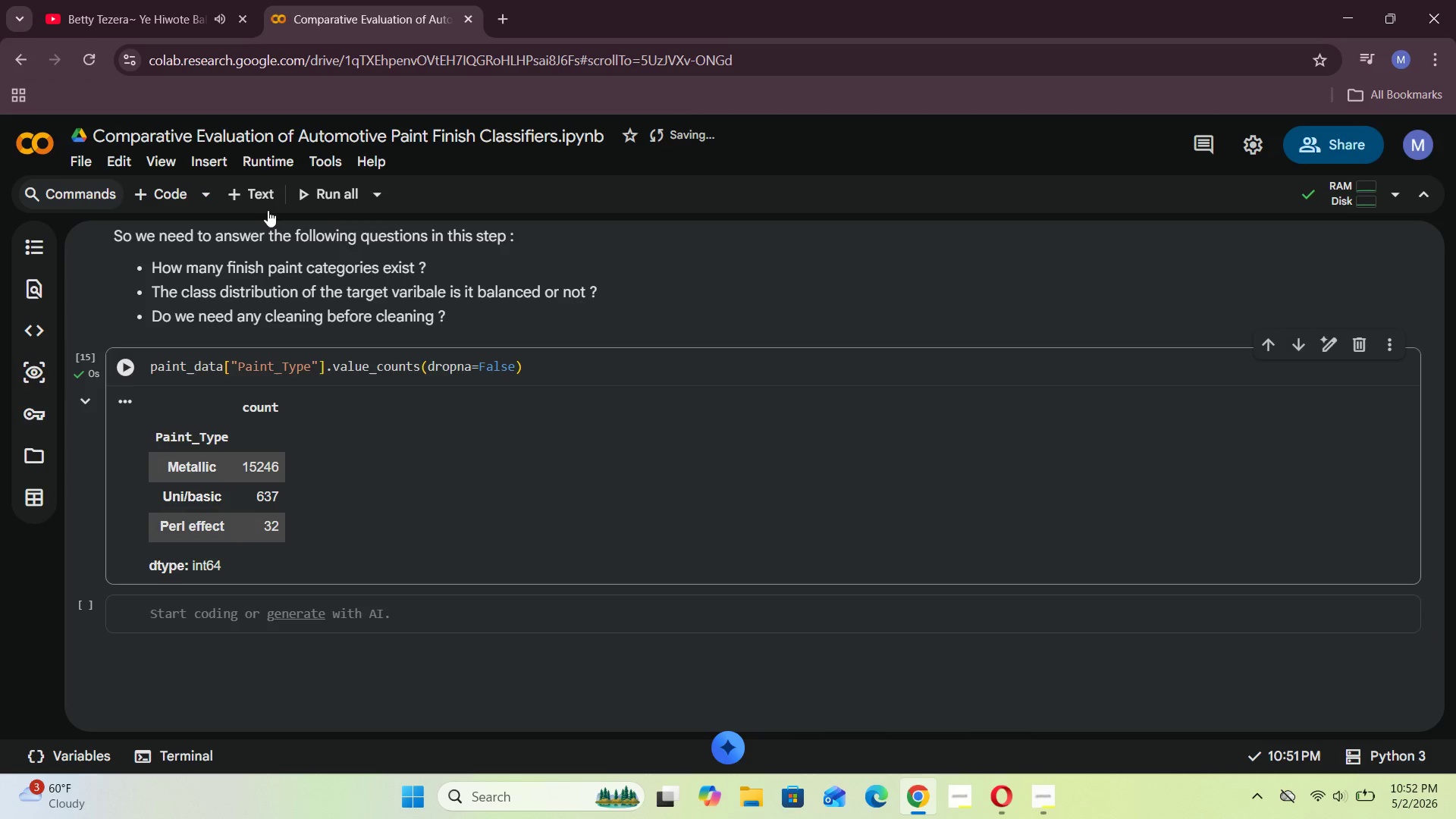 
left_click([260, 203])
 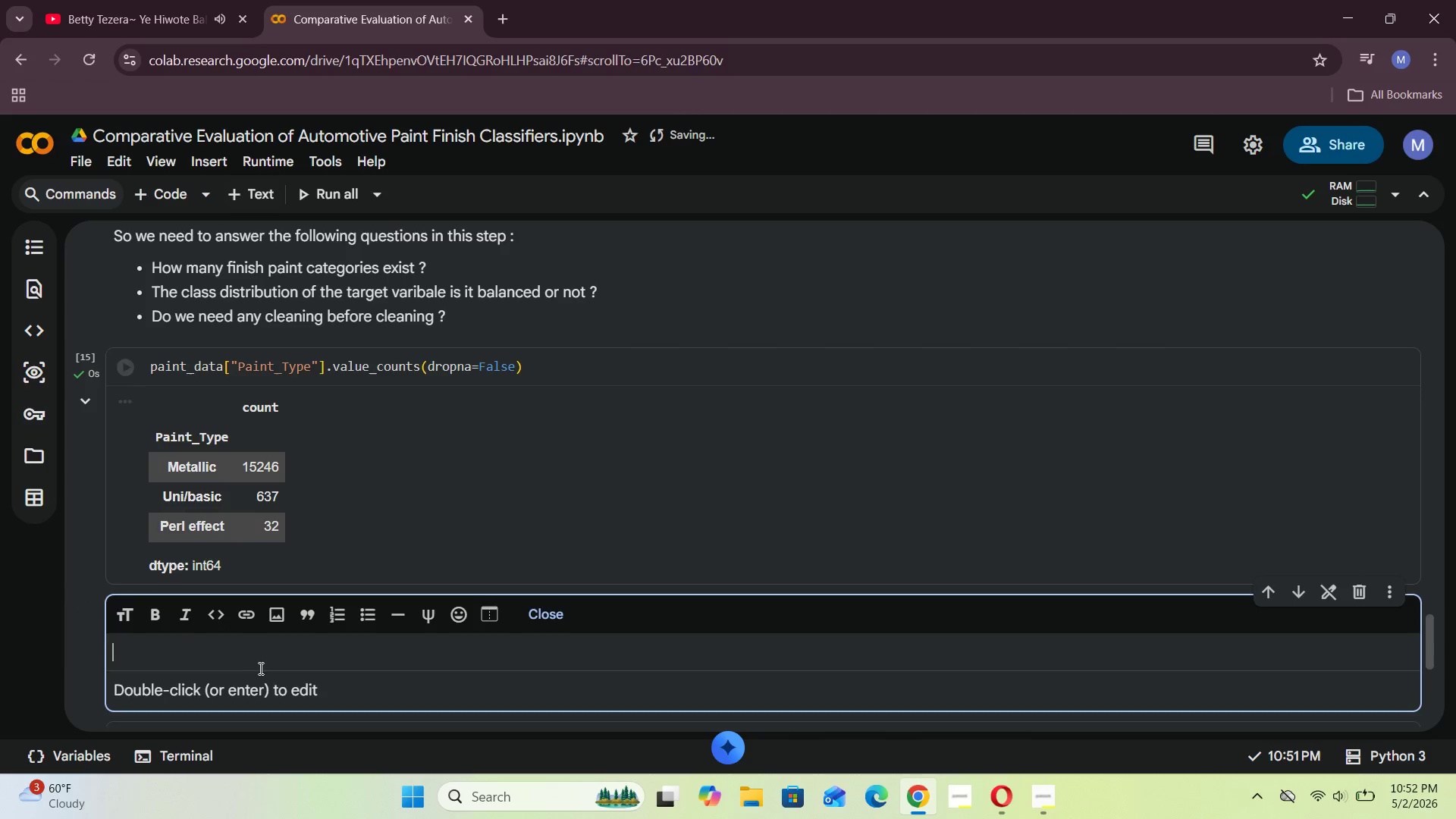 
left_click([247, 655])
 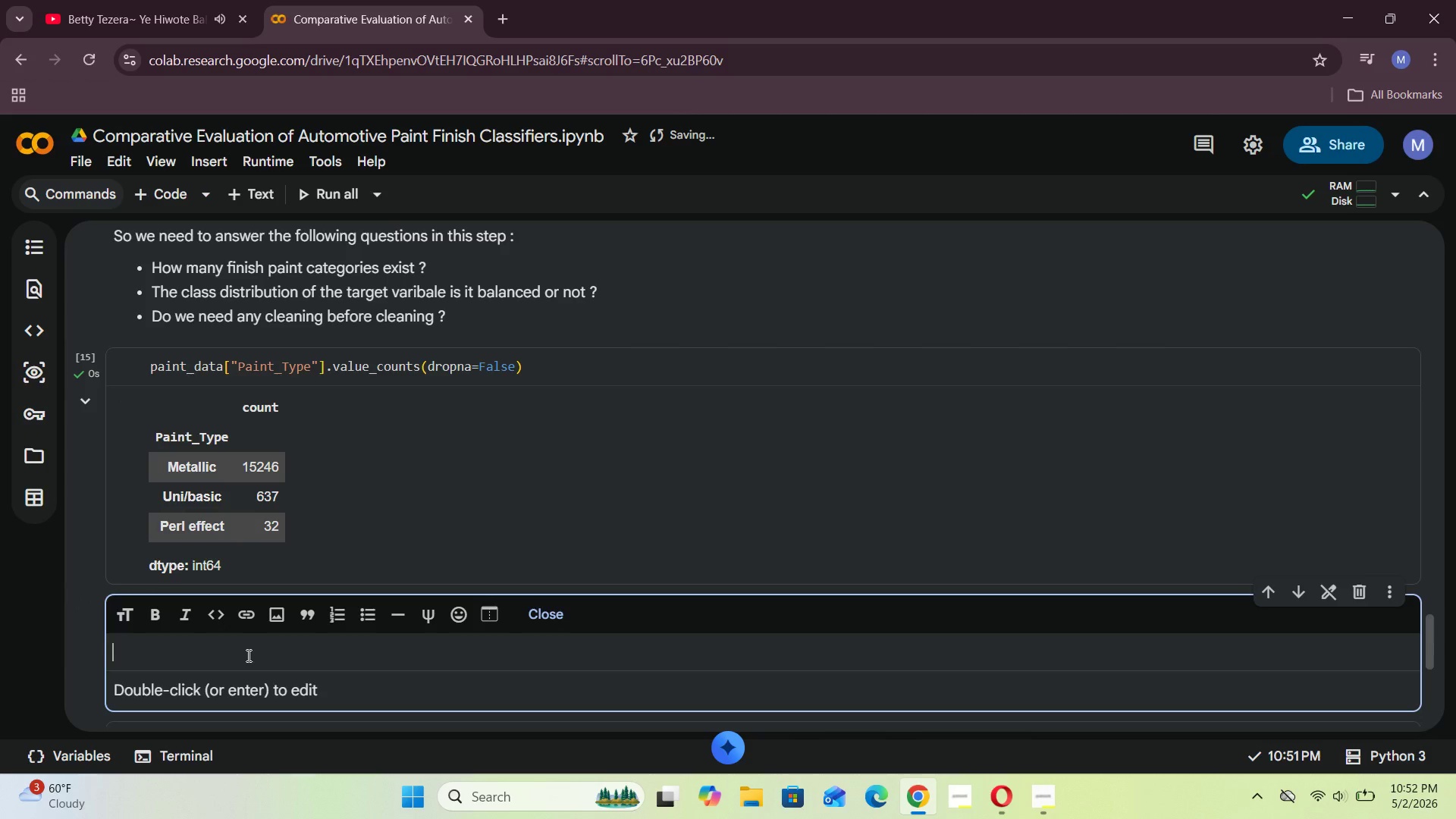 
type(This is do )
 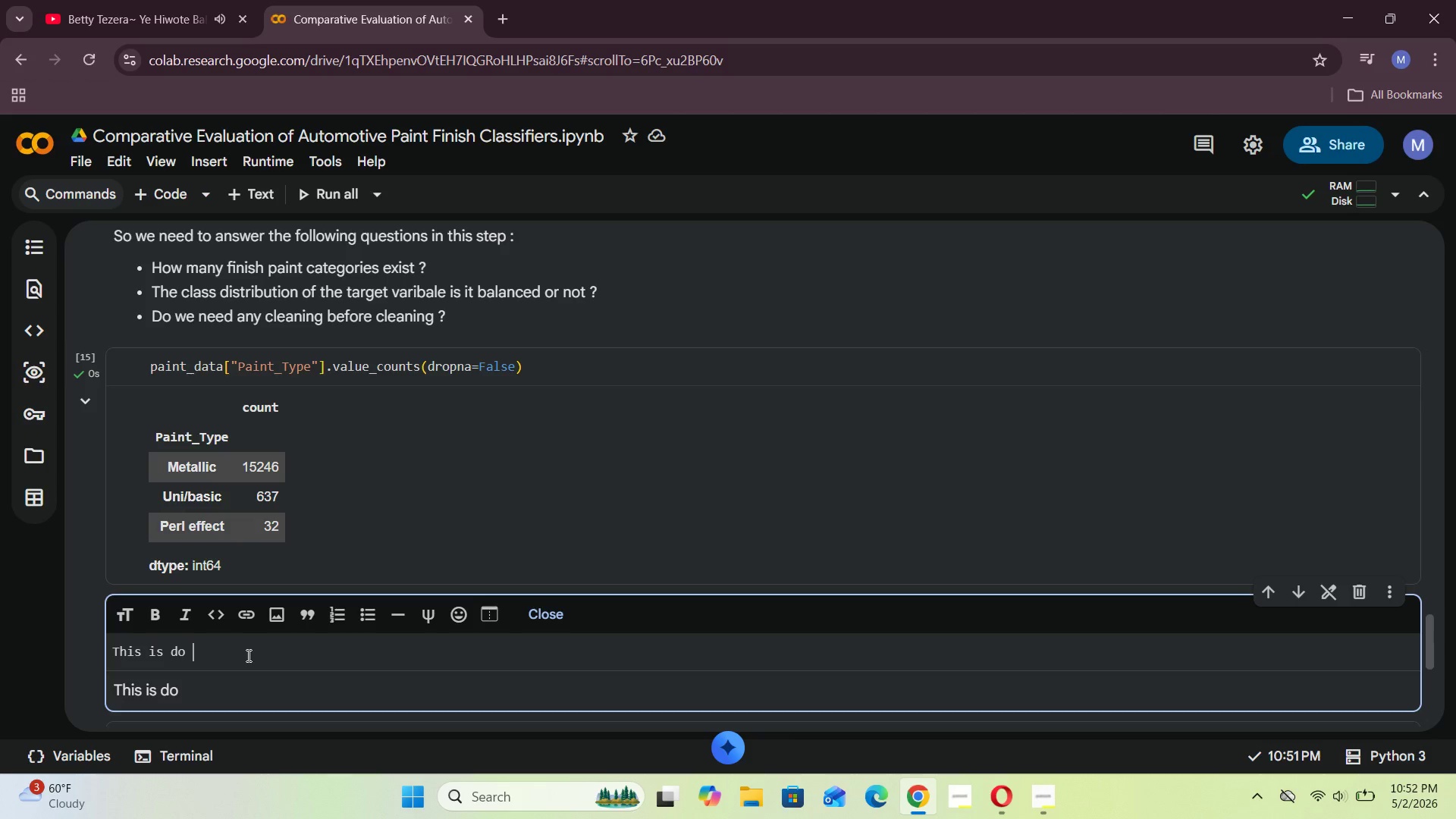 
wait(5.47)
 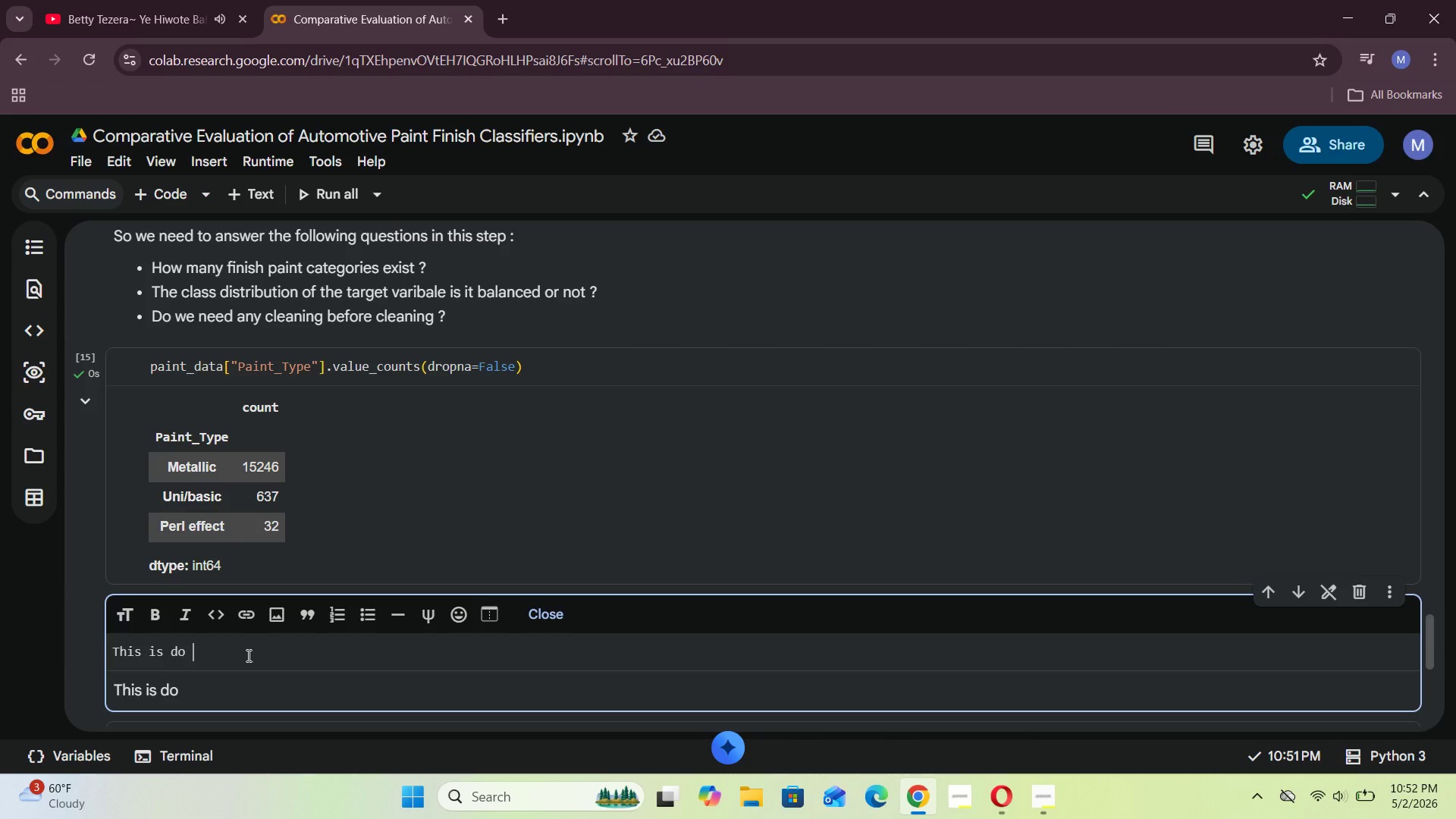 
type(so imbalanced ! )
 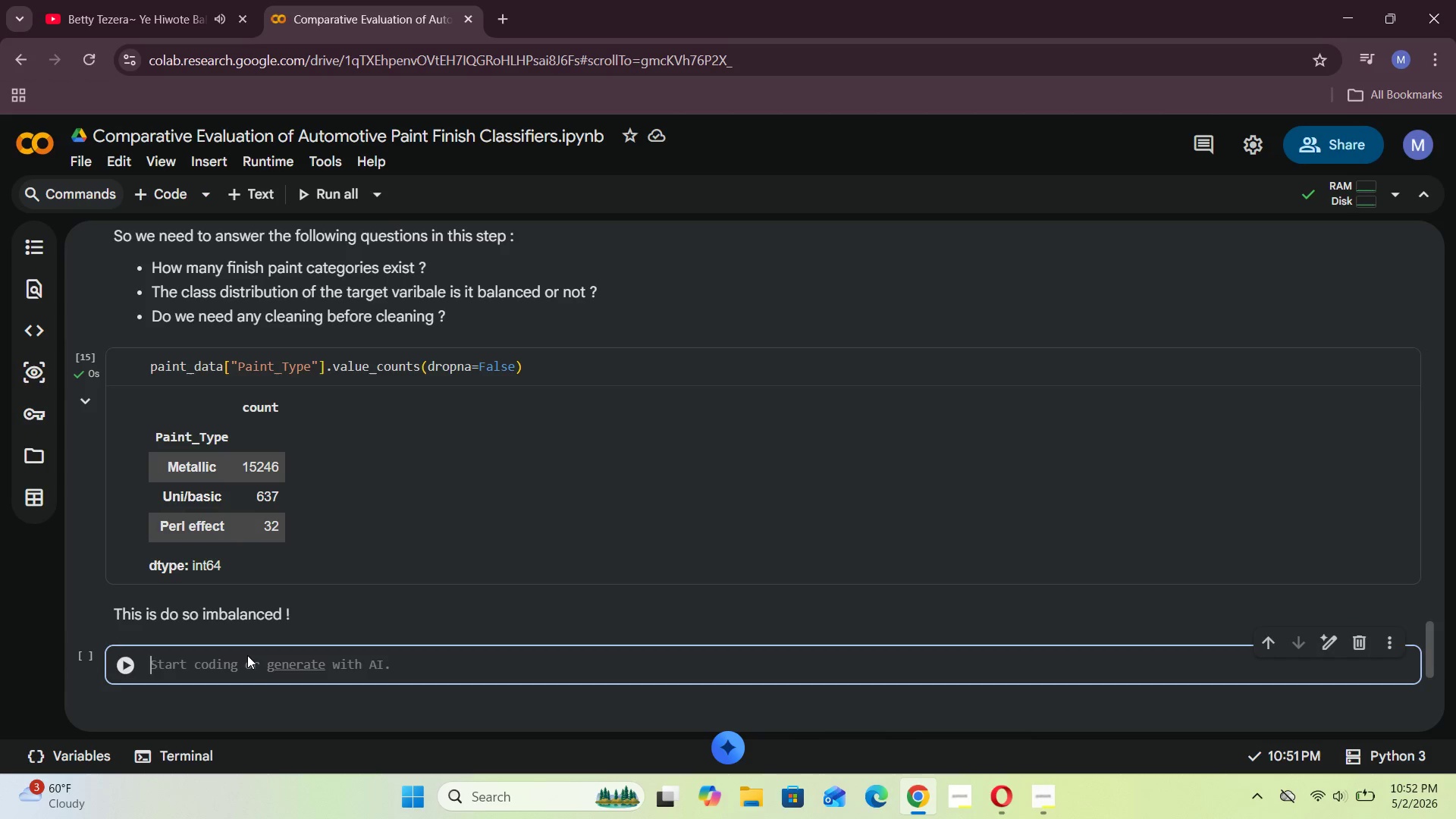 
 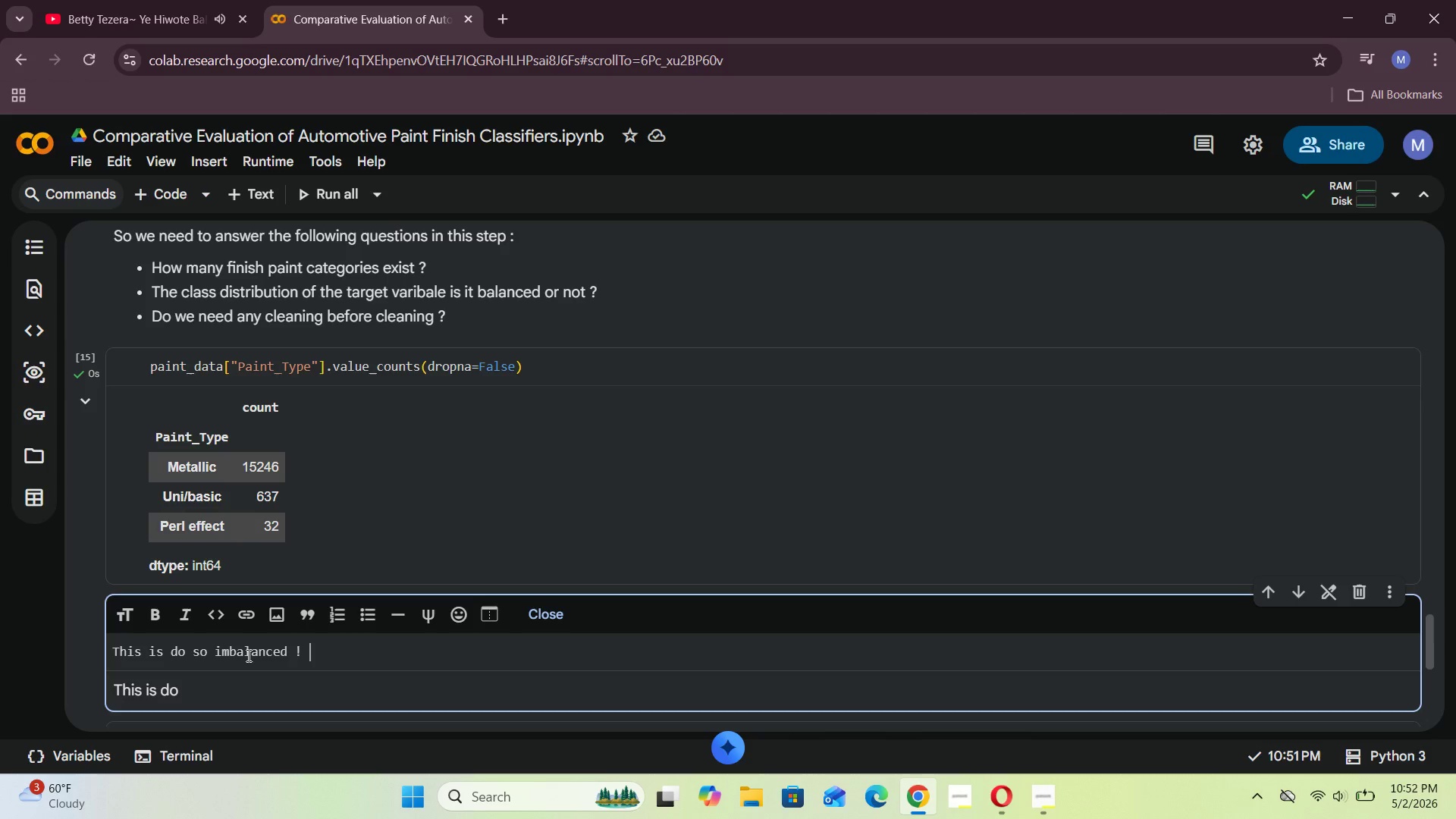 
key(Shift+Enter)
 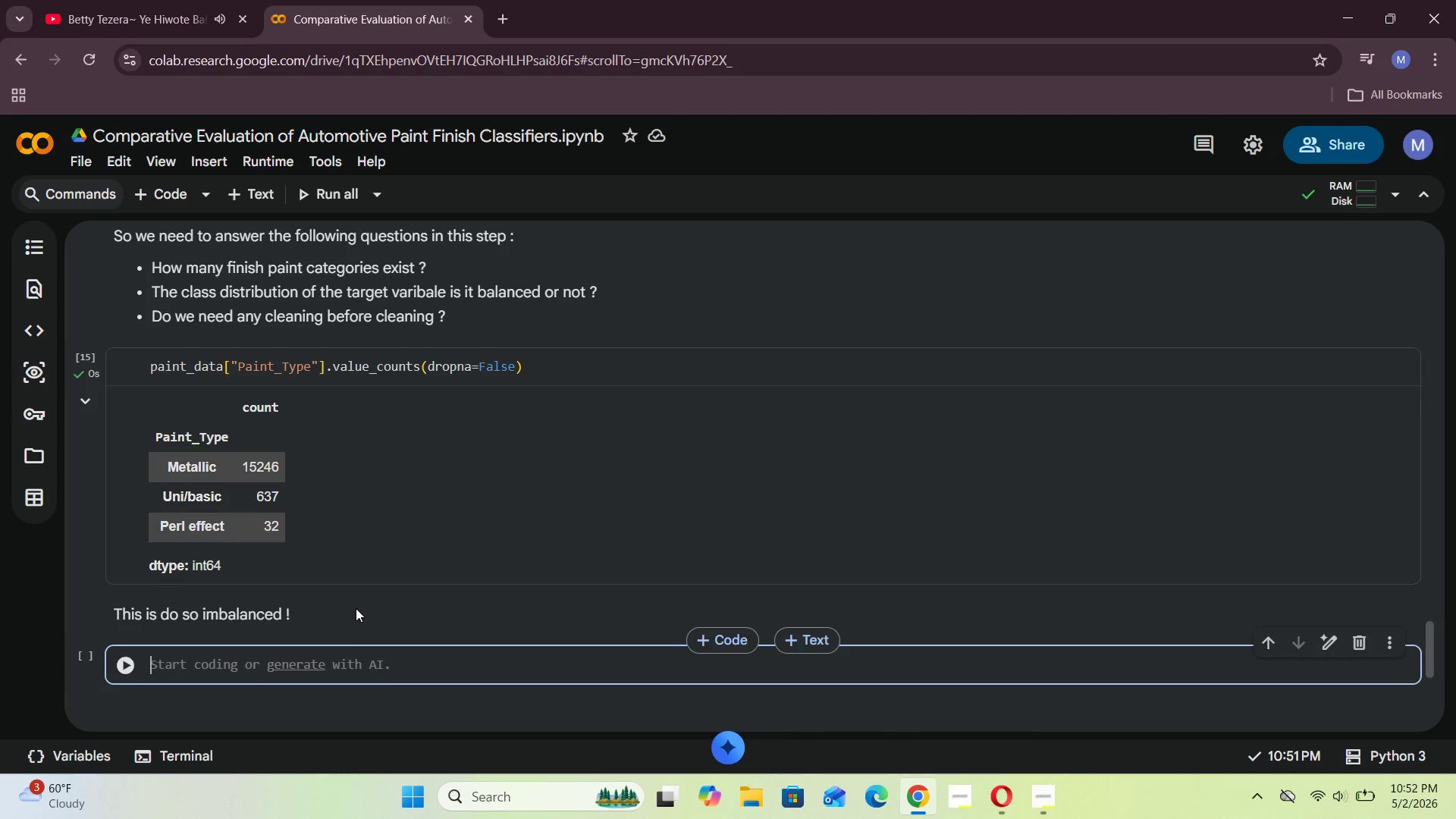 
double_click([356, 608])
 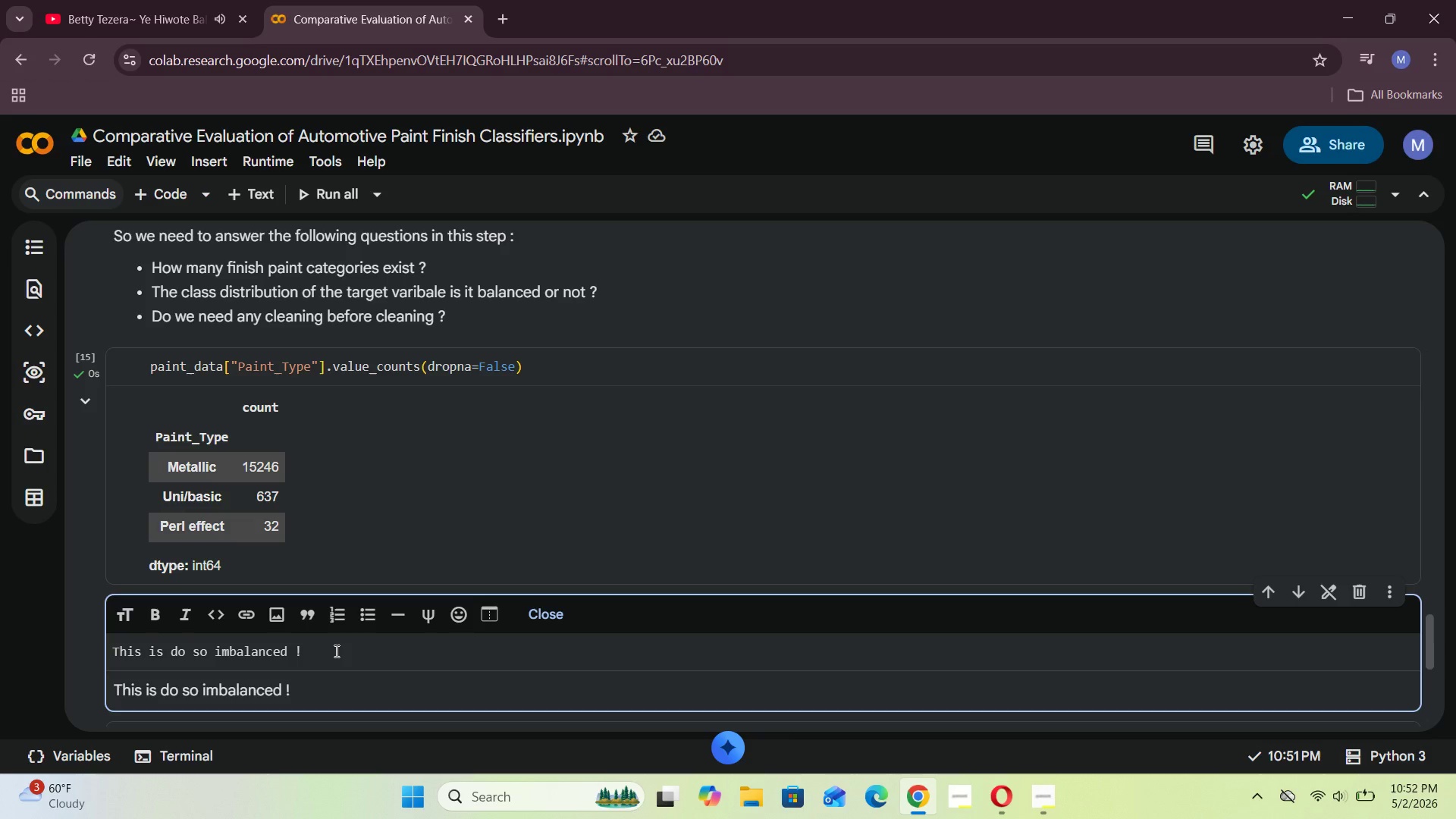 
key(Comma)
 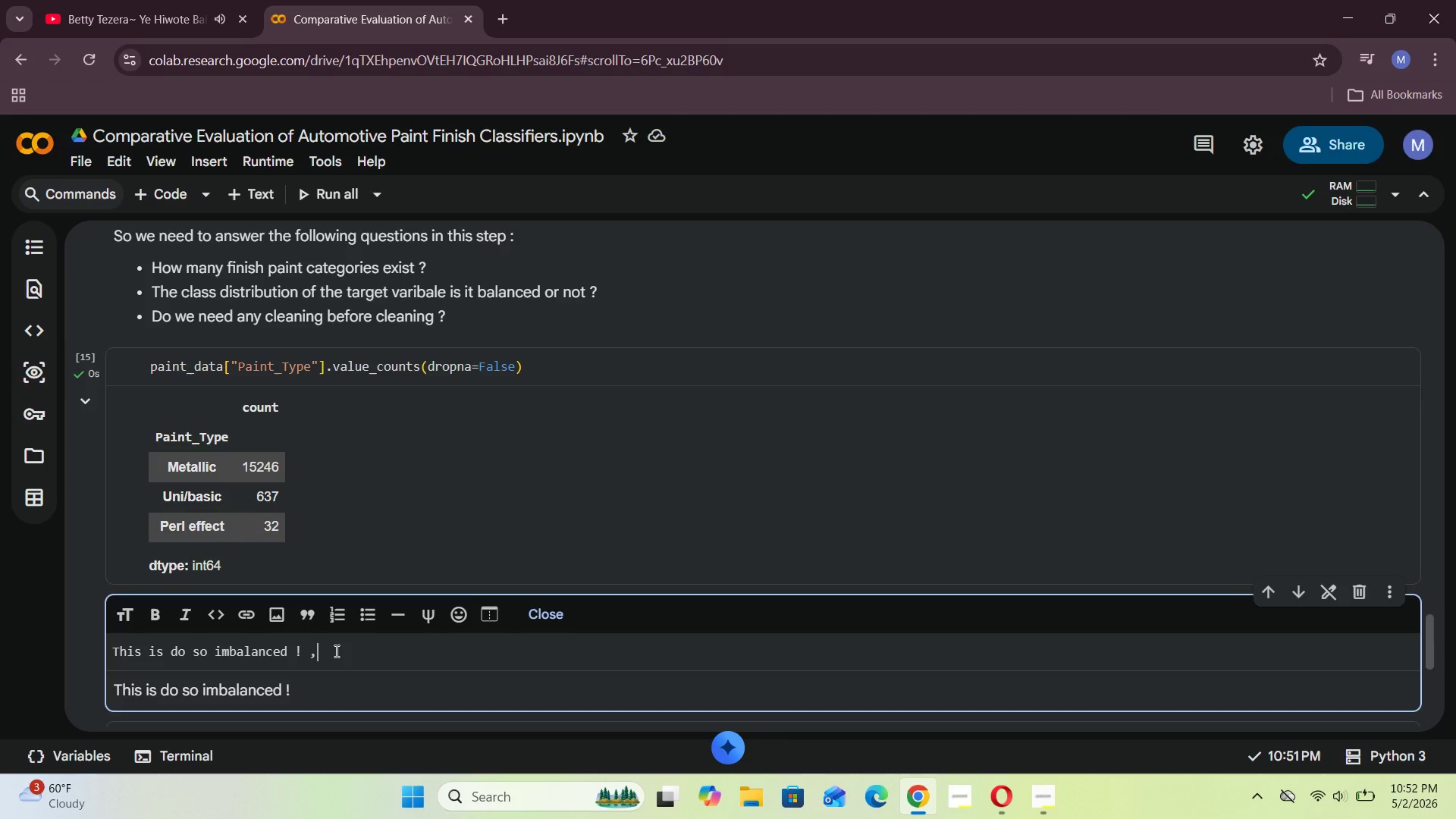 
key(Space)
 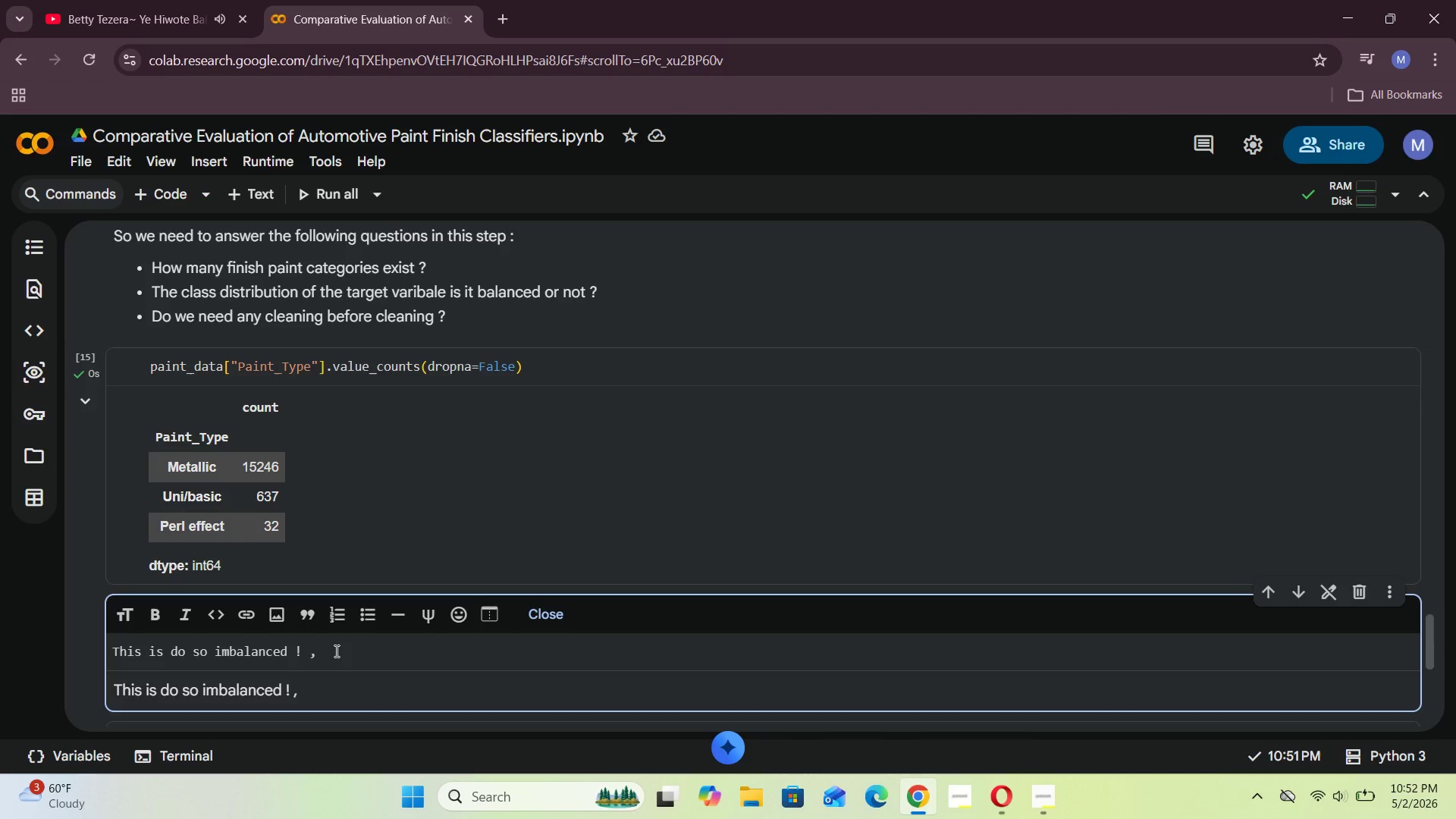 
type(let us check the proportion in percenatage .)
 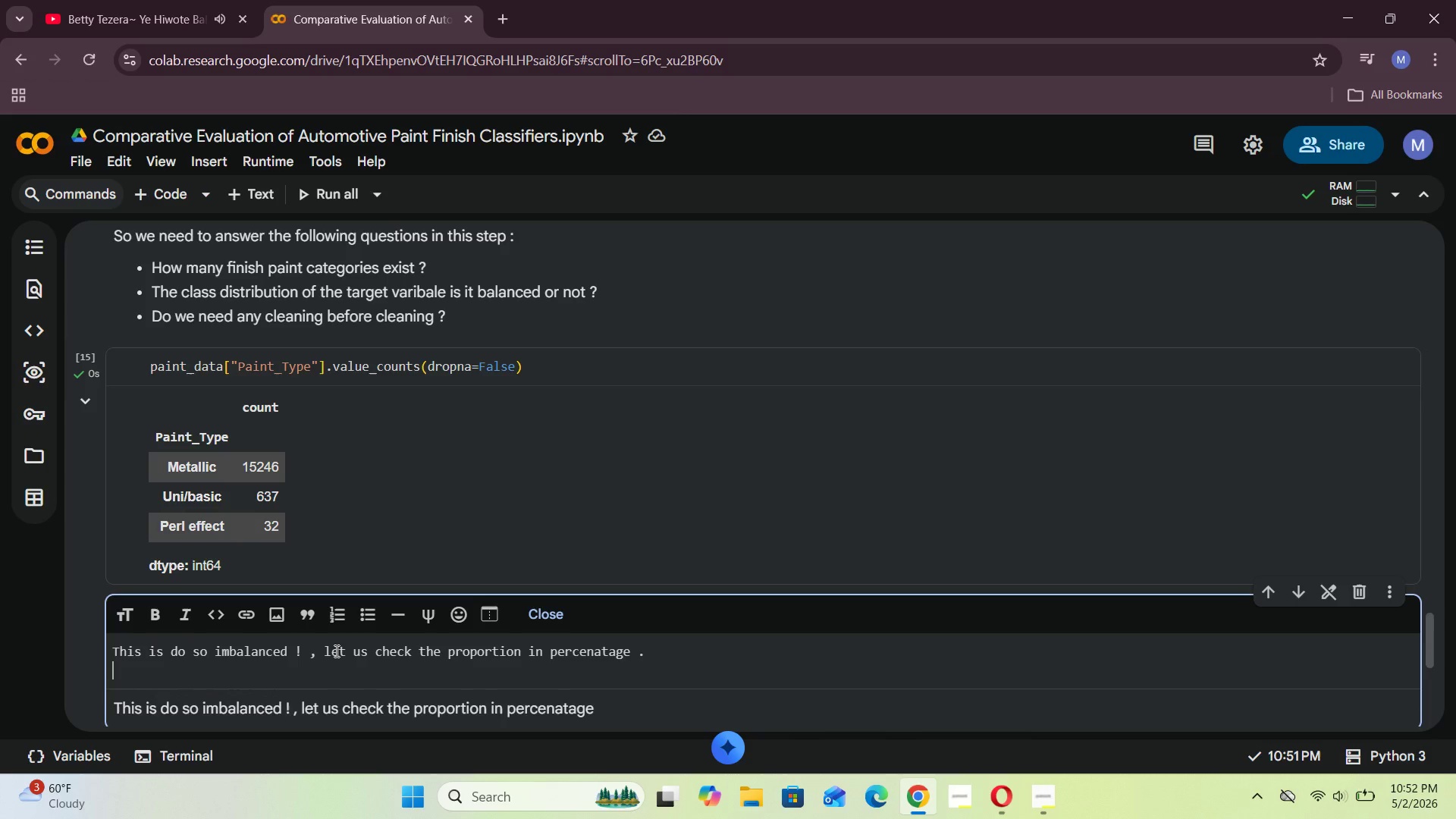 
key(Enter)
 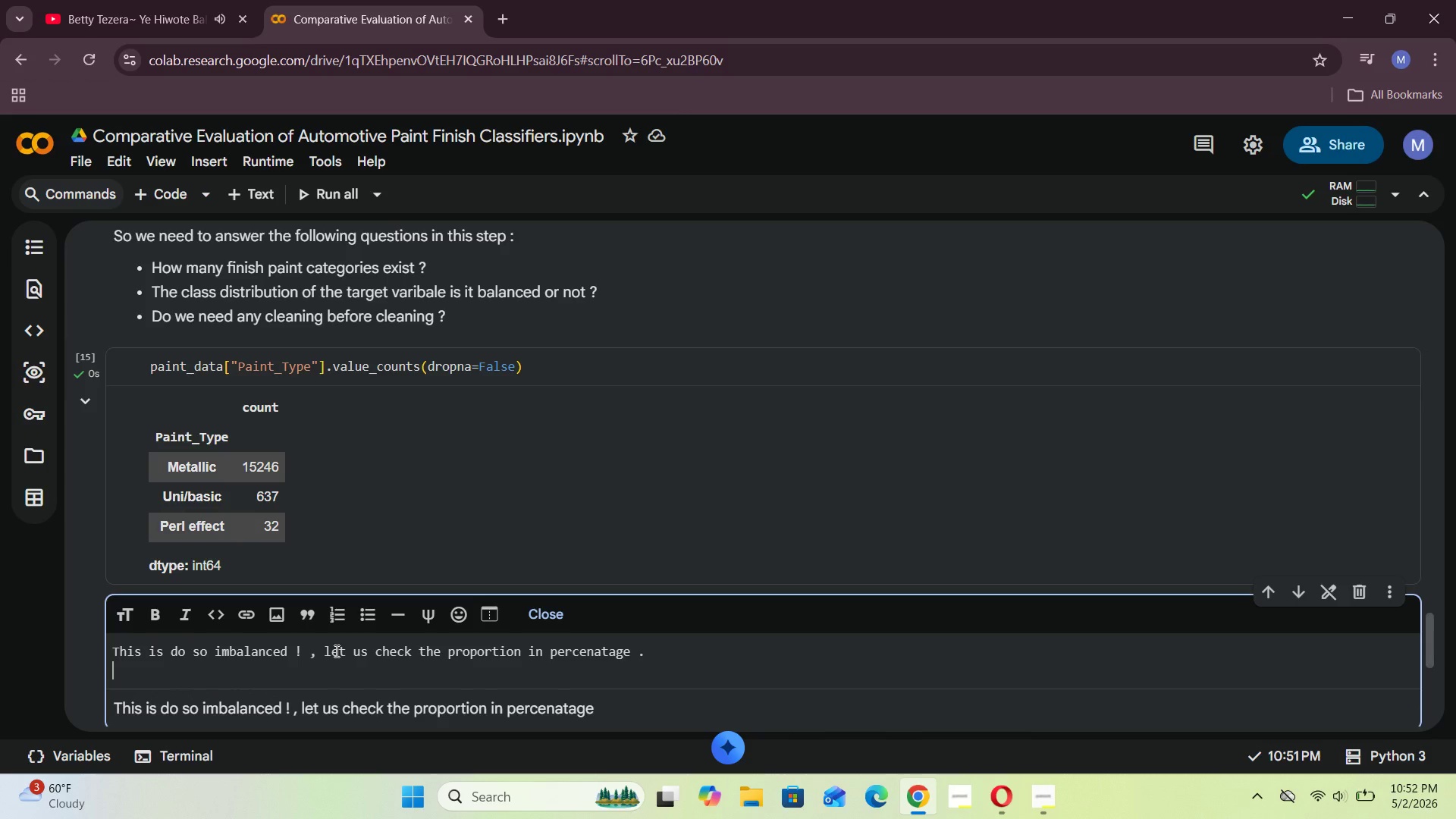 
key(Backspace)
 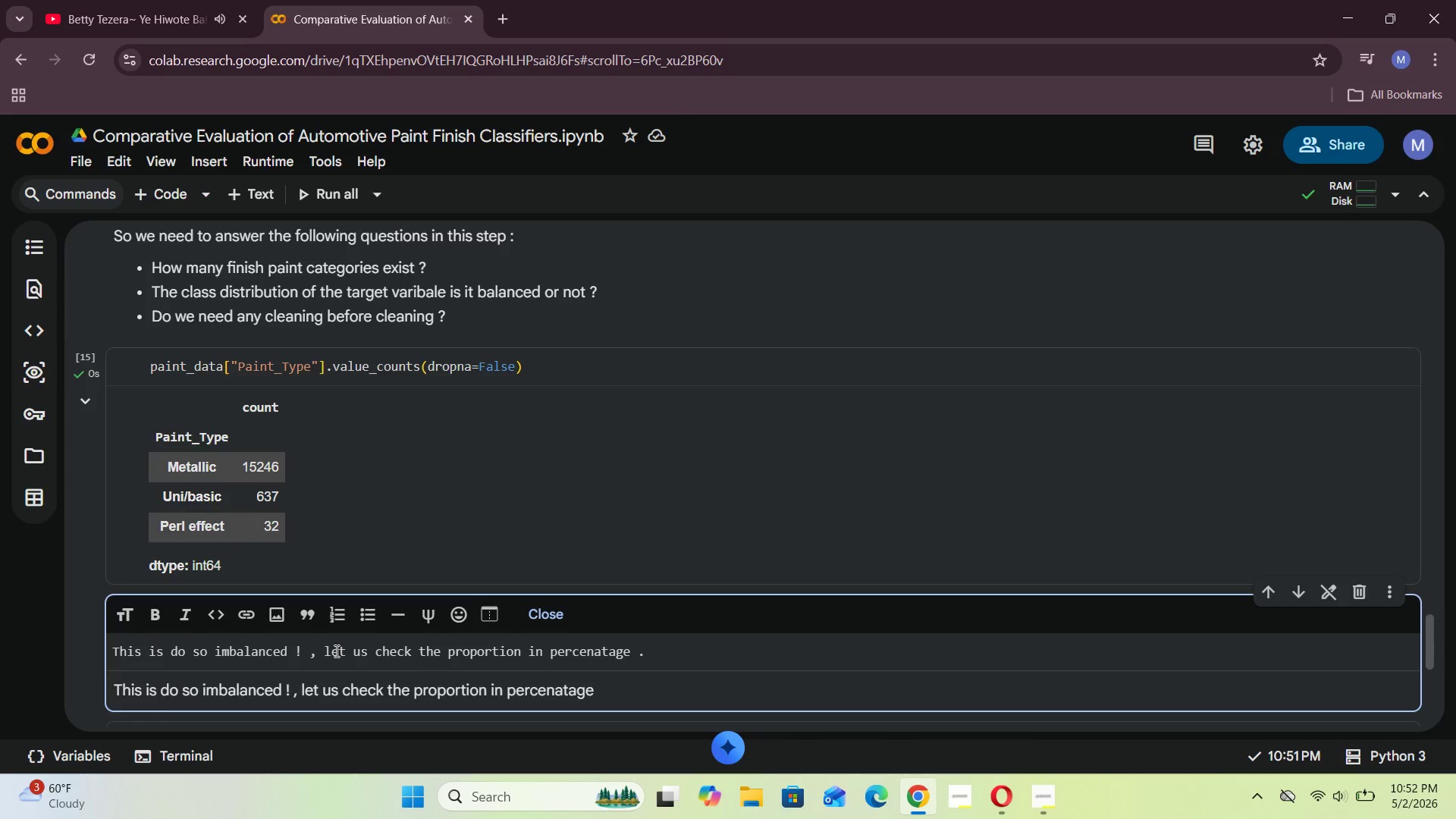 
key(Shift+ShiftRight)
 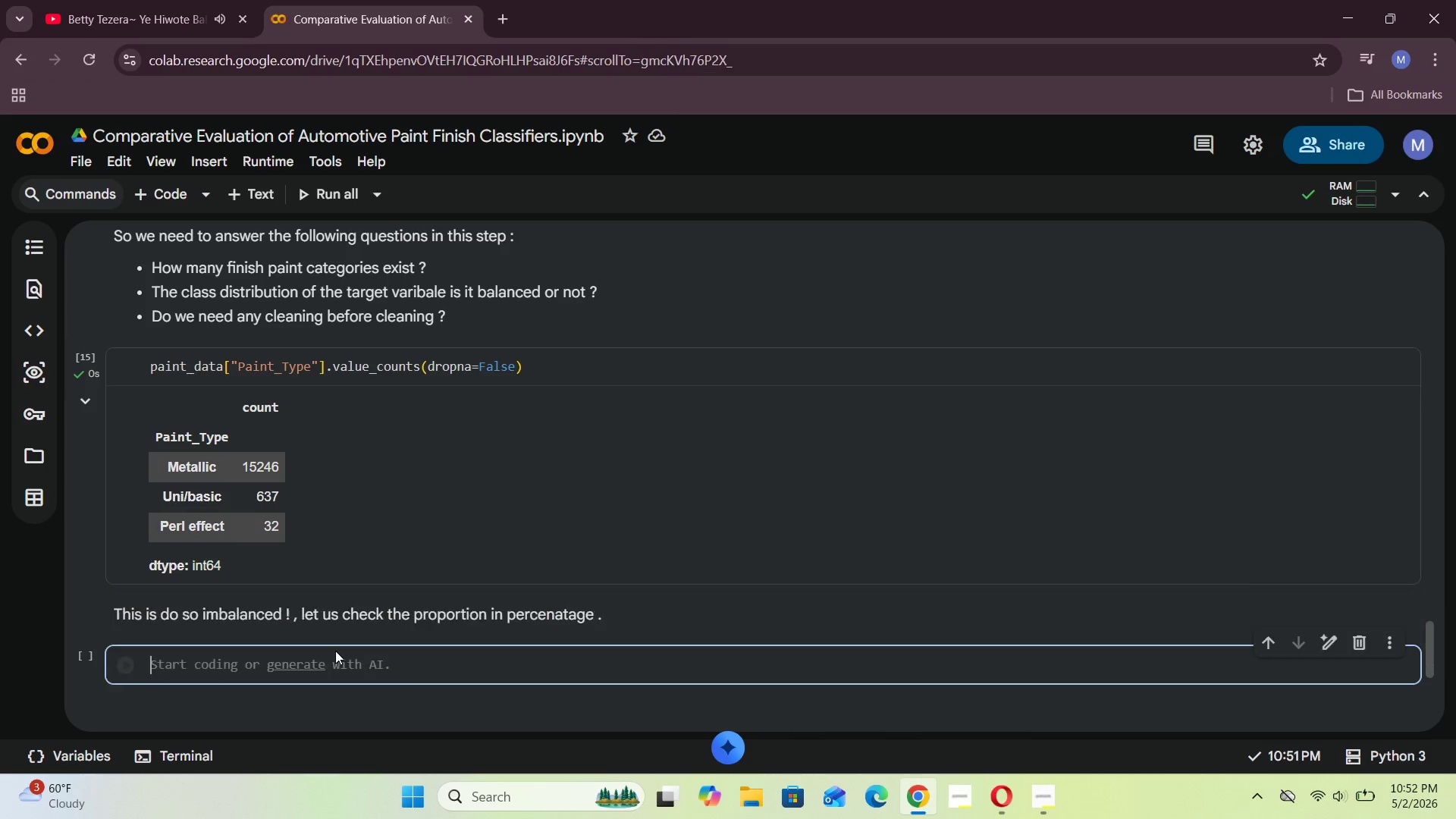 
key(Shift+Enter)
 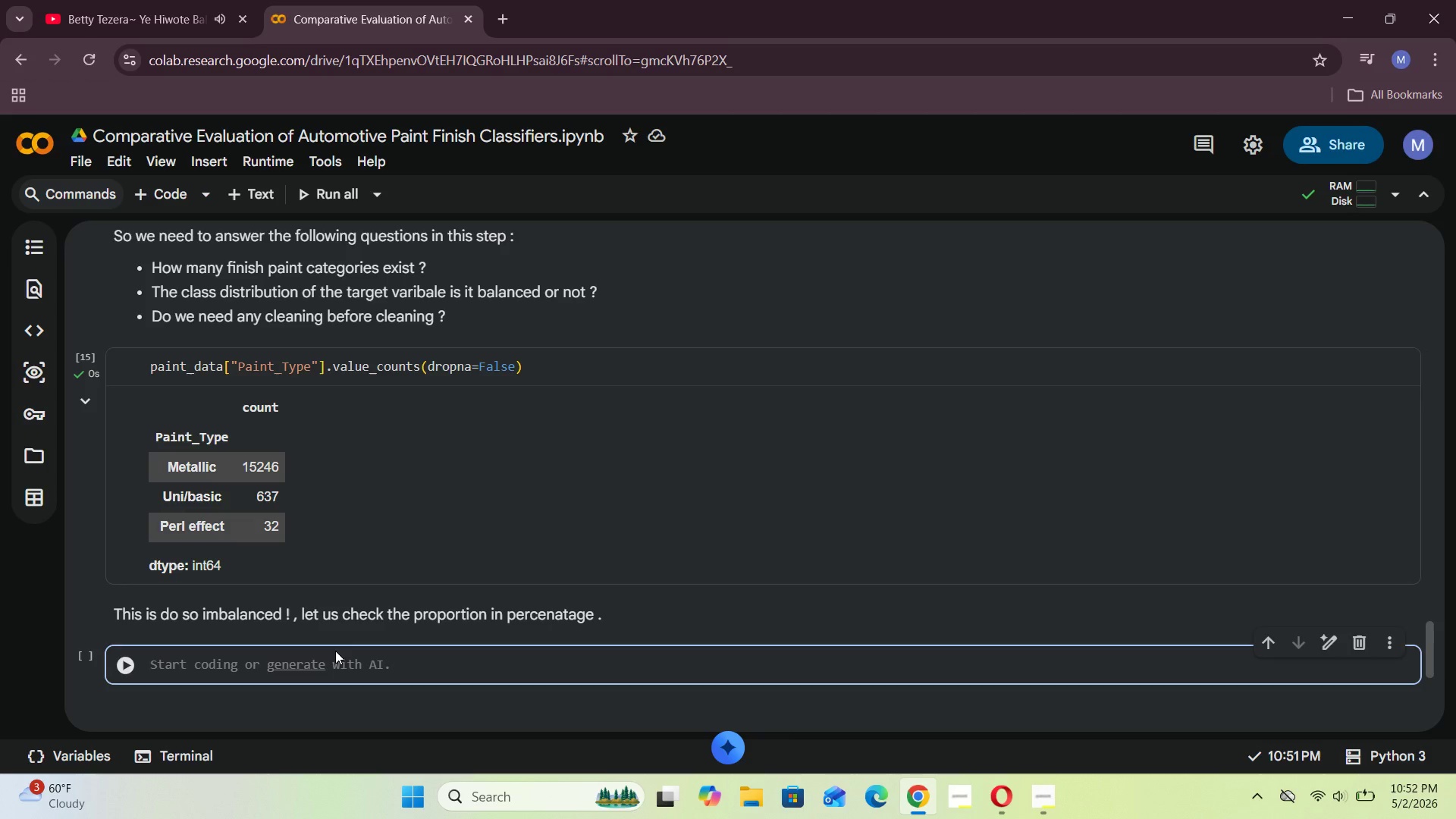 
wait(7.34)
 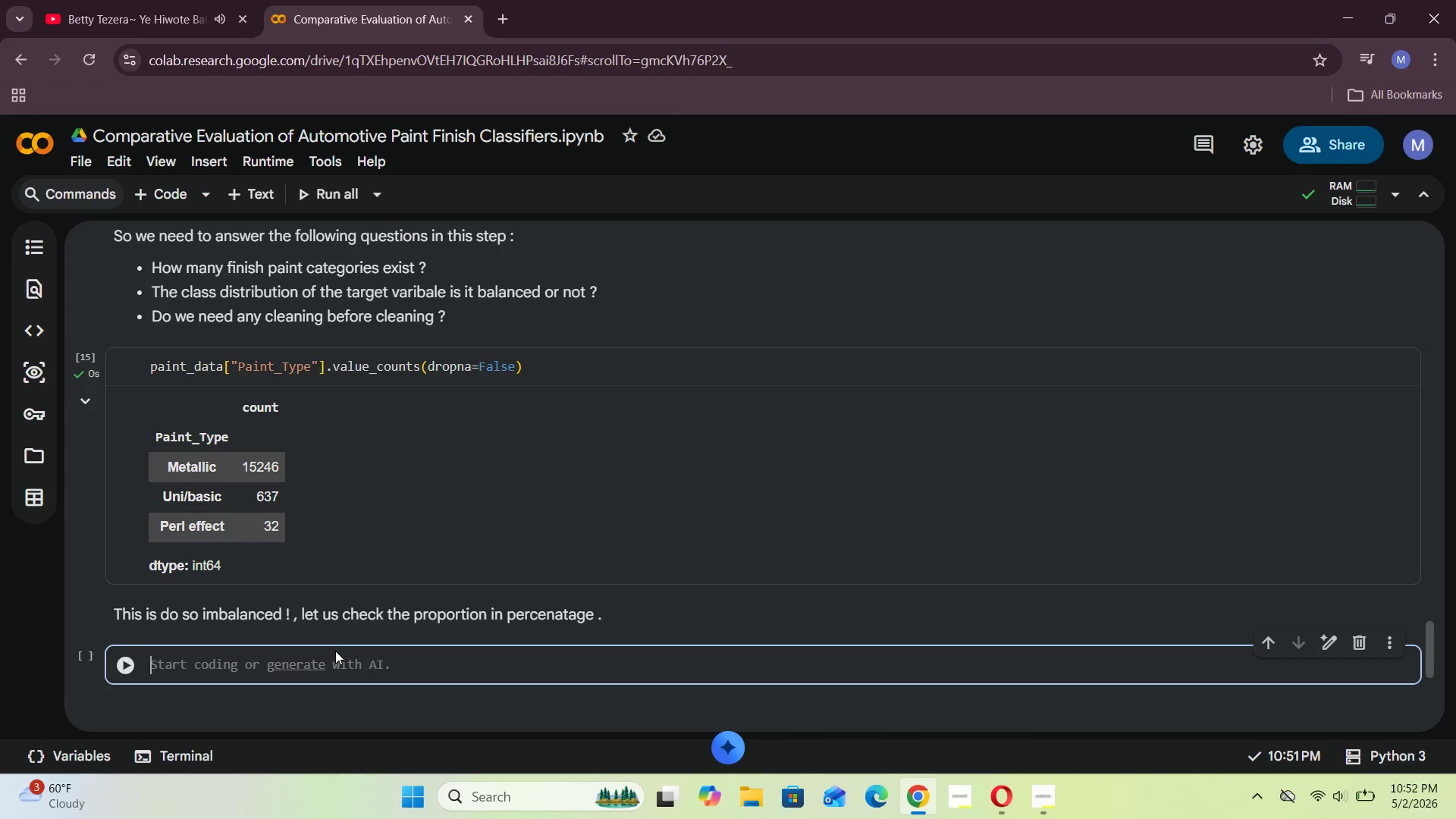 
type(paint_data["Paint_Type)
 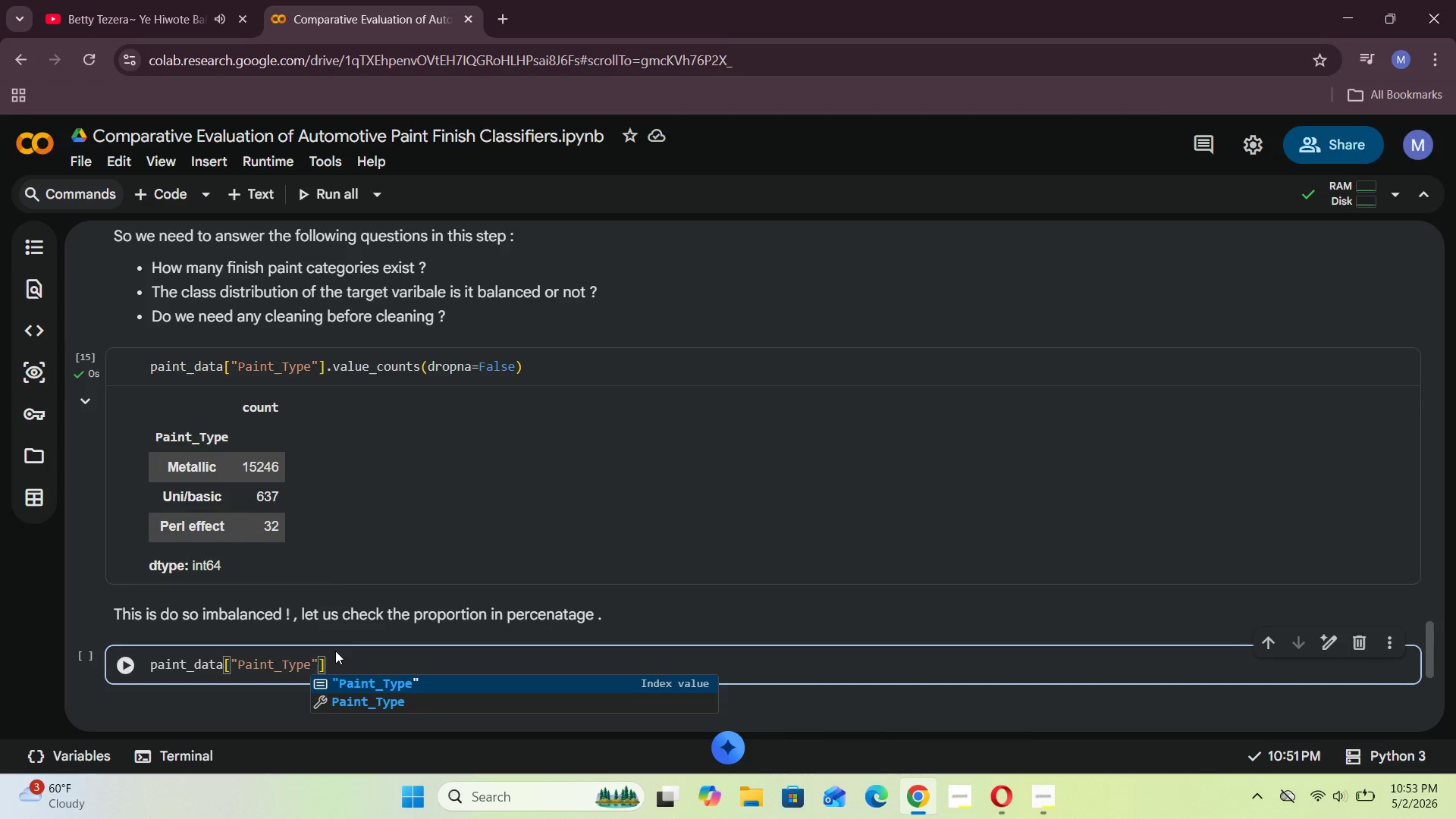 
key(ArrowRight)
 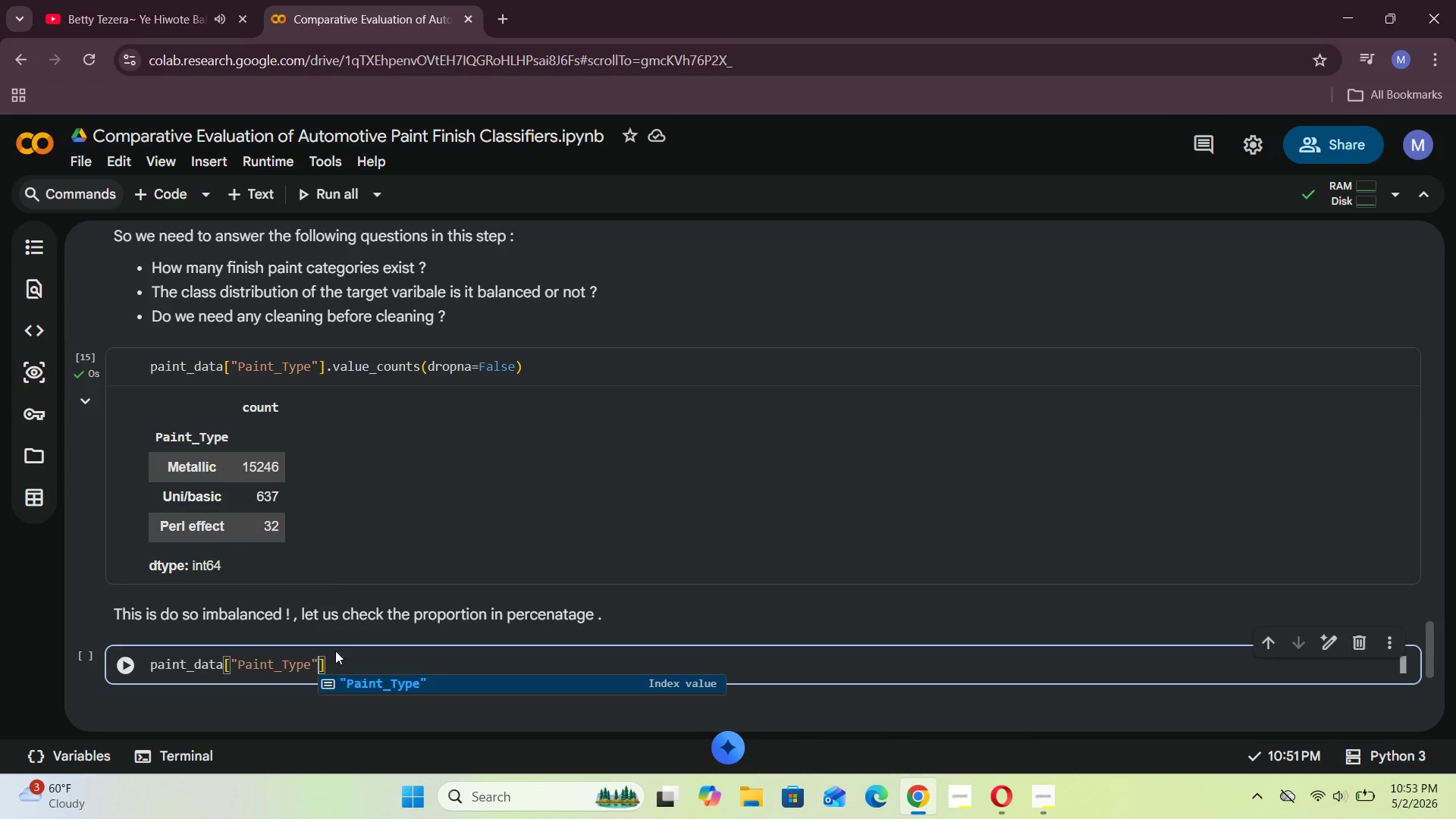 
key(ArrowRight)
 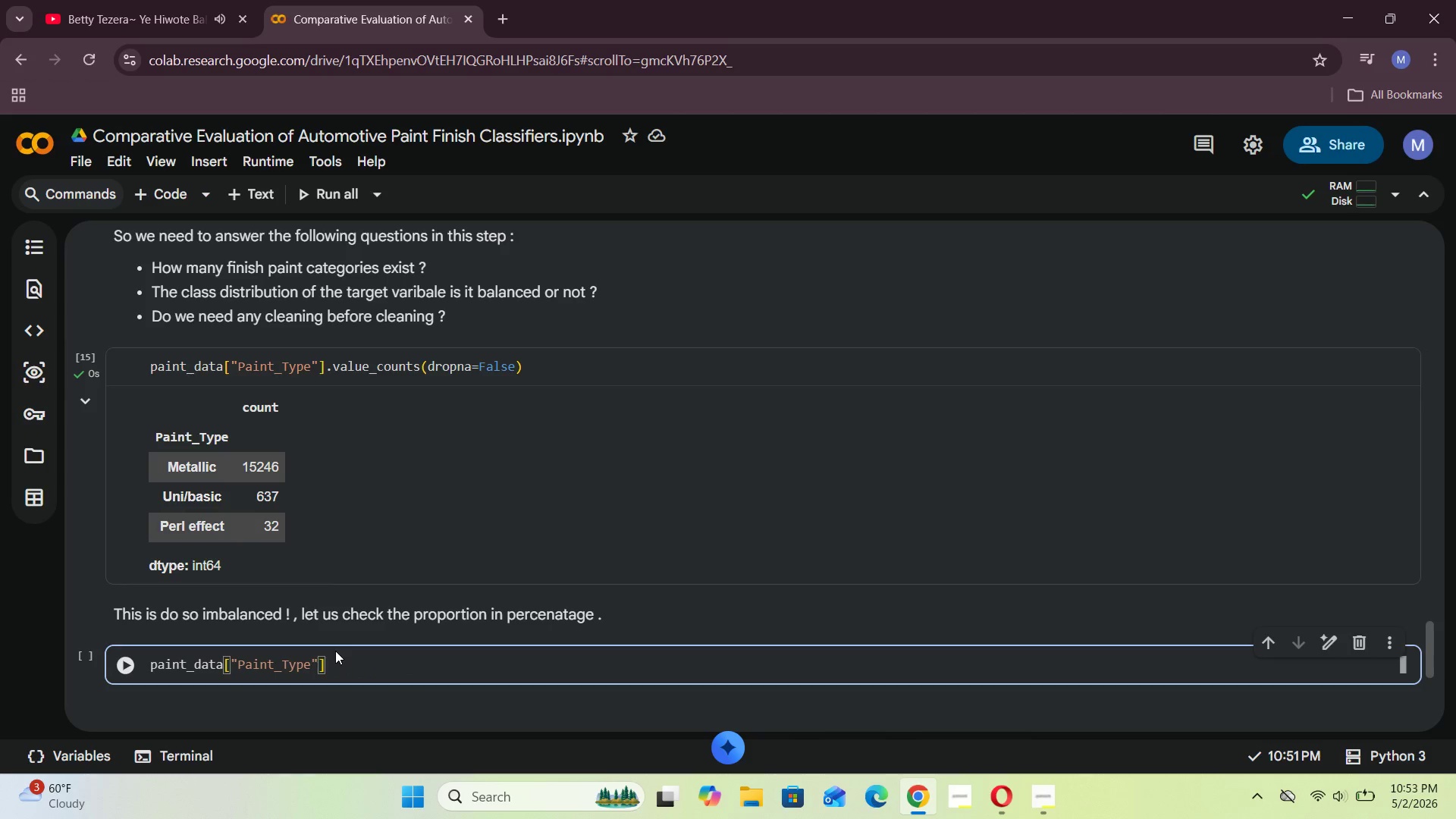 
type(.value_counts()
 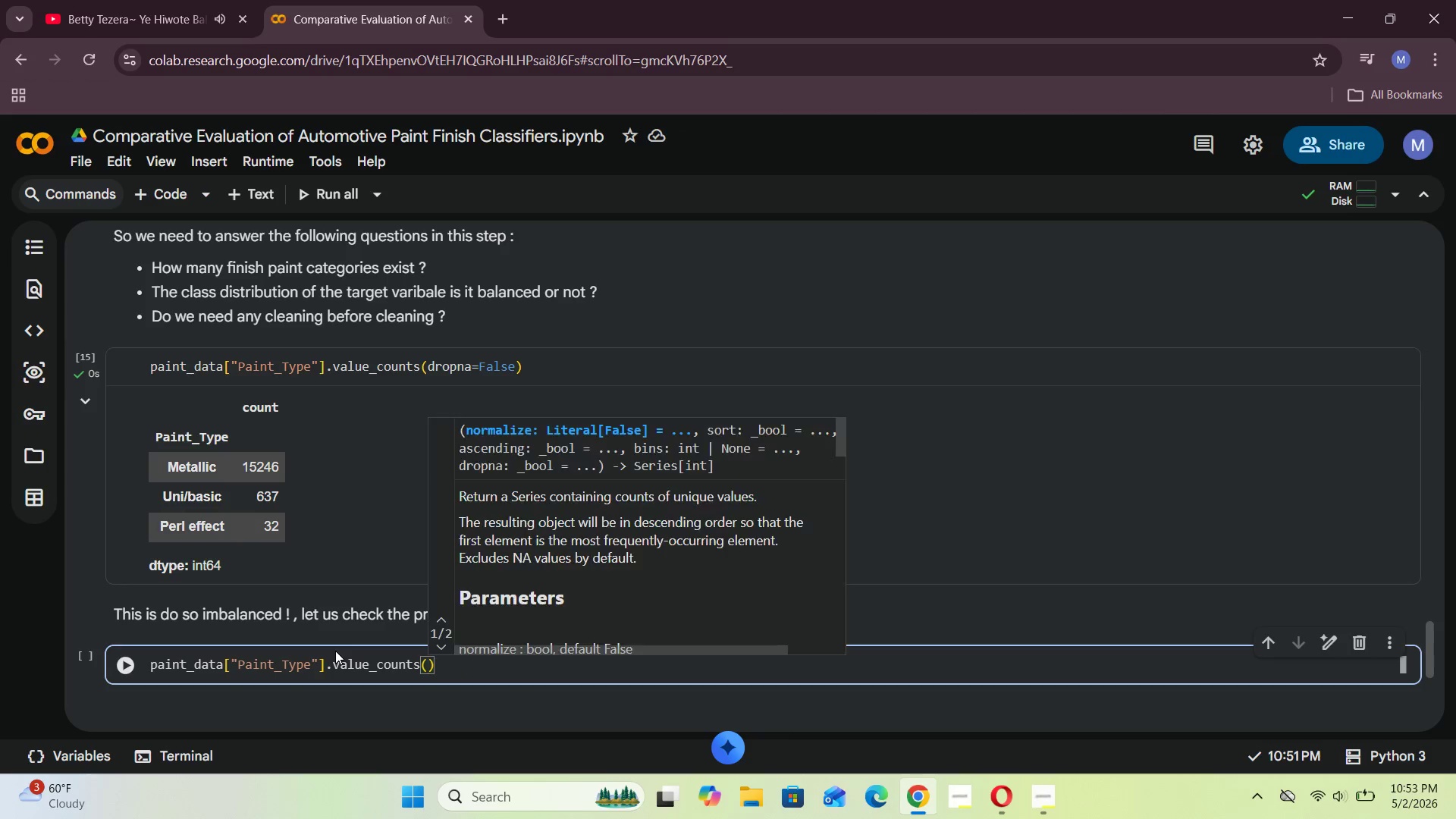 
key(ArrowRight)
 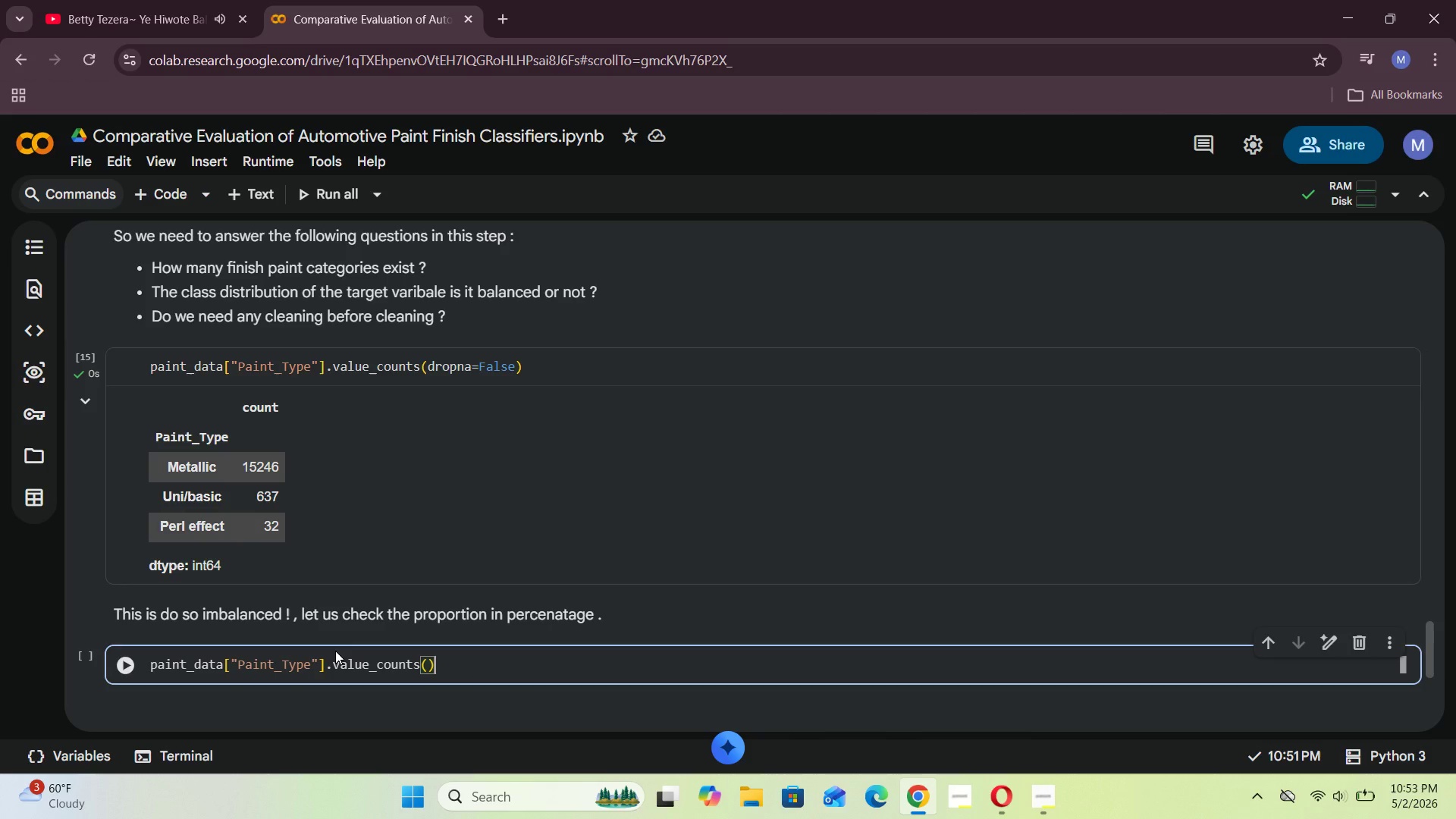 
type( * 100)
 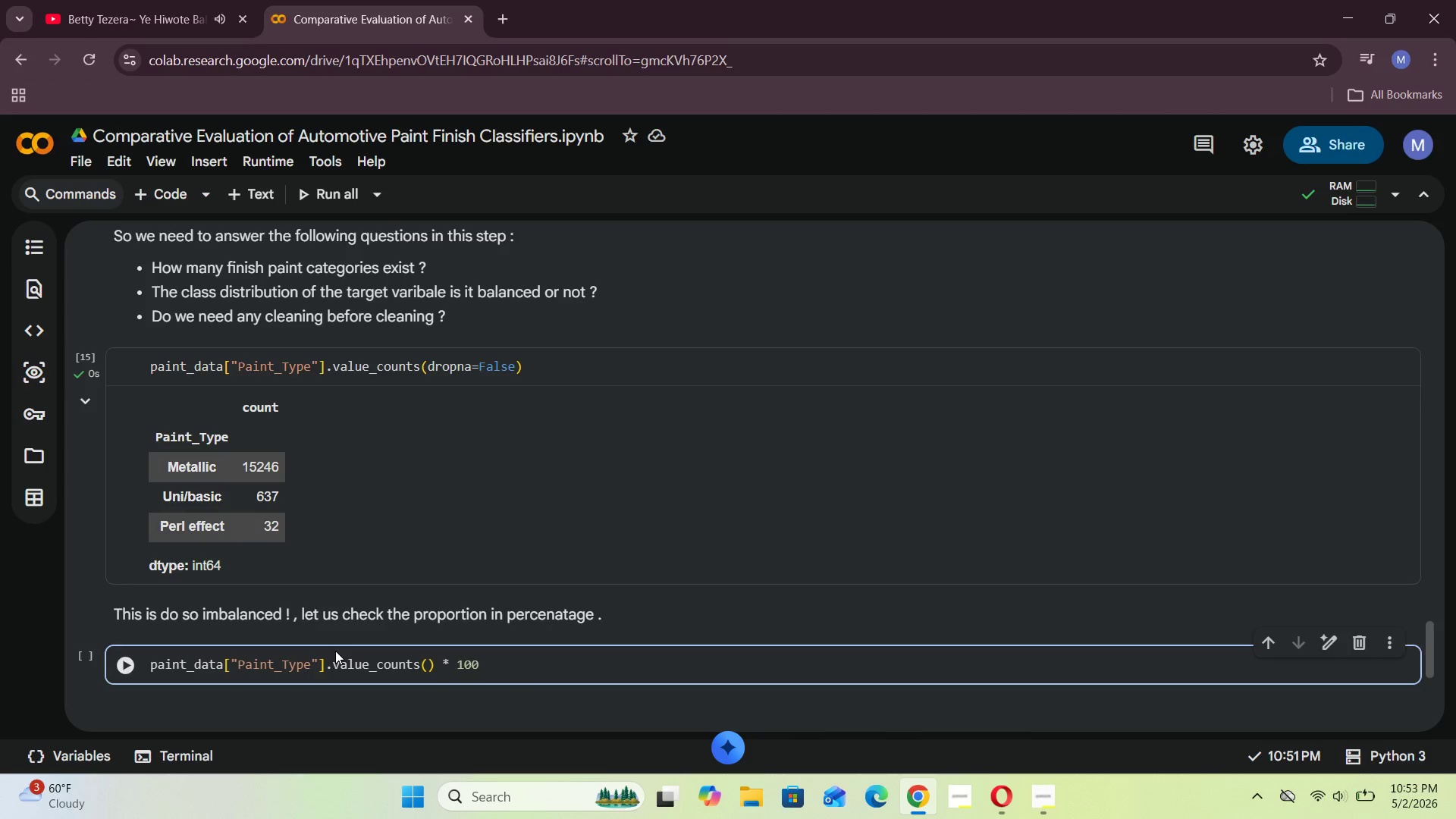 
key(ArrowDown)
 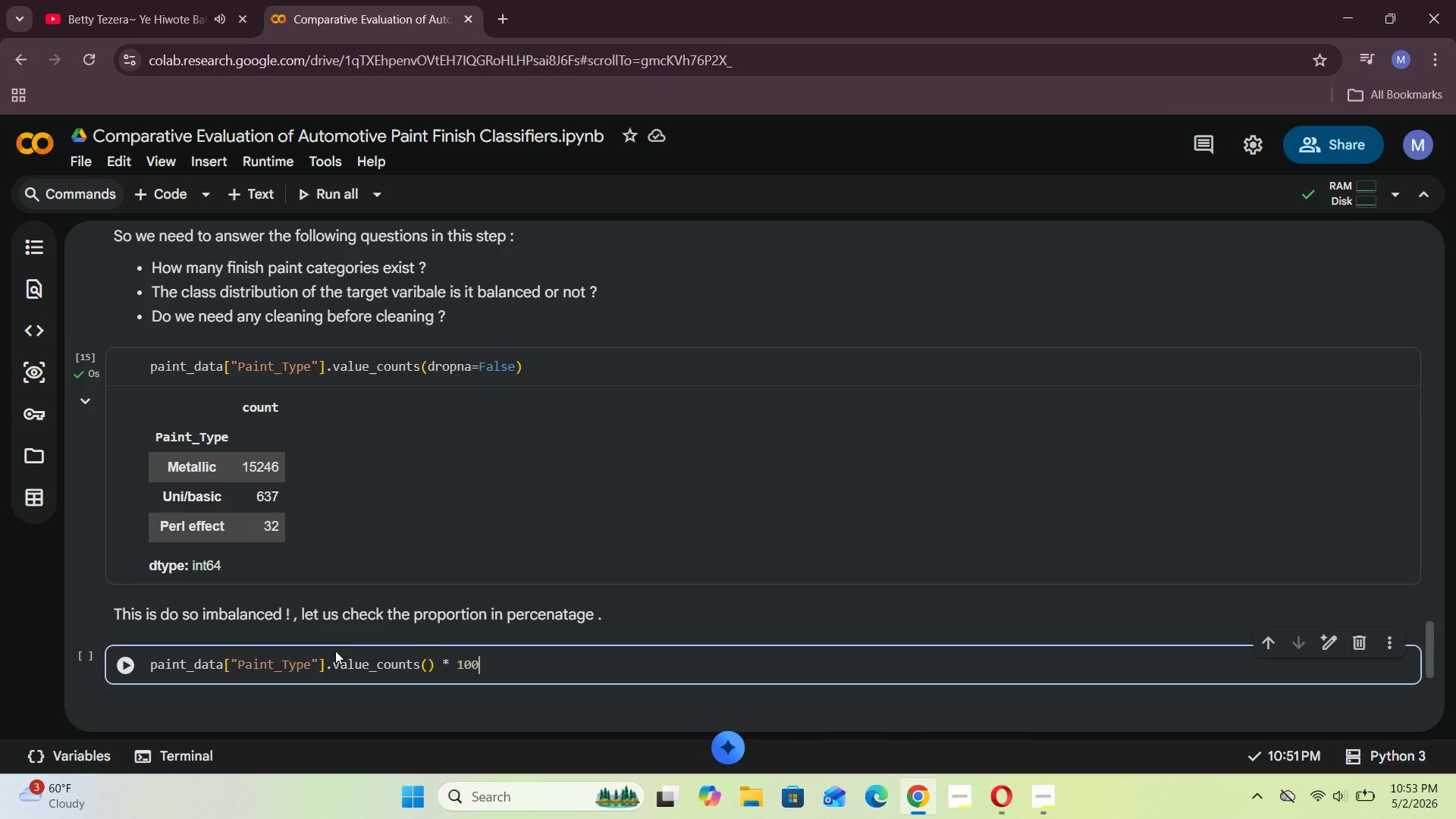 
key(ArrowDown)
 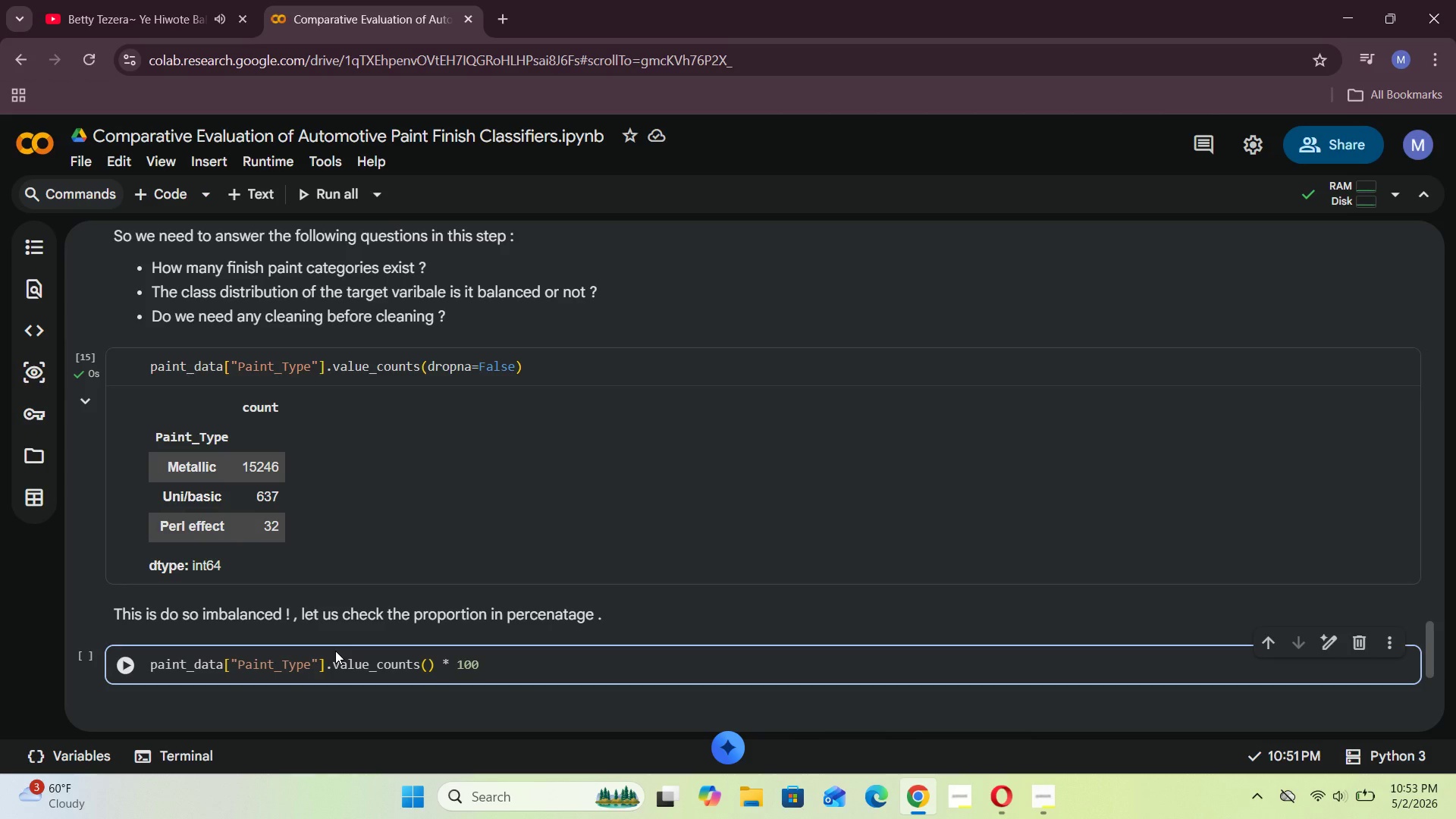 
key(ArrowLeft)
 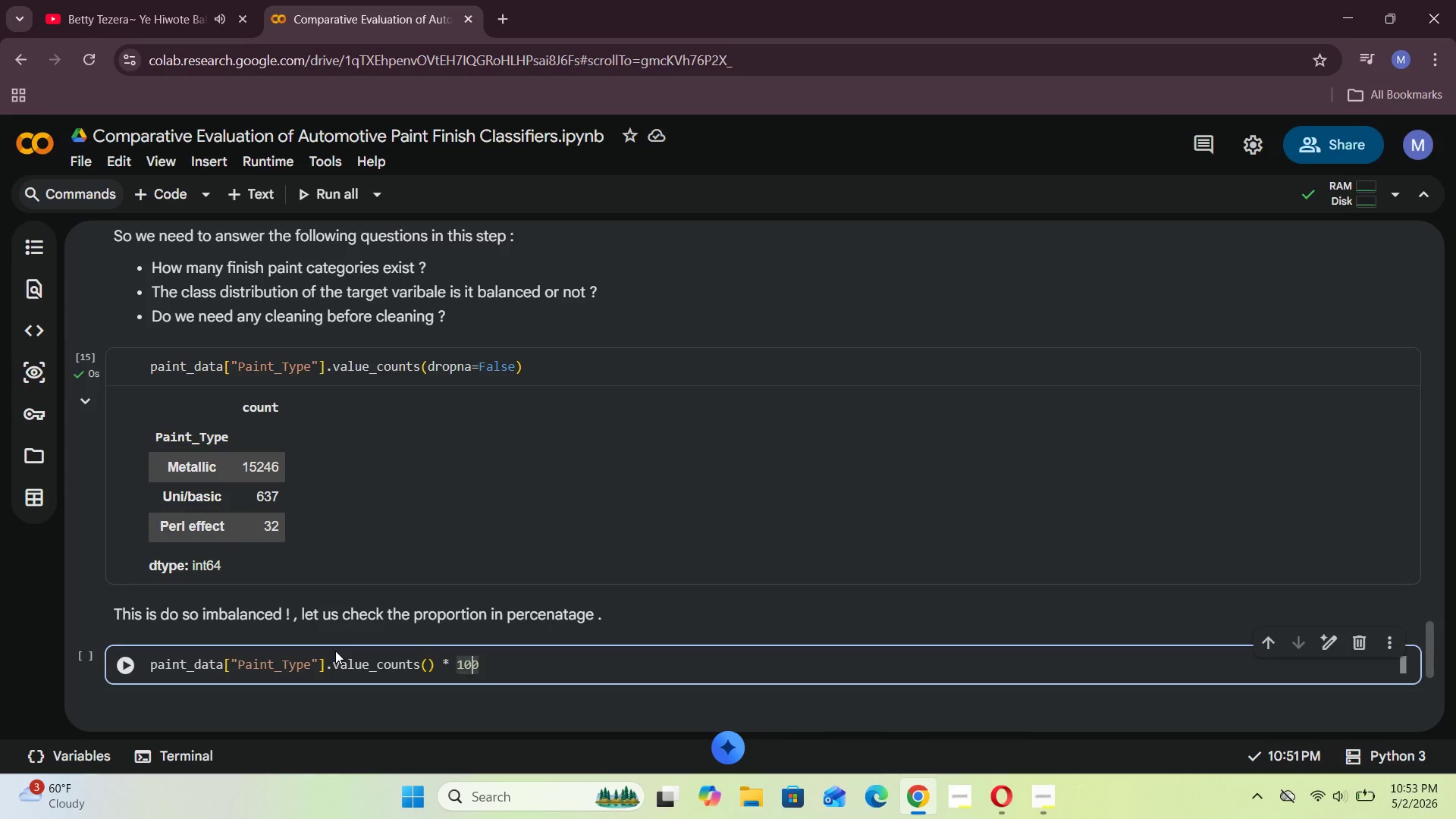 
key(ArrowLeft)
 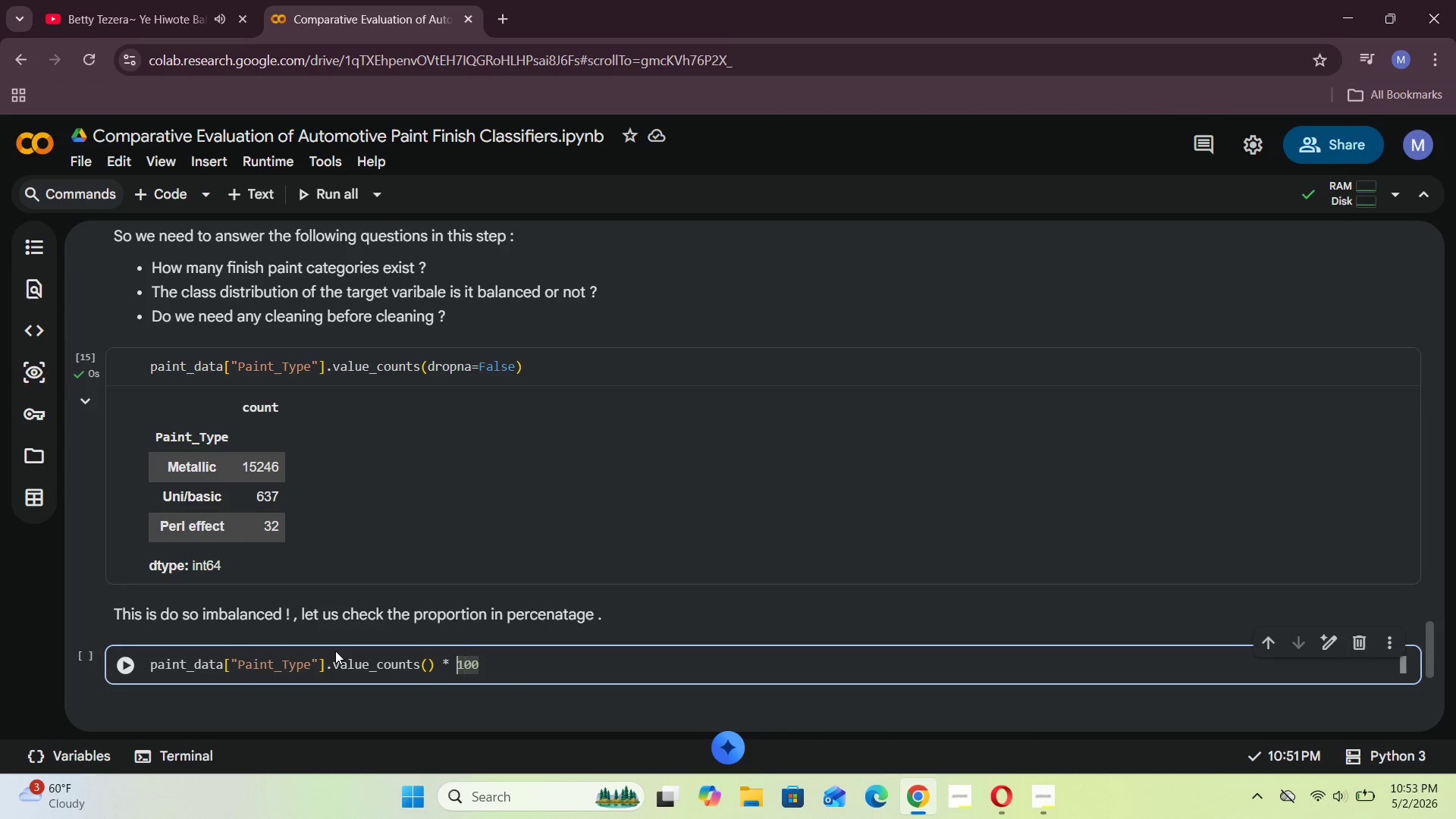 
key(ArrowLeft)
 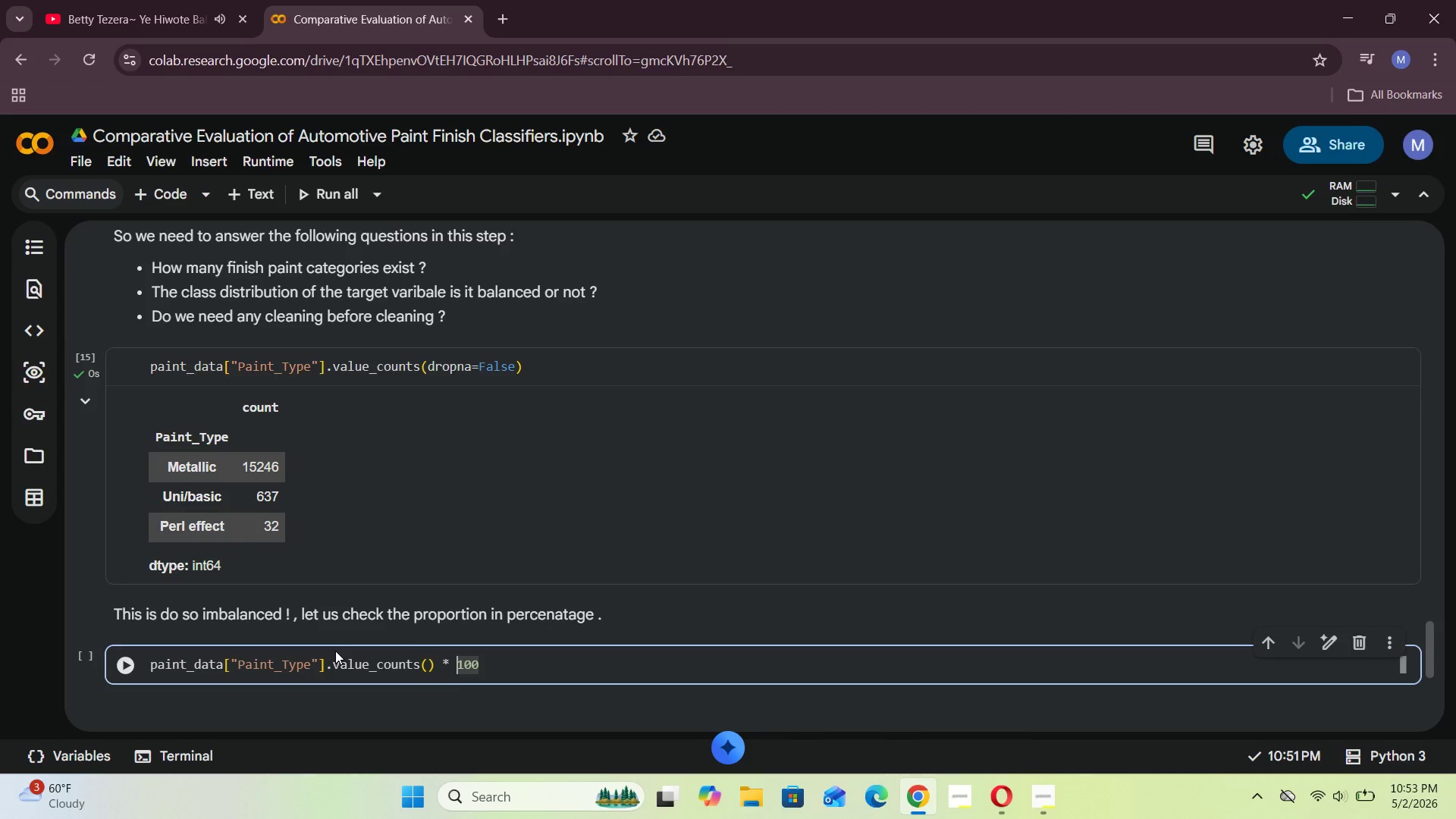 
key(ArrowLeft)
 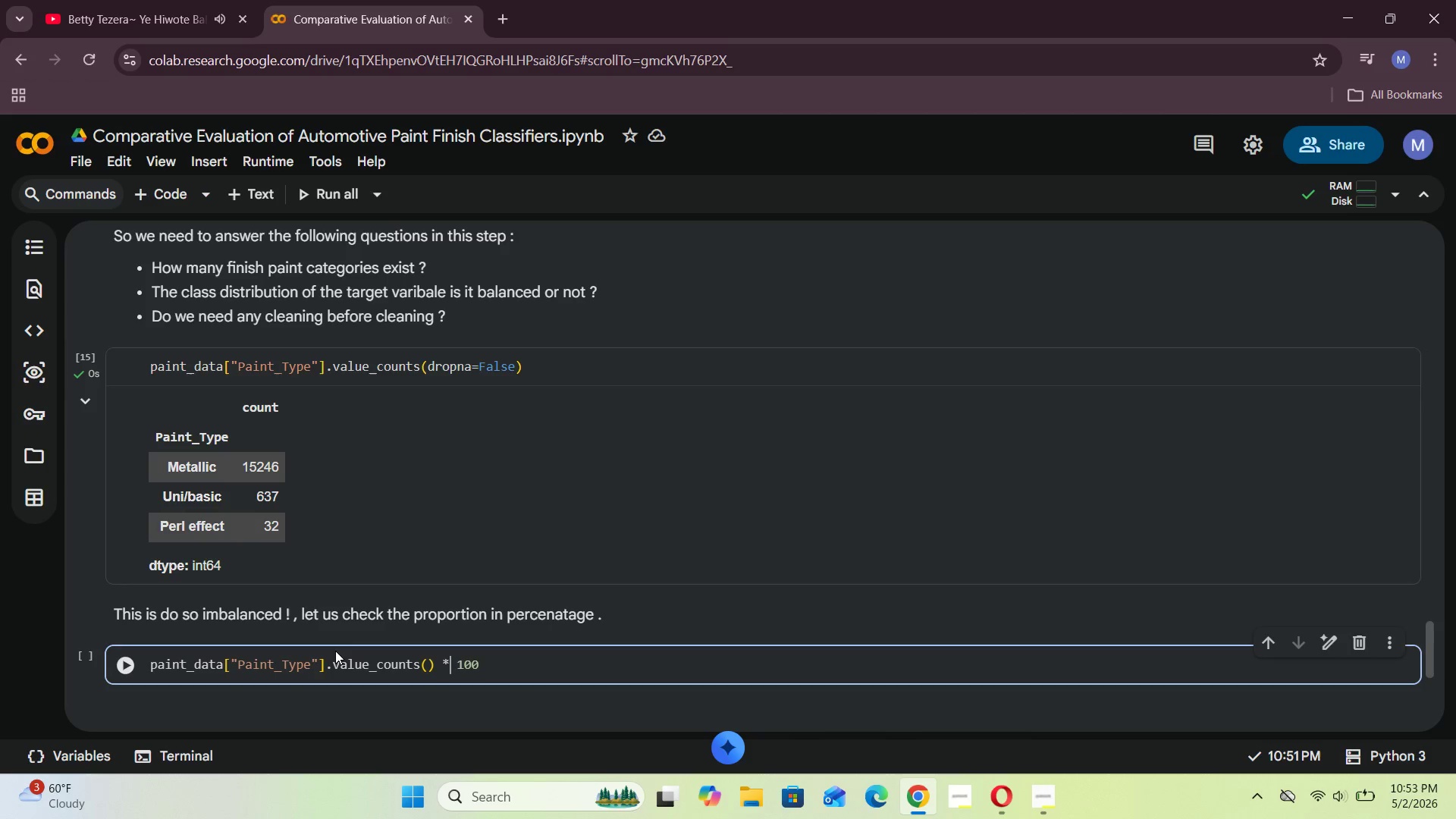 
key(ArrowLeft)
 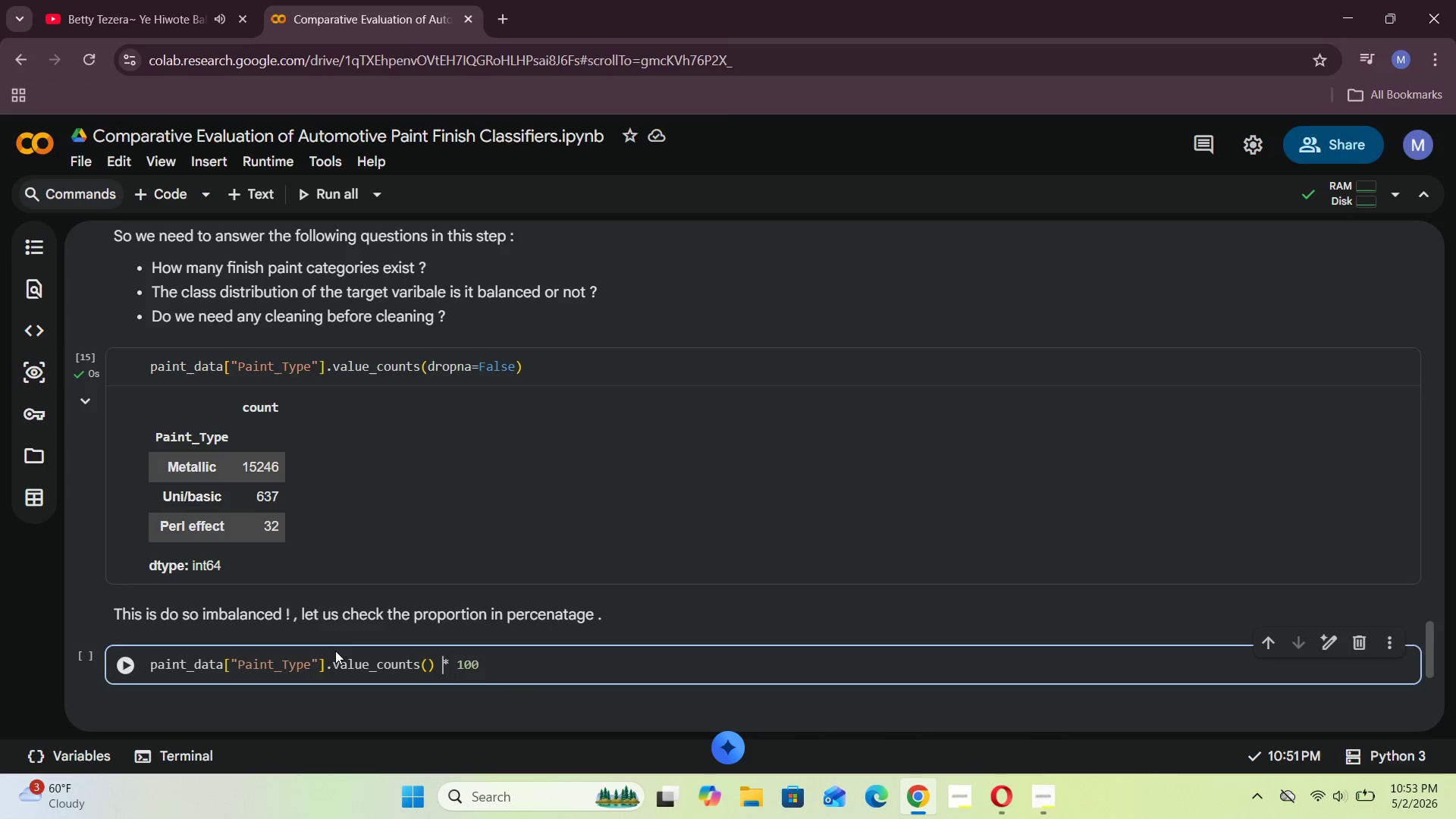 
key(ArrowLeft)
 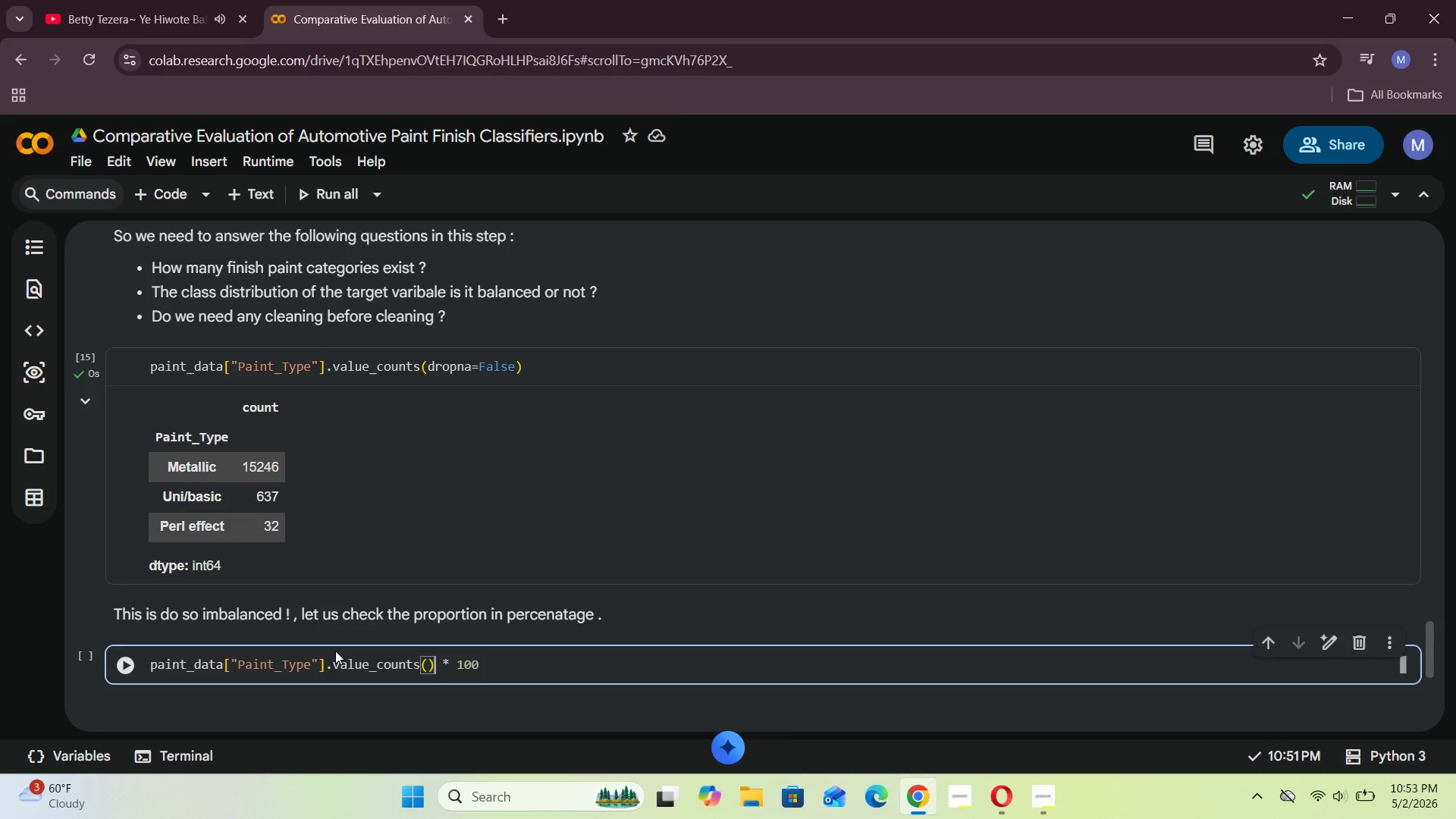 
key(ArrowLeft)
 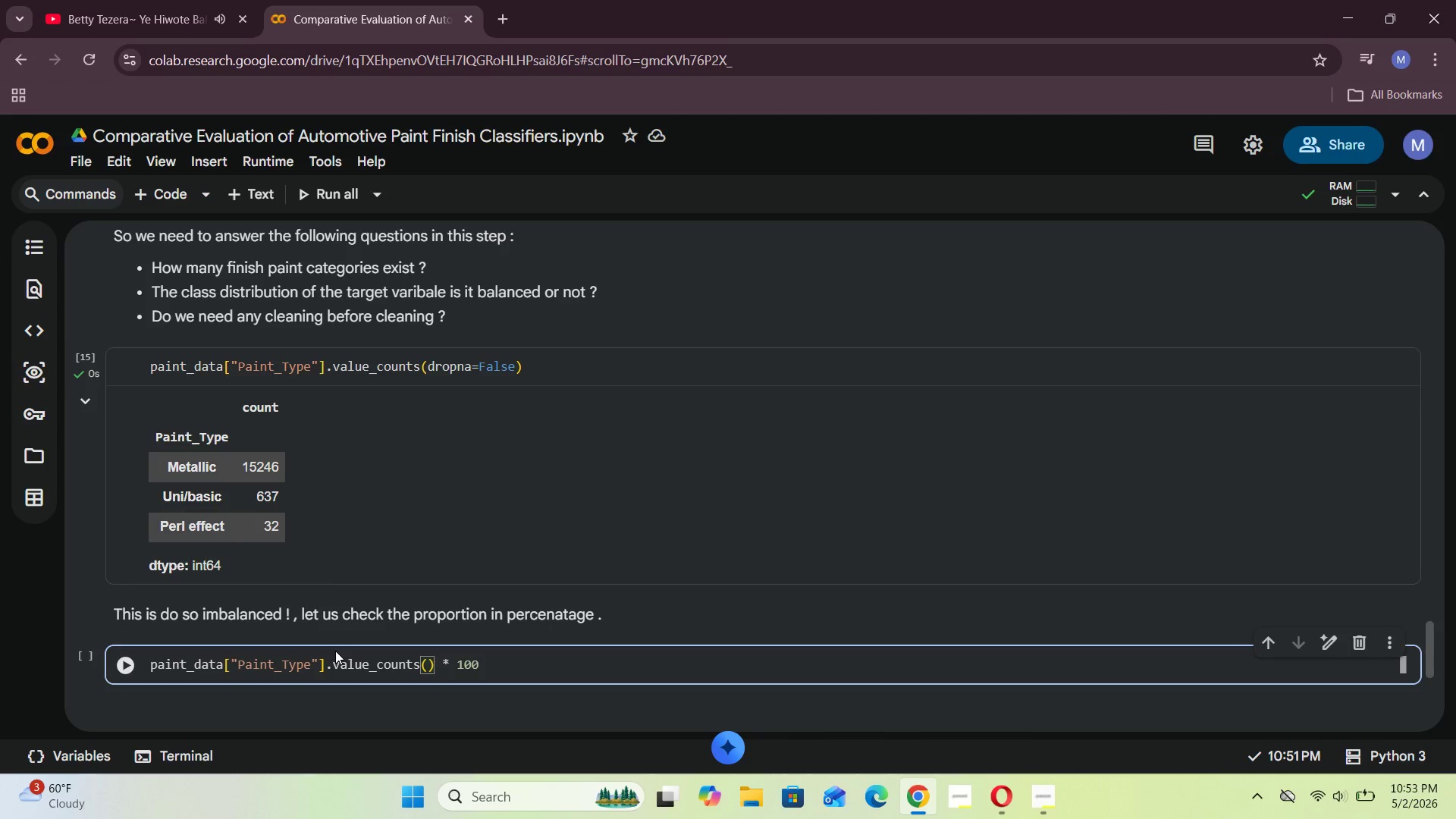 
wait(8.64)
 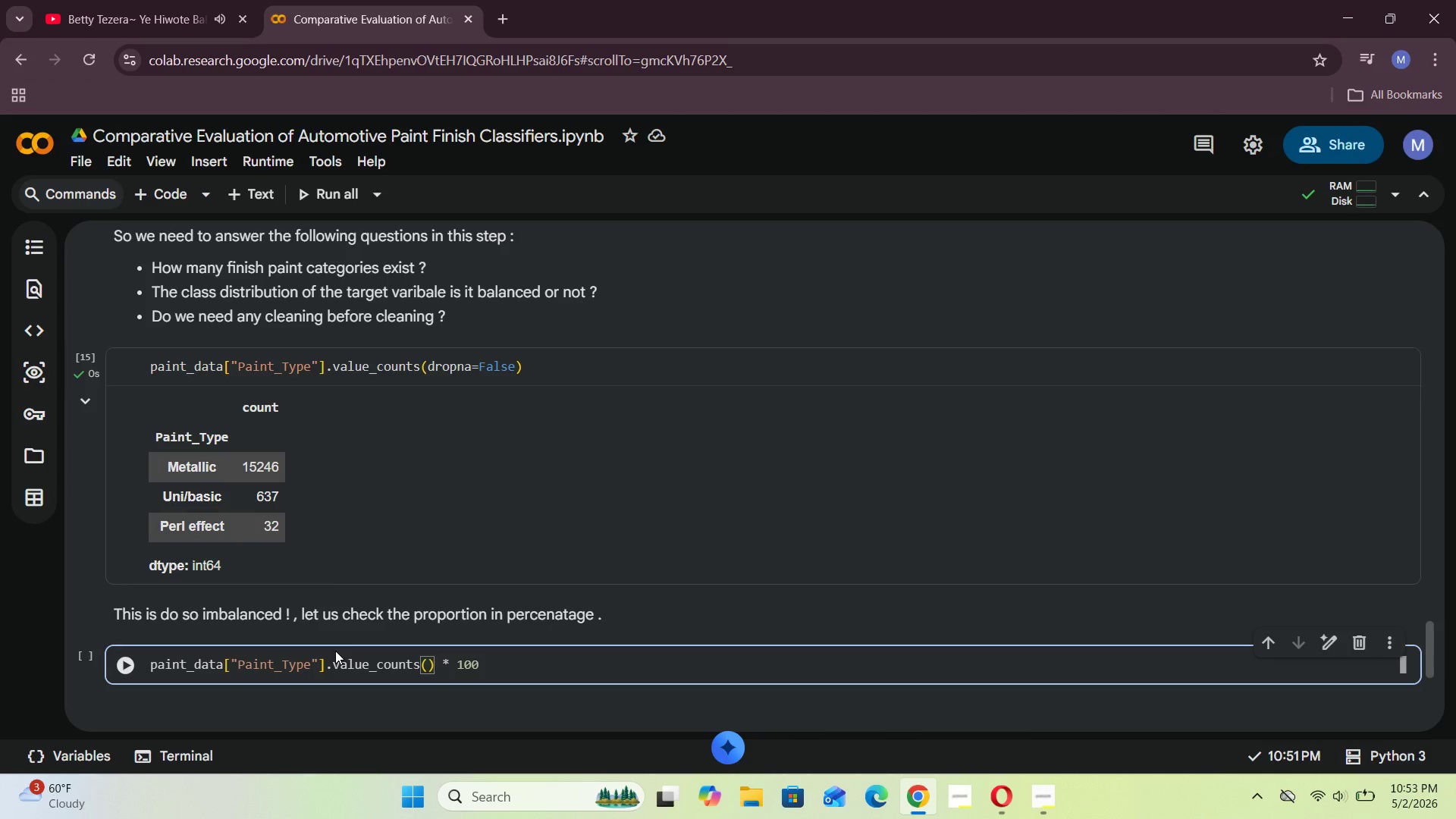 
type(normalize)
 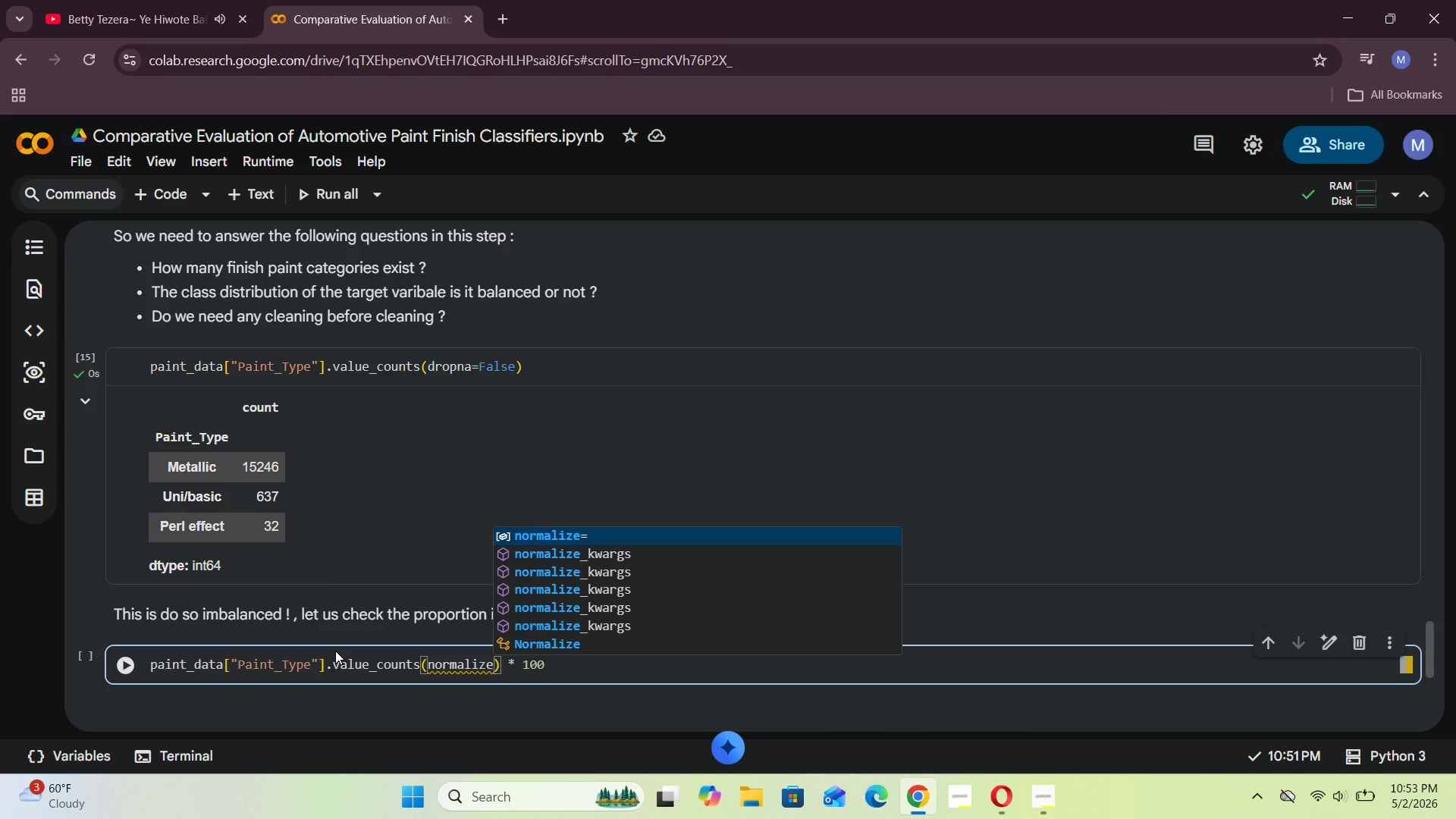 
type(=Truw)
key(Backspace)
type(e)
 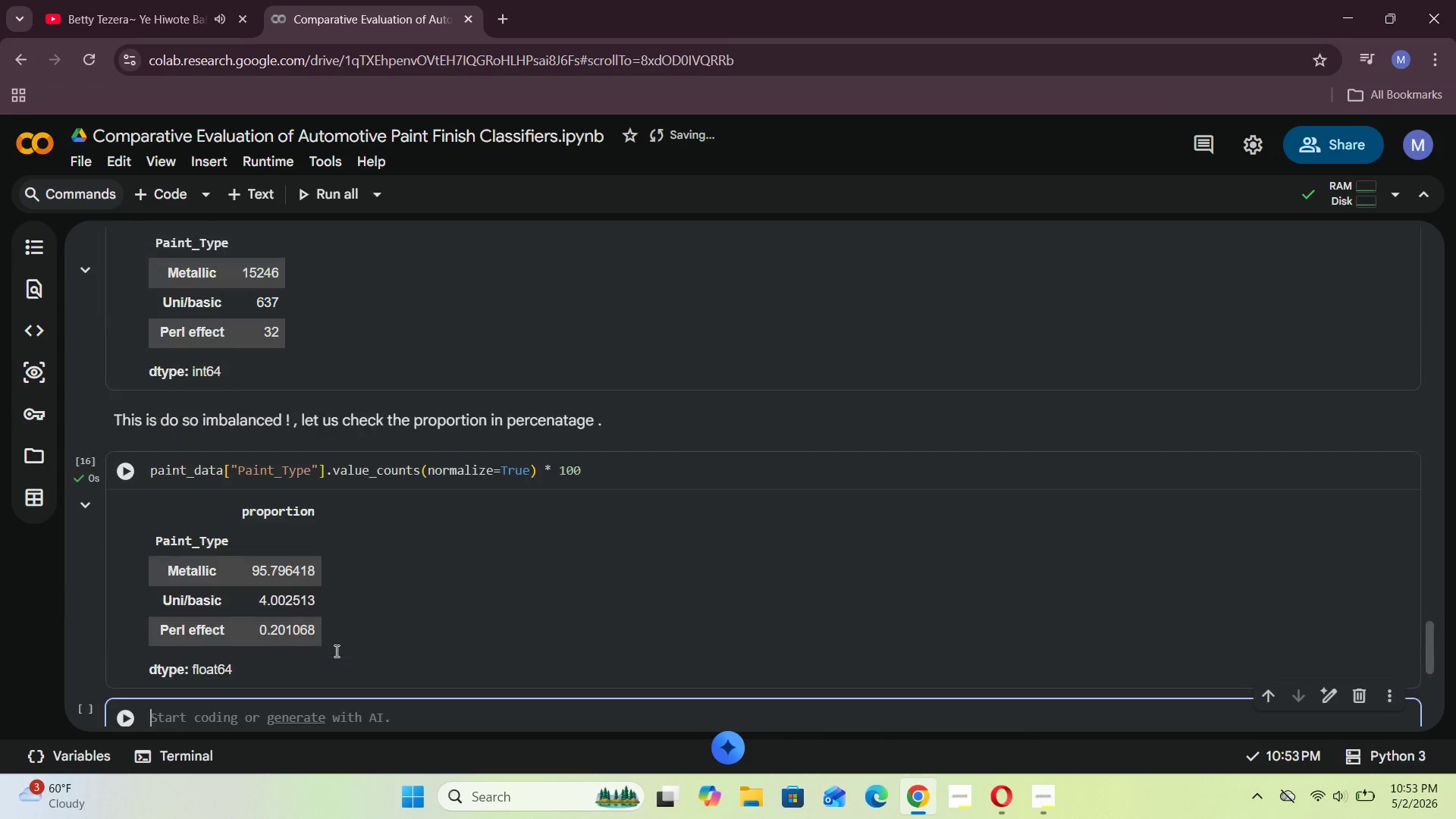 
key(Shift+Enter)
 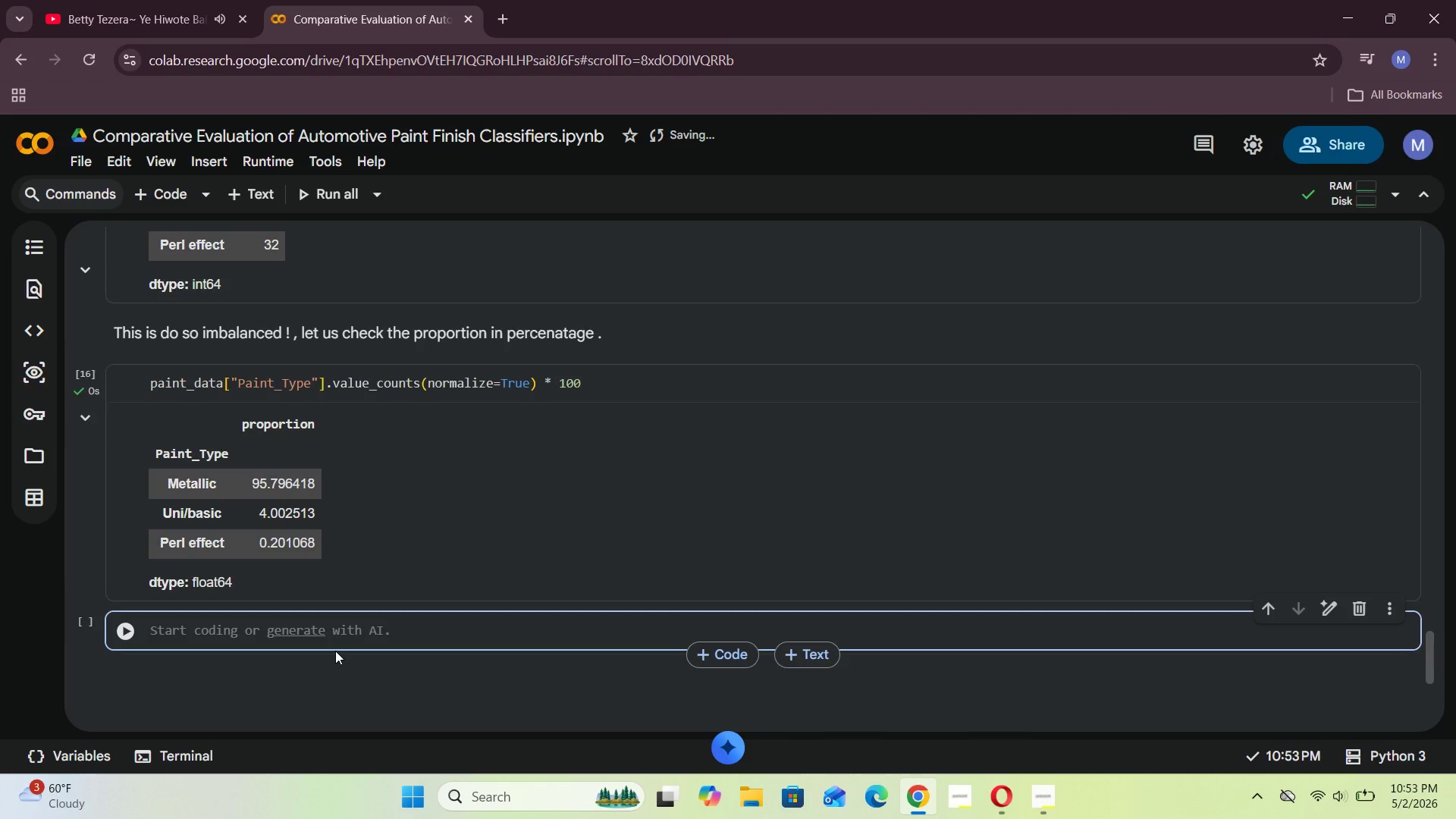 
wait(8.67)
 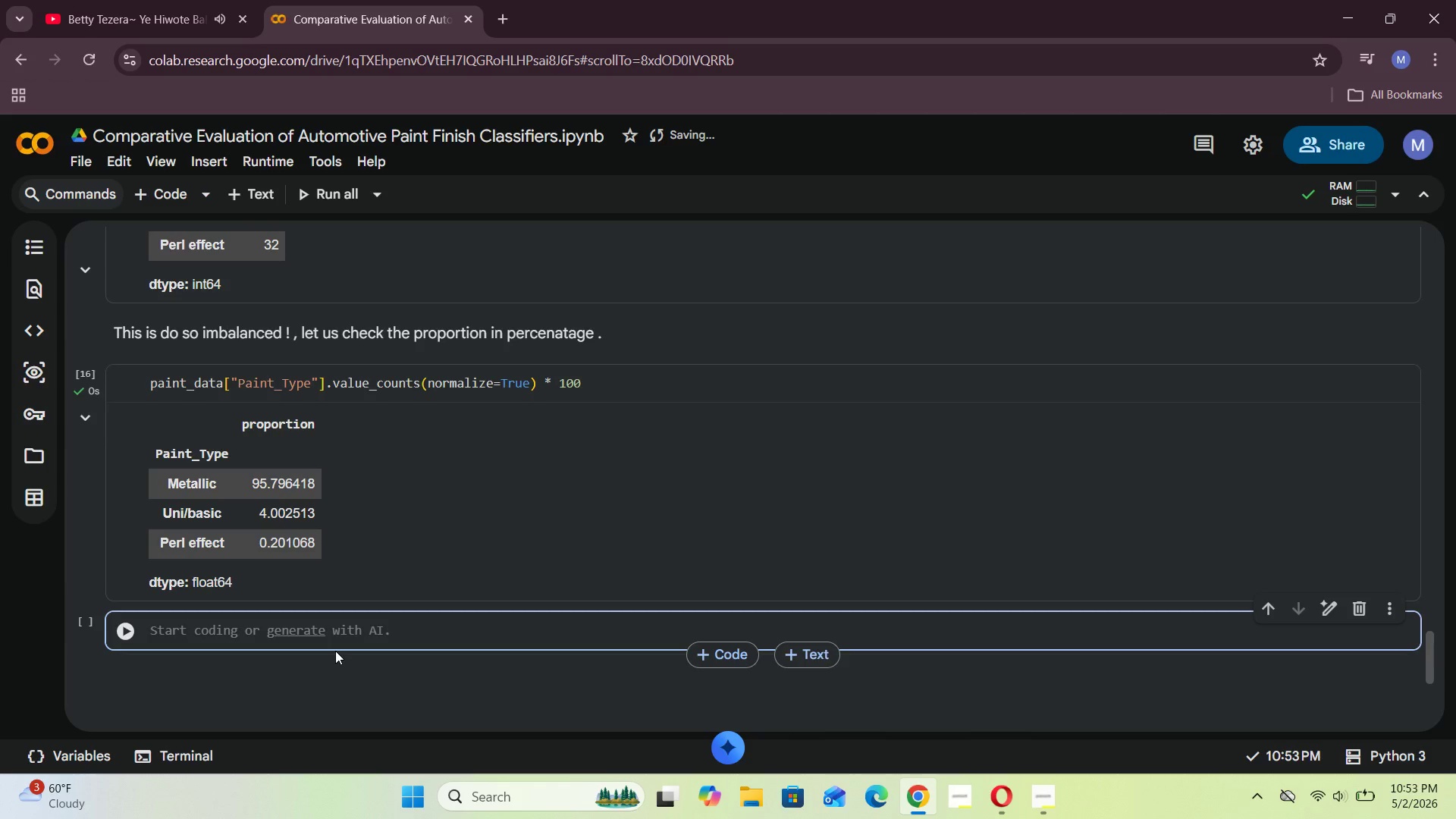 
left_click_drag(start_coordinate=[248, 476], to_coordinate=[325, 490])
 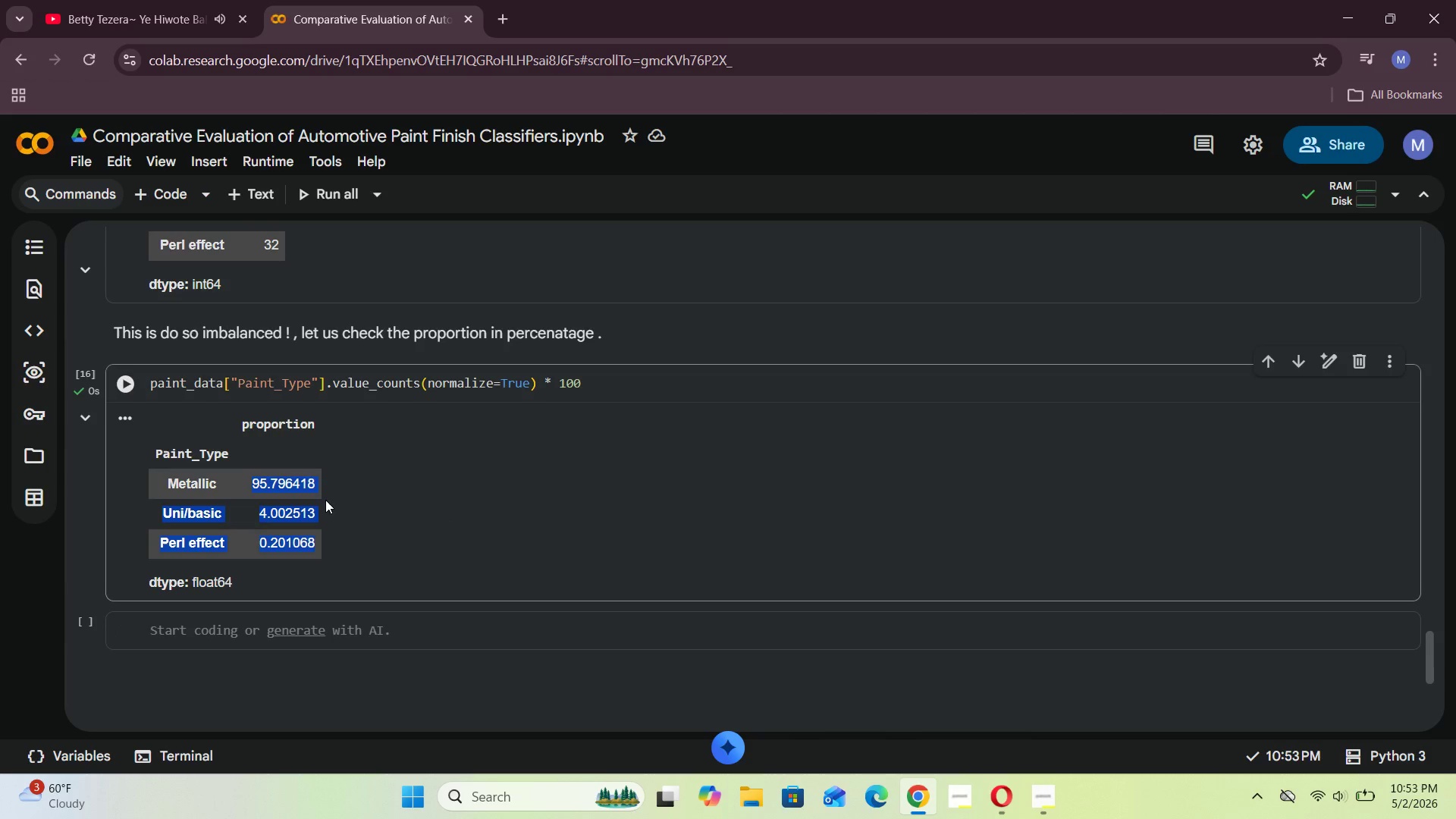 
left_click([325, 500])
 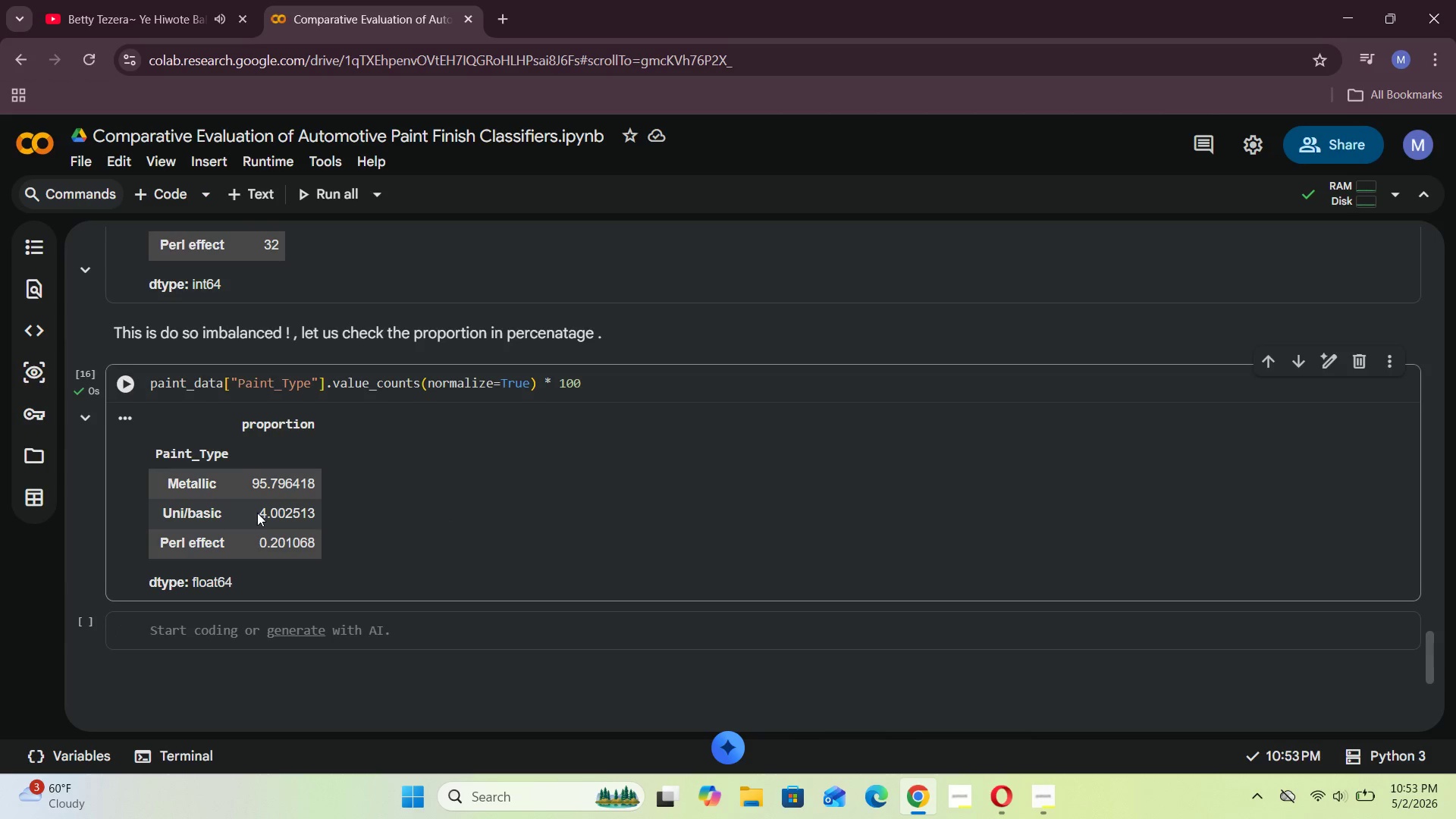 
left_click_drag(start_coordinate=[262, 512], to_coordinate=[303, 514])
 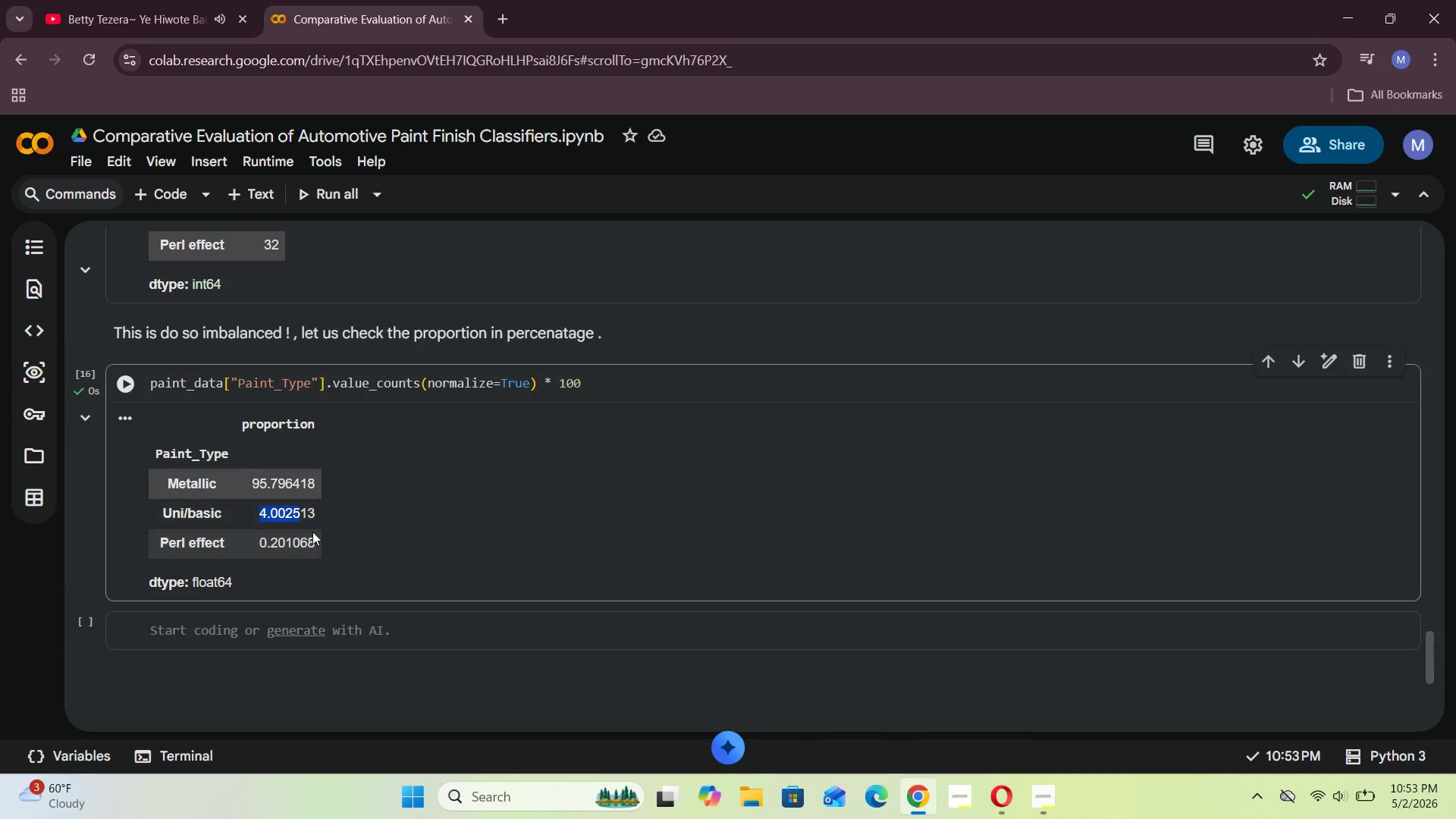 
double_click([312, 532])
 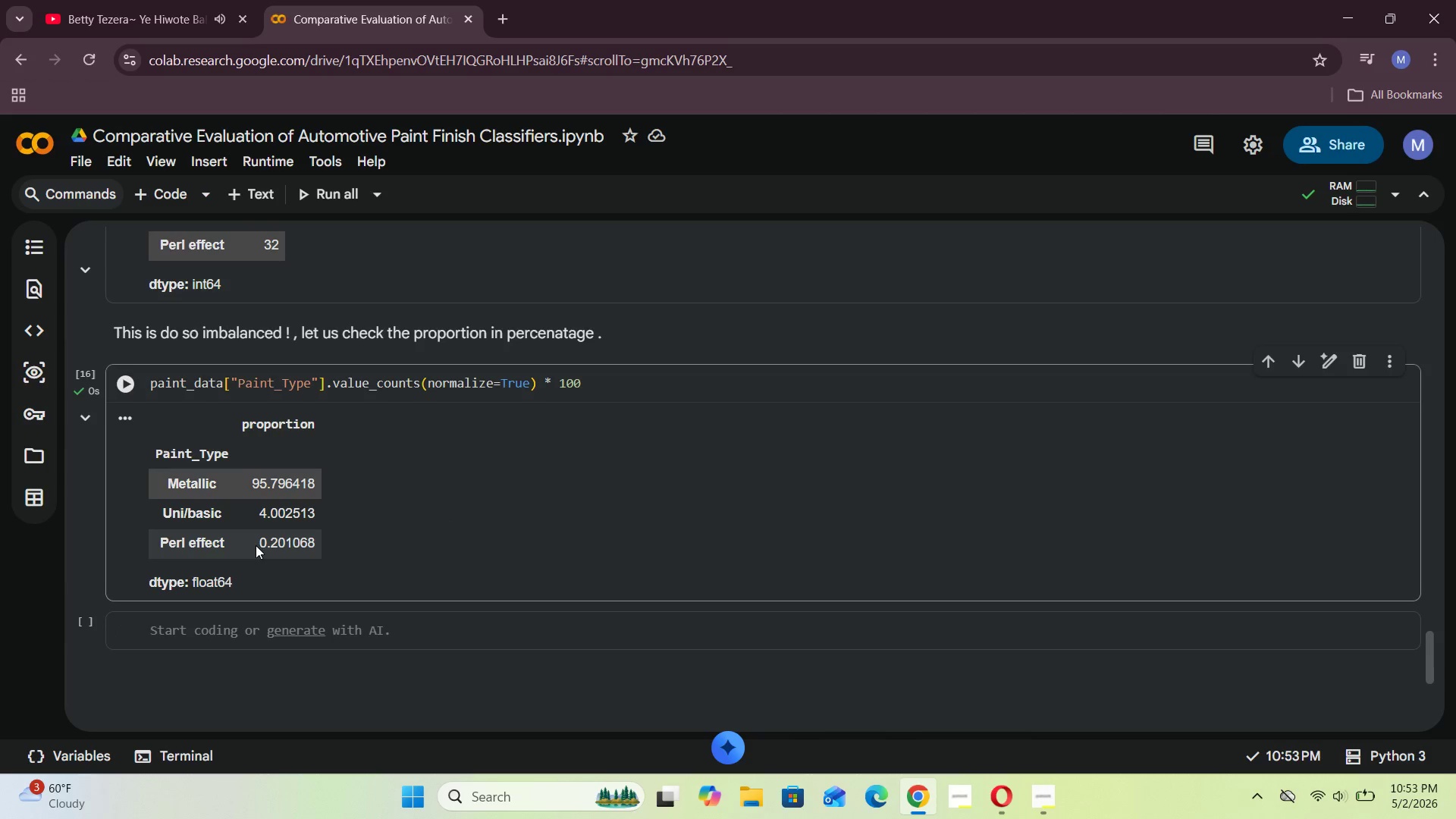 
left_click_drag(start_coordinate=[254, 544], to_coordinate=[305, 545])
 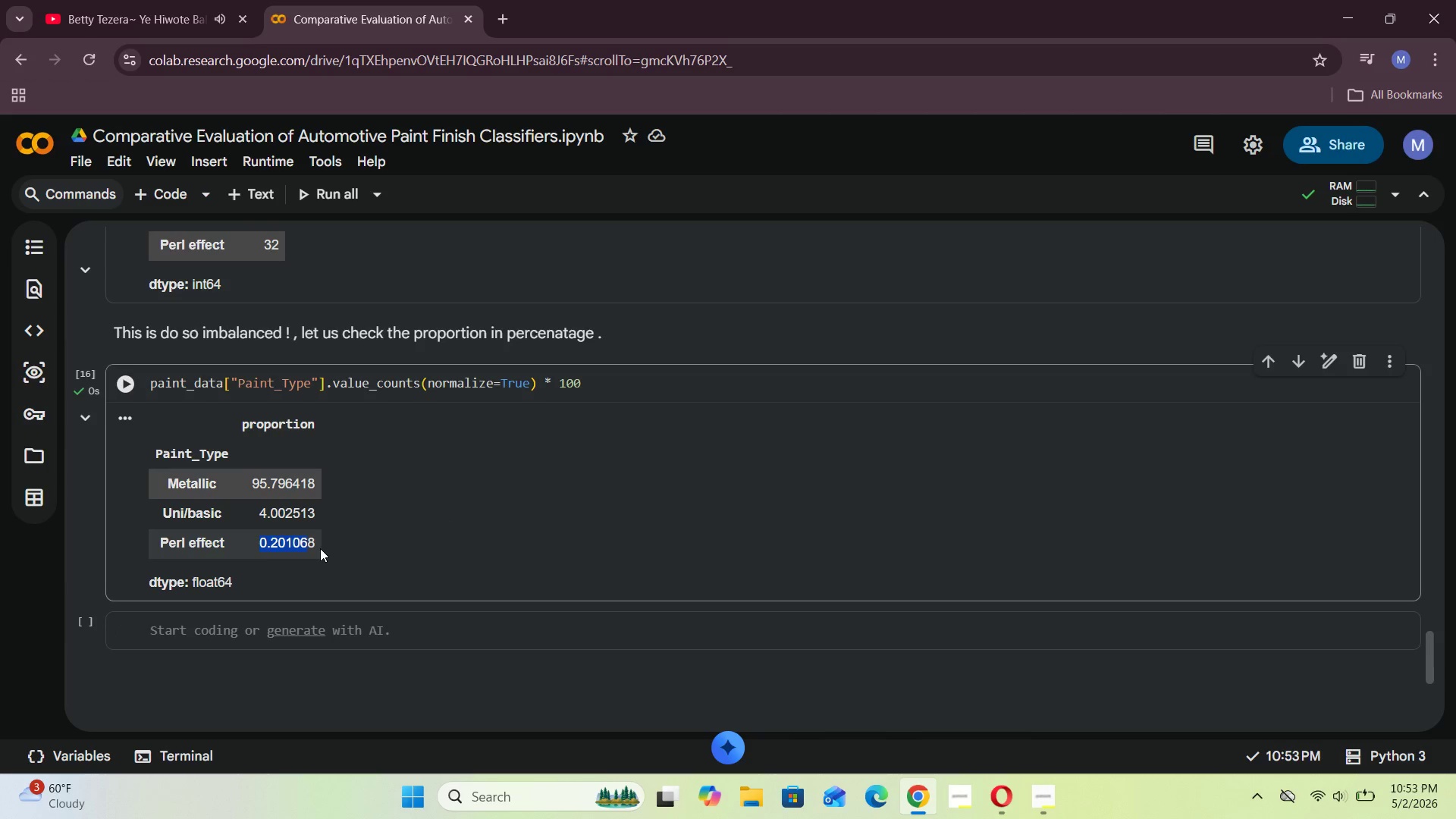 
left_click([320, 548])
 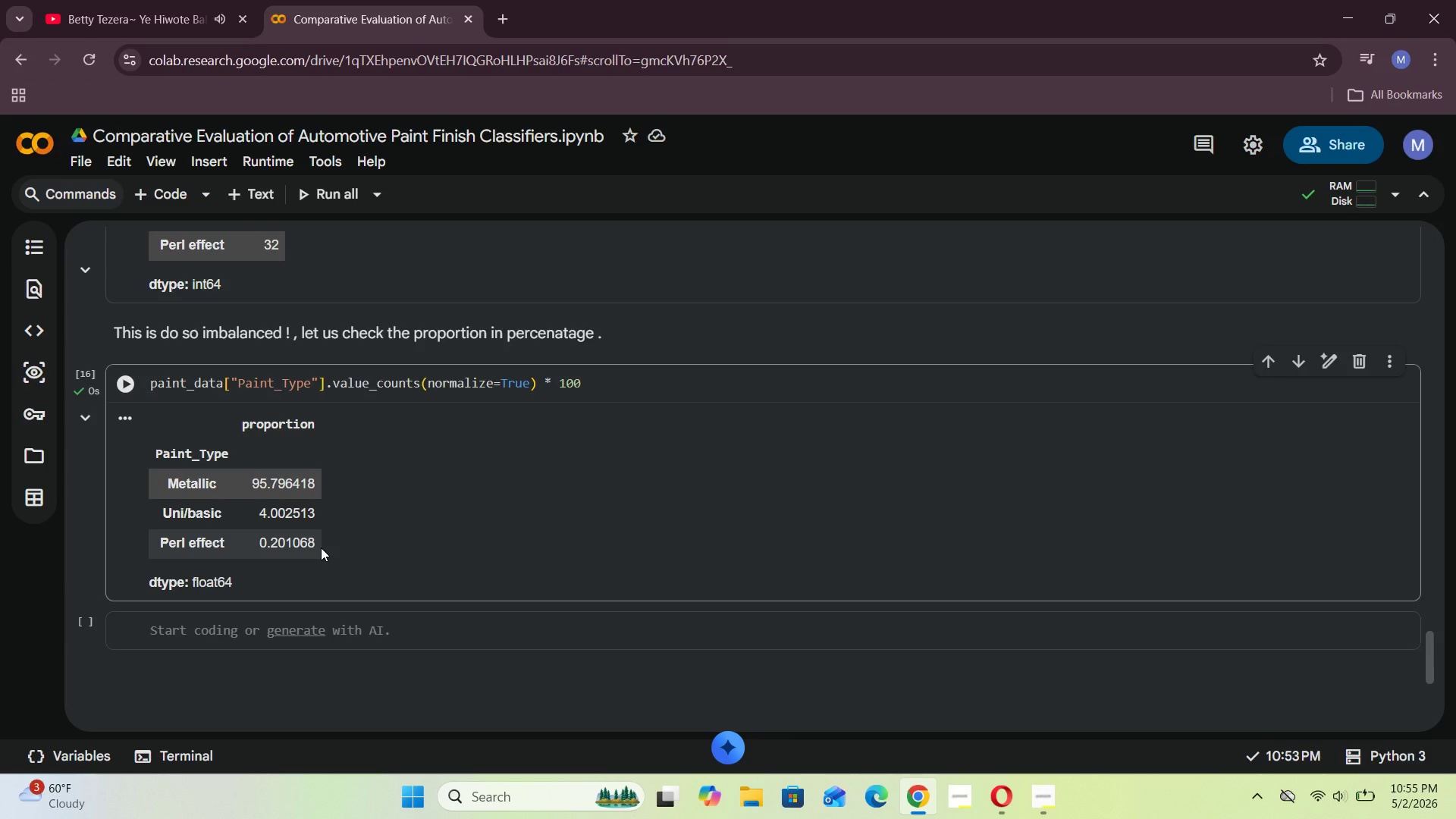 
wait(76.98)
 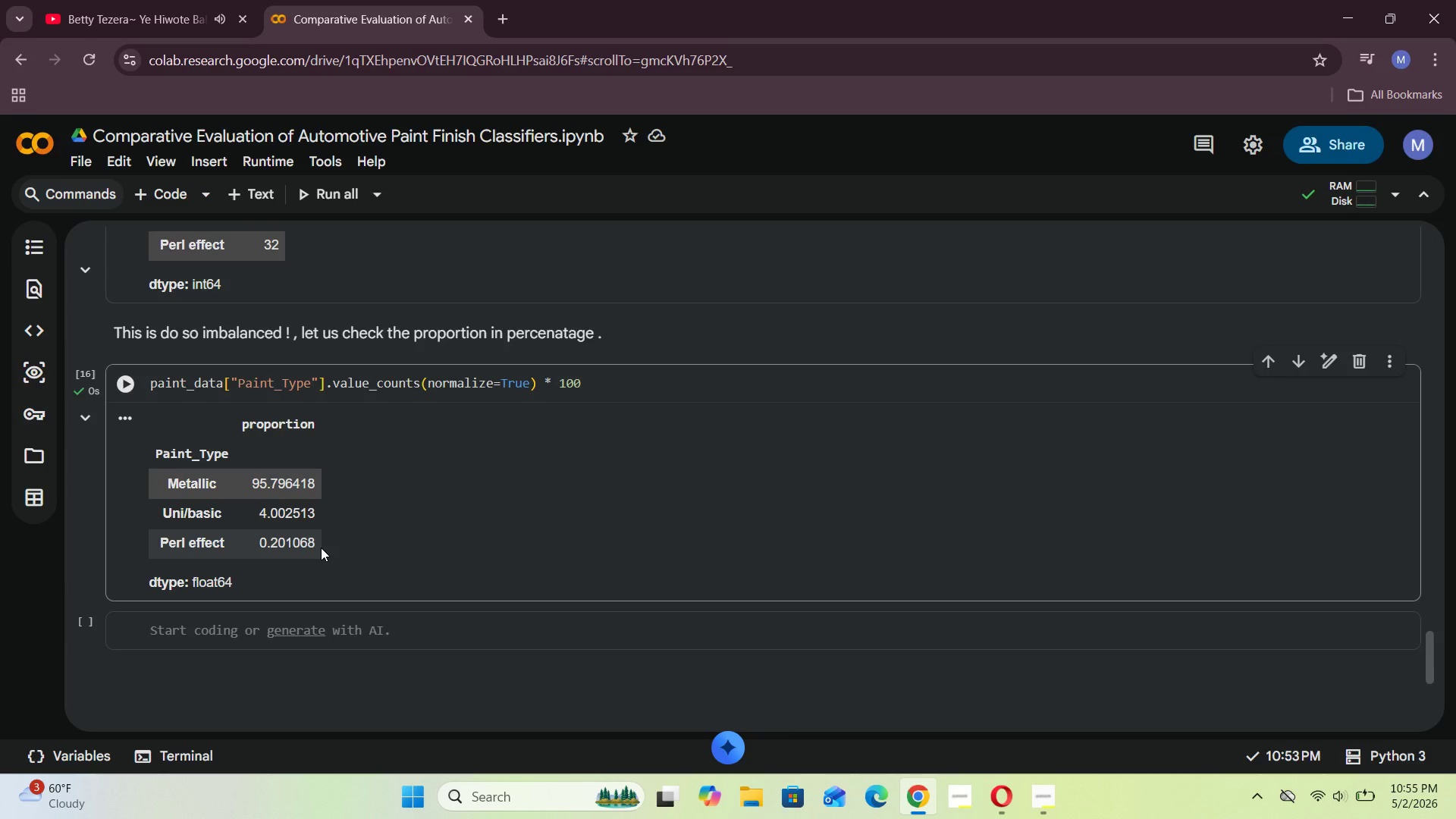 
left_click([406, 532])
 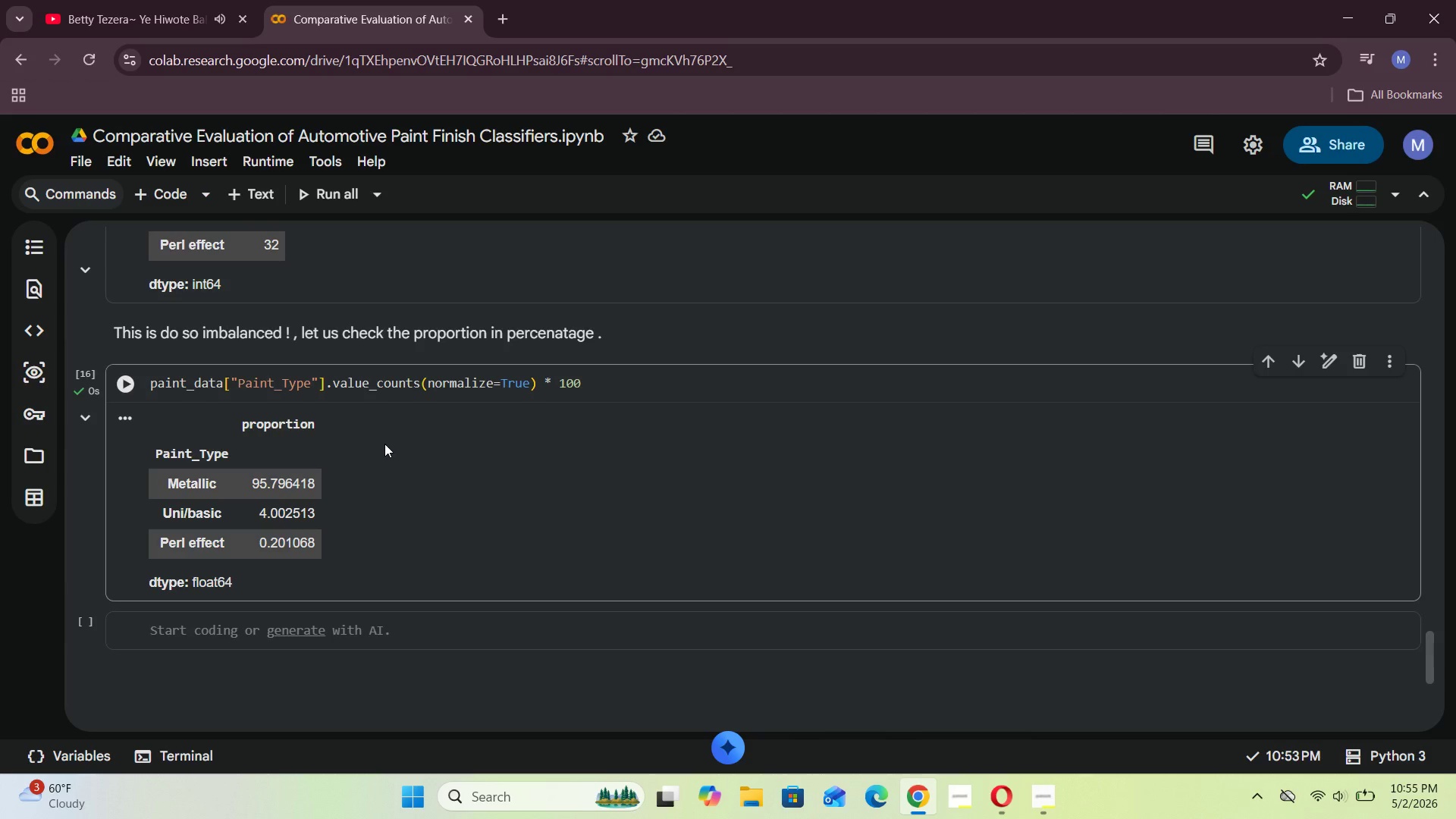 
left_click([254, 190])
 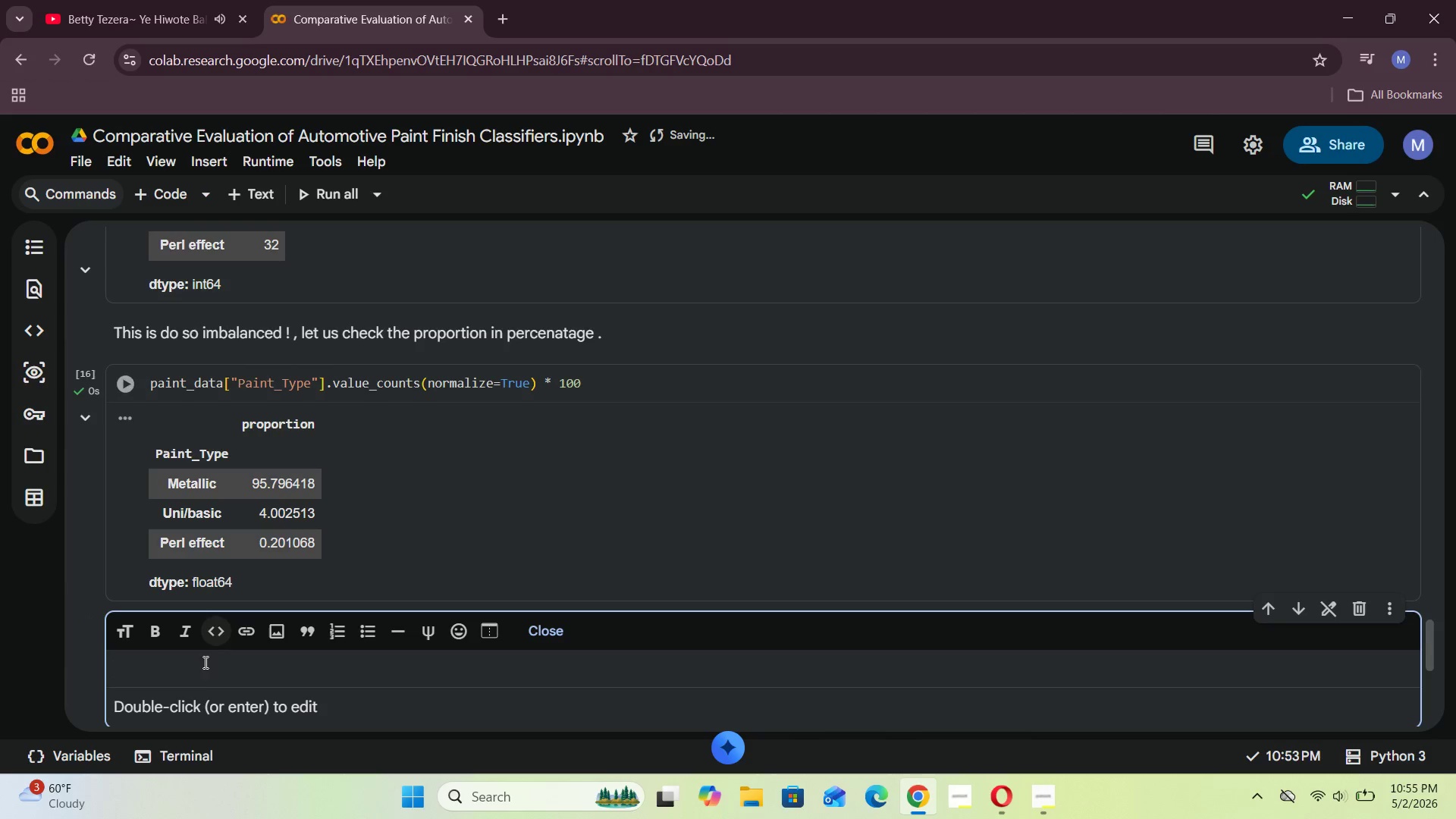 
left_click([199, 676])
 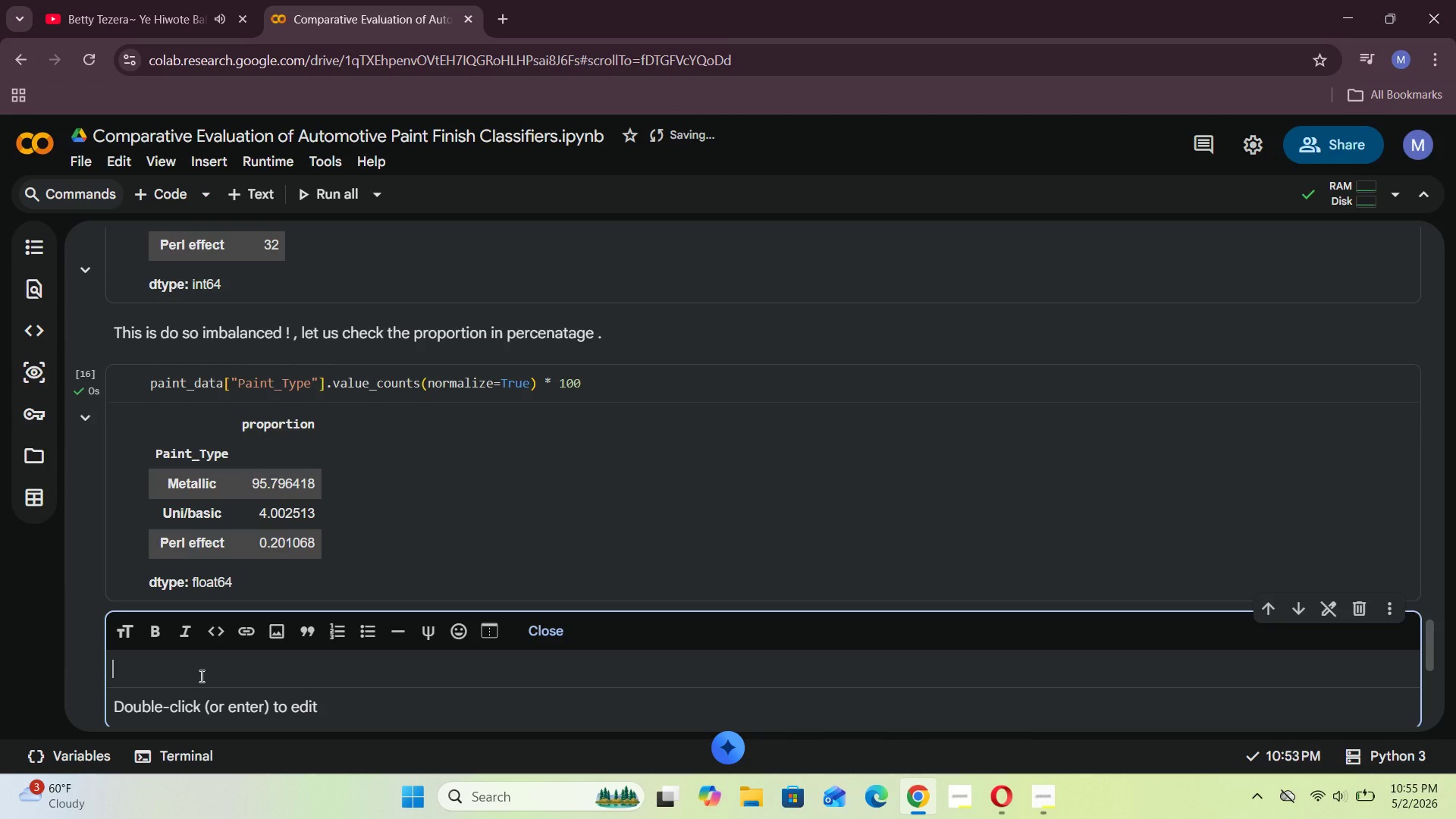 
type(The tare)
key(Backspace)
type(get )
 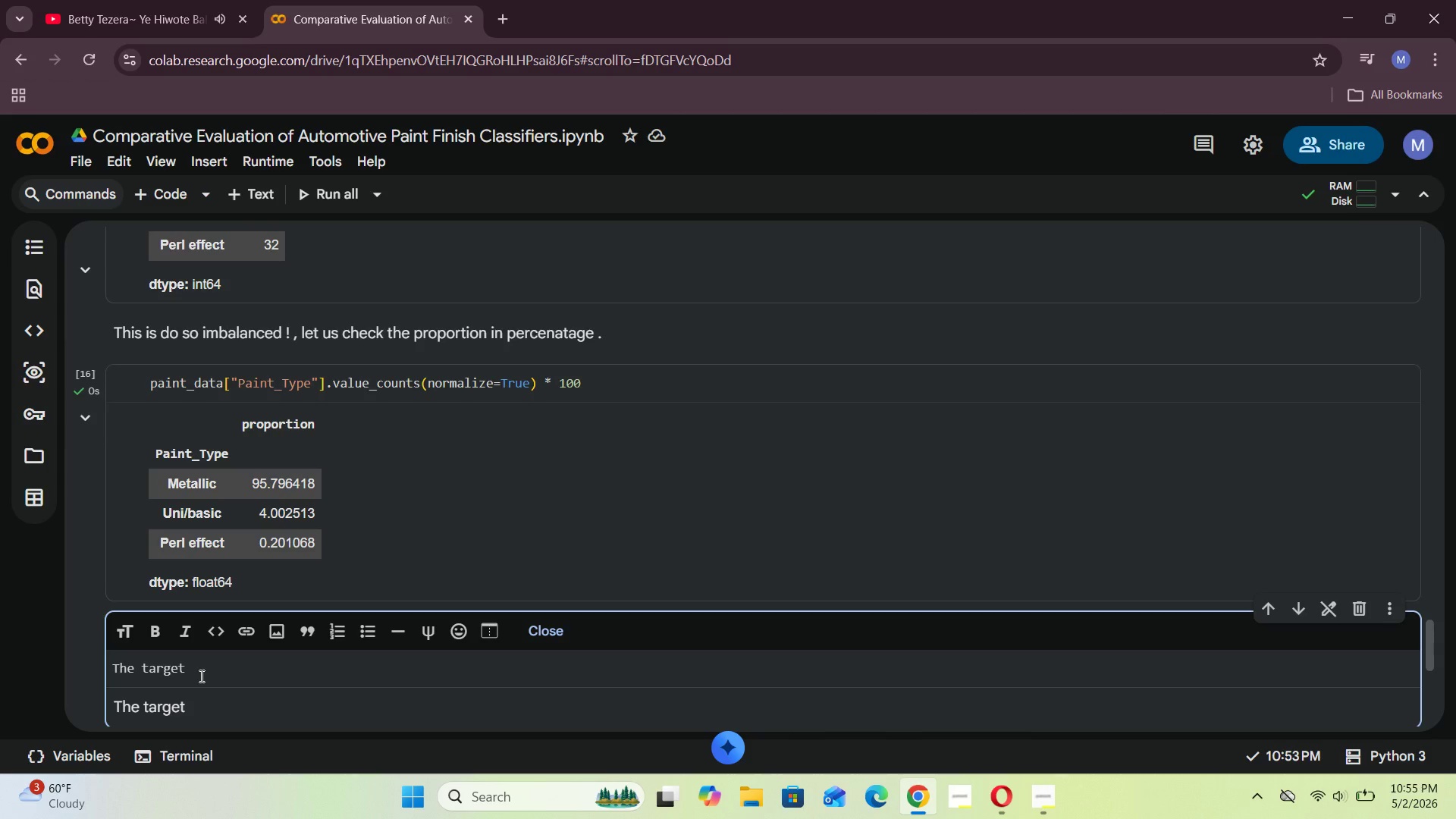 
type(varibale ``)
 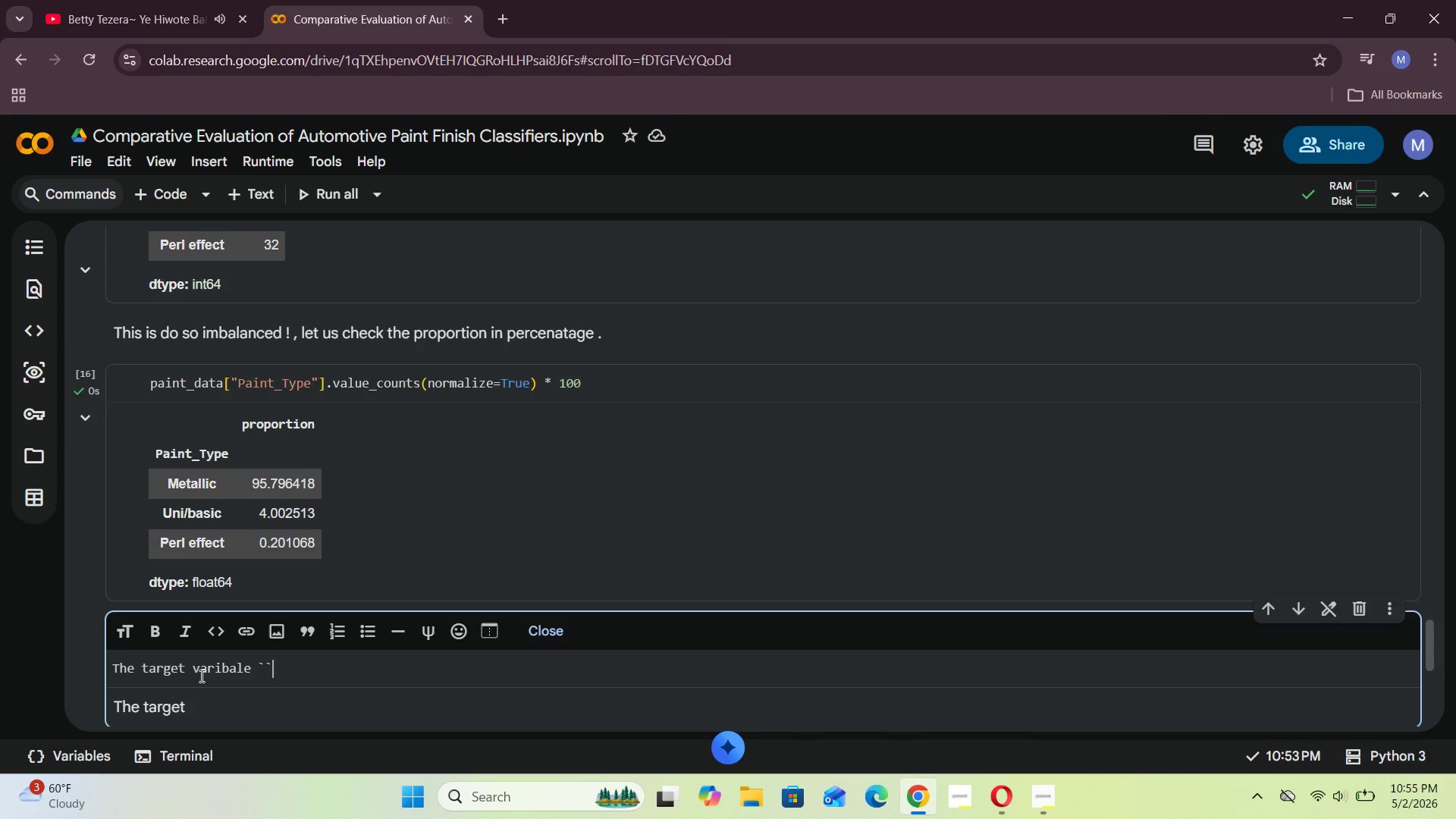 
key(ArrowLeft)
 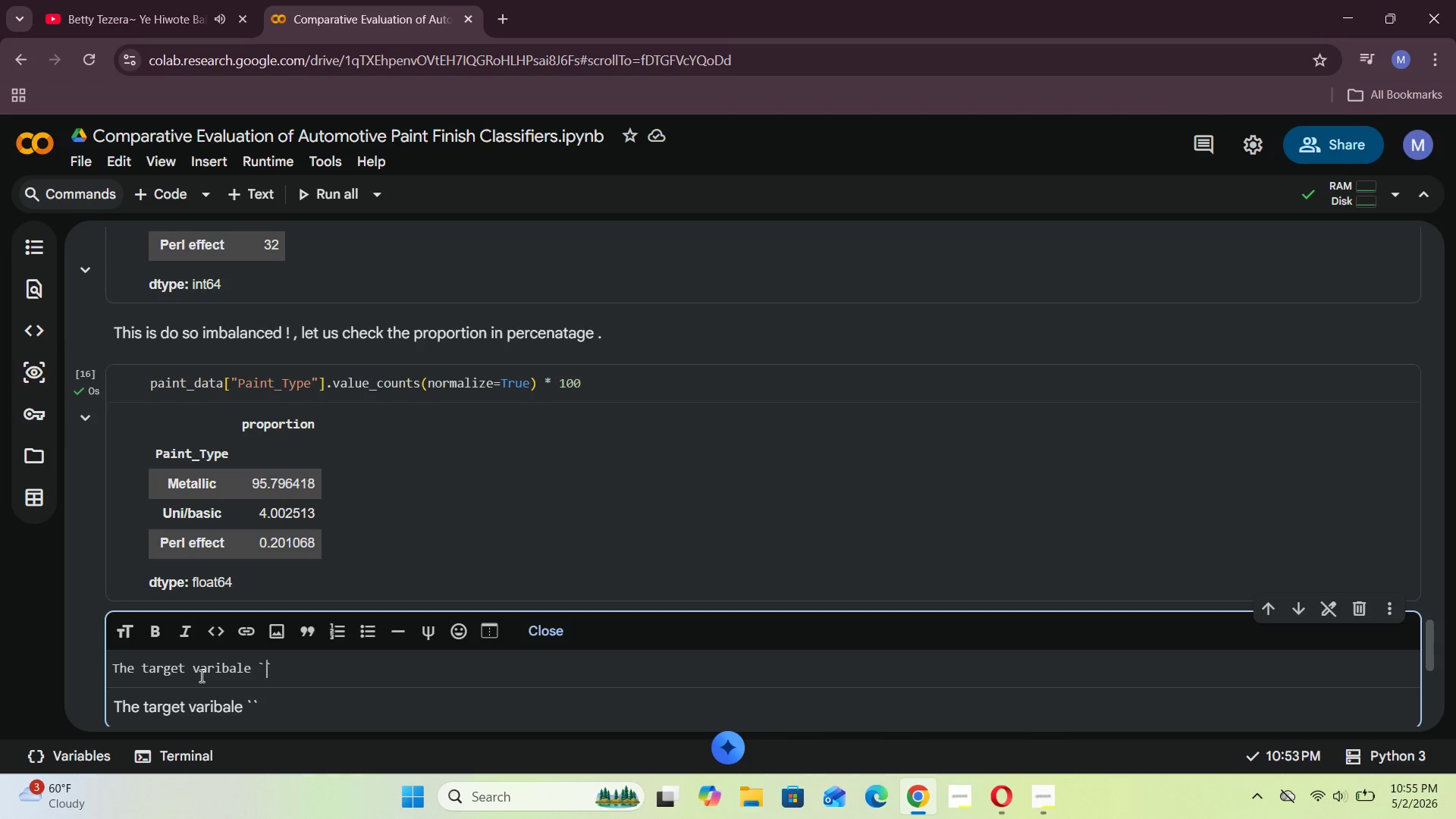 
type(Paint_Tyo)
key(Backspace)
type(pe)
 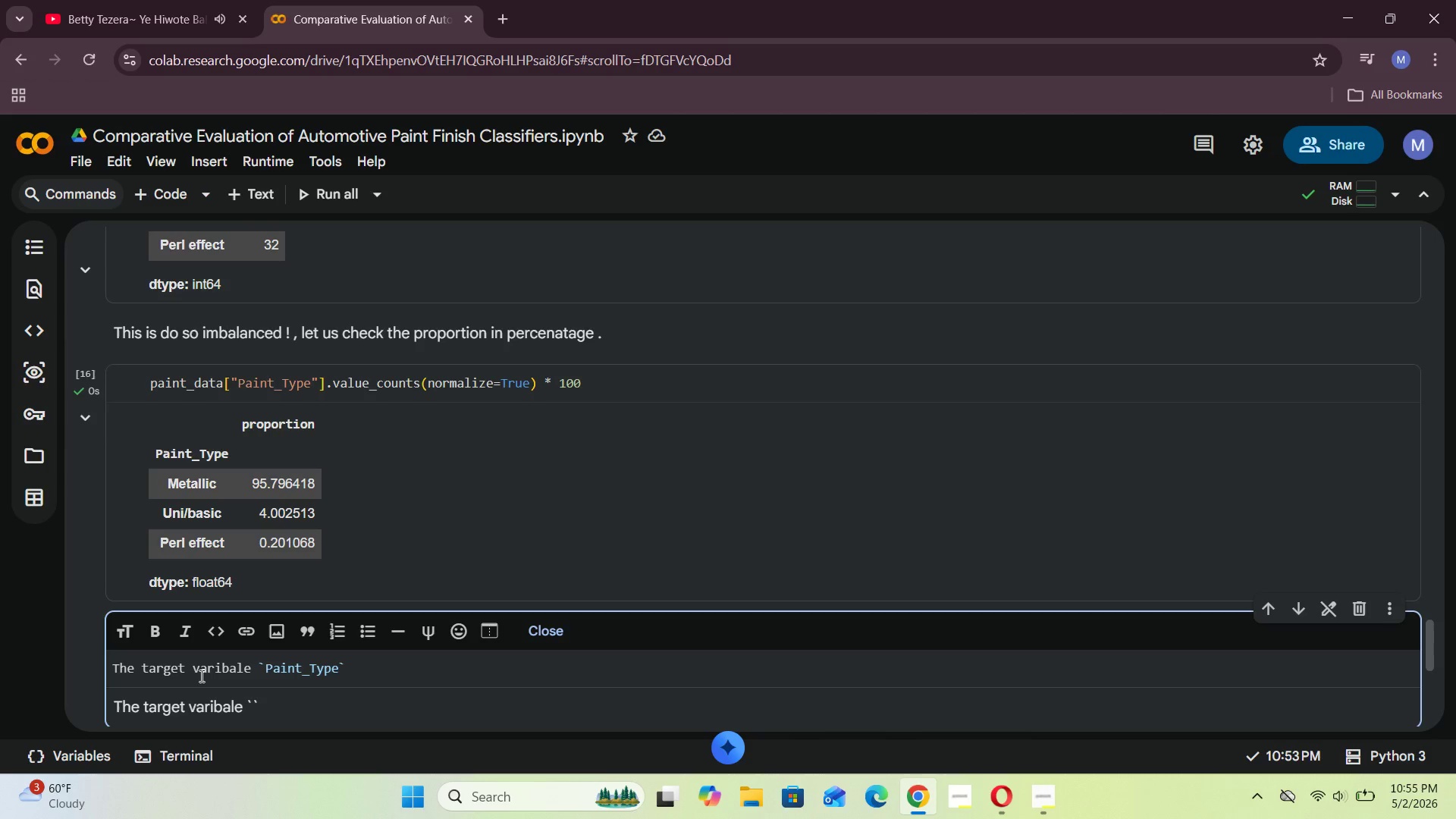 
key(ArrowRight)
 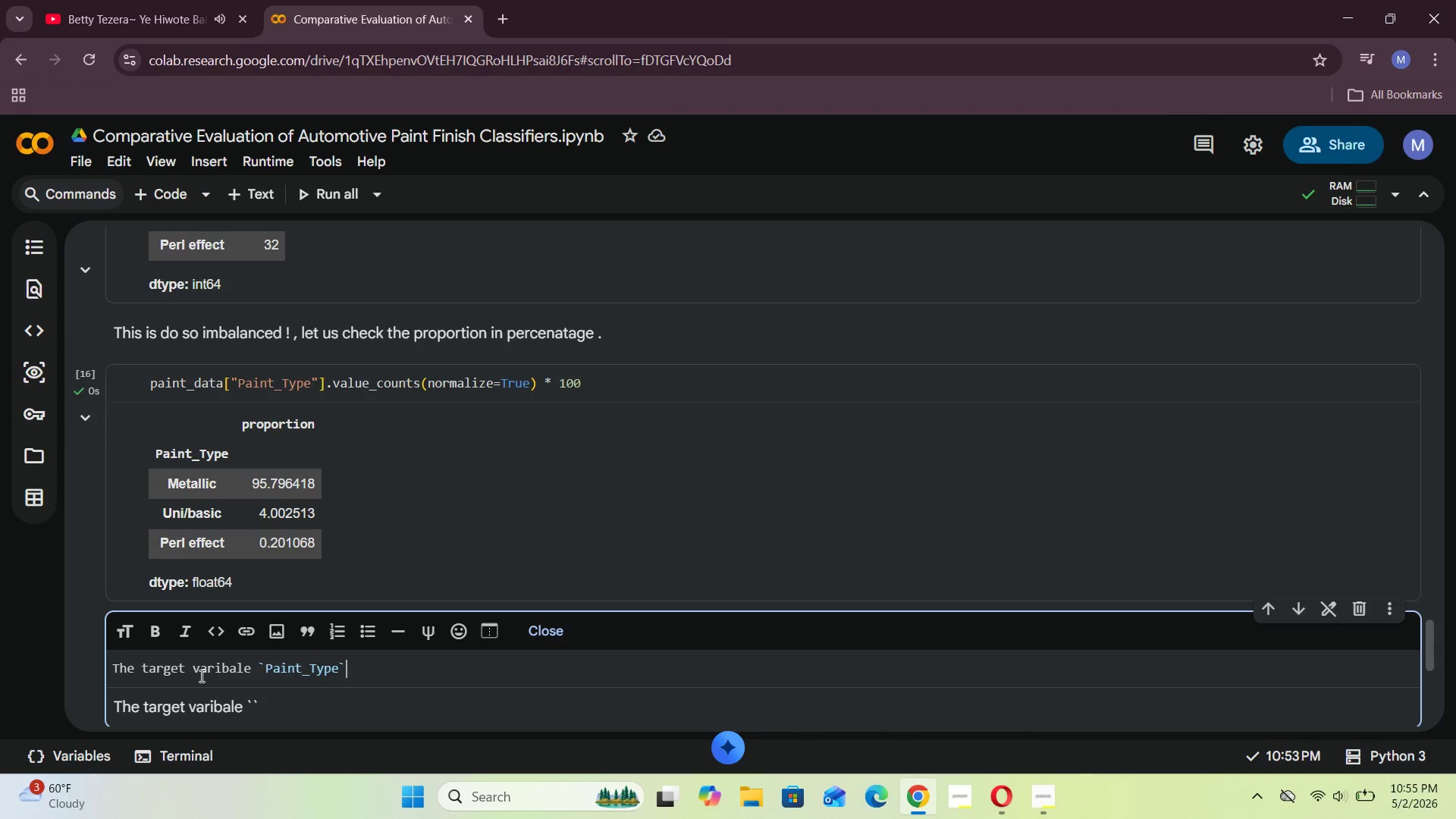 
key(ArrowRight)
 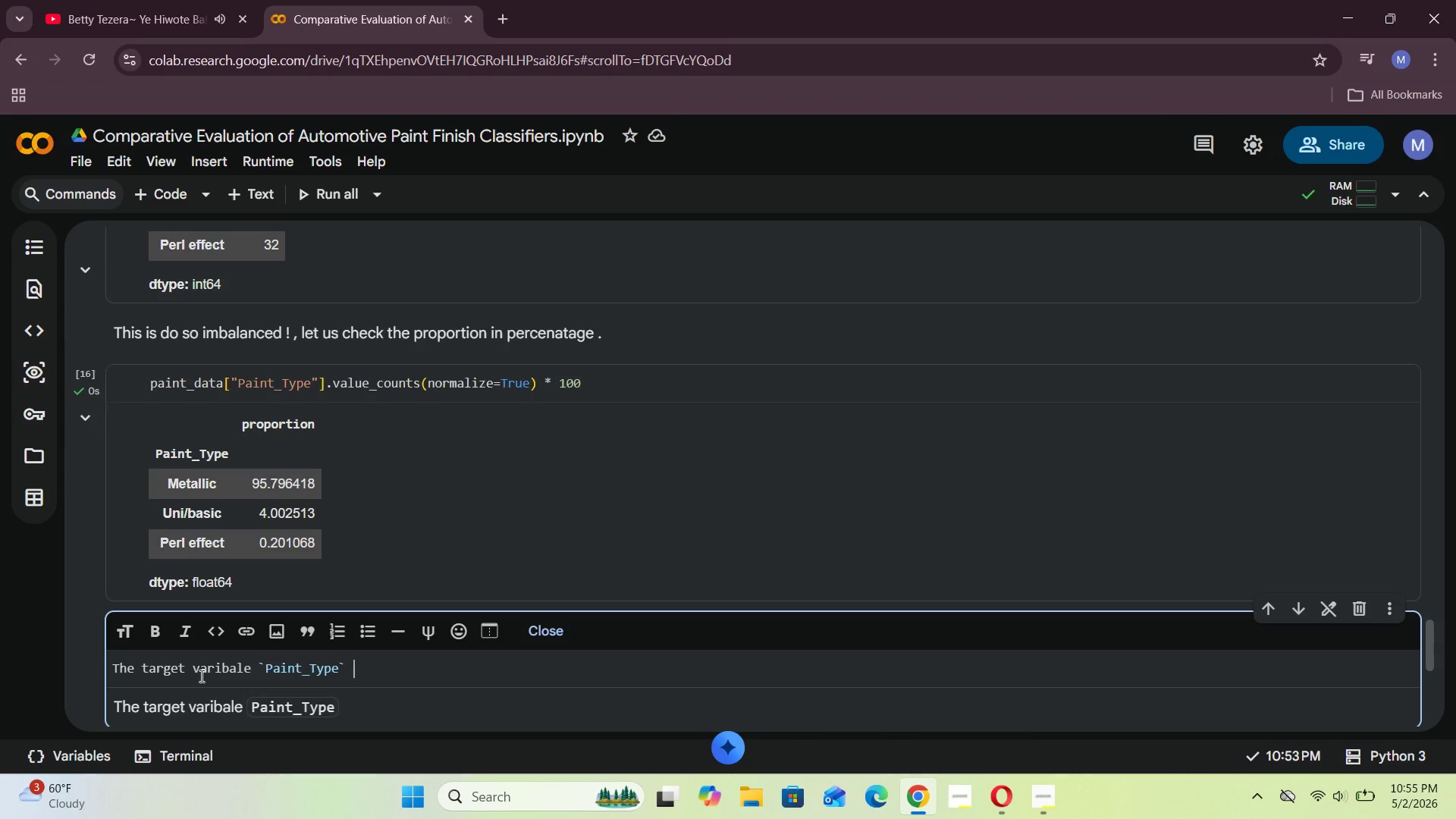 
type( is highly imbalanced)
 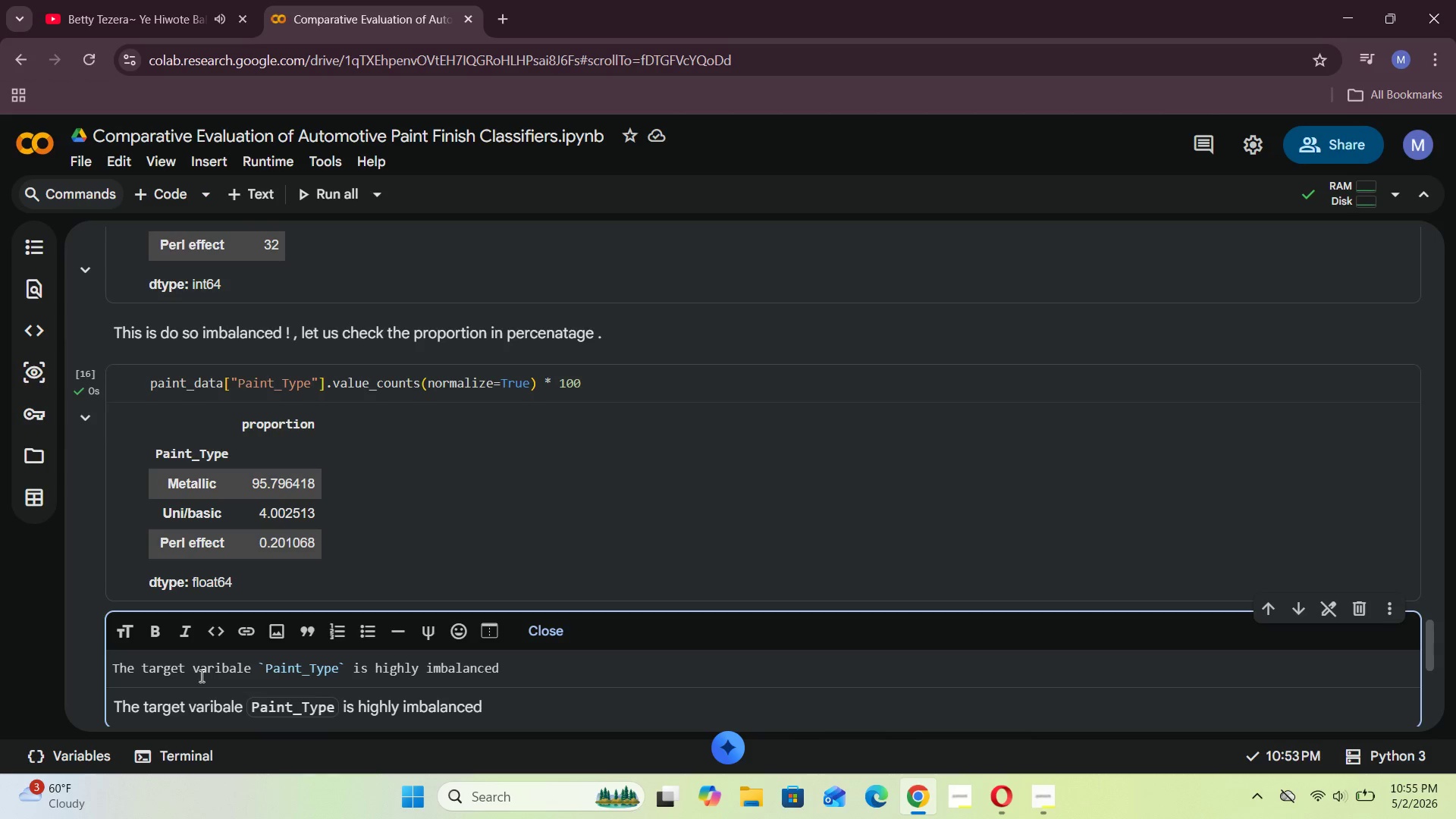 
type(, since there are c)
key(Backspace)
type(about )
 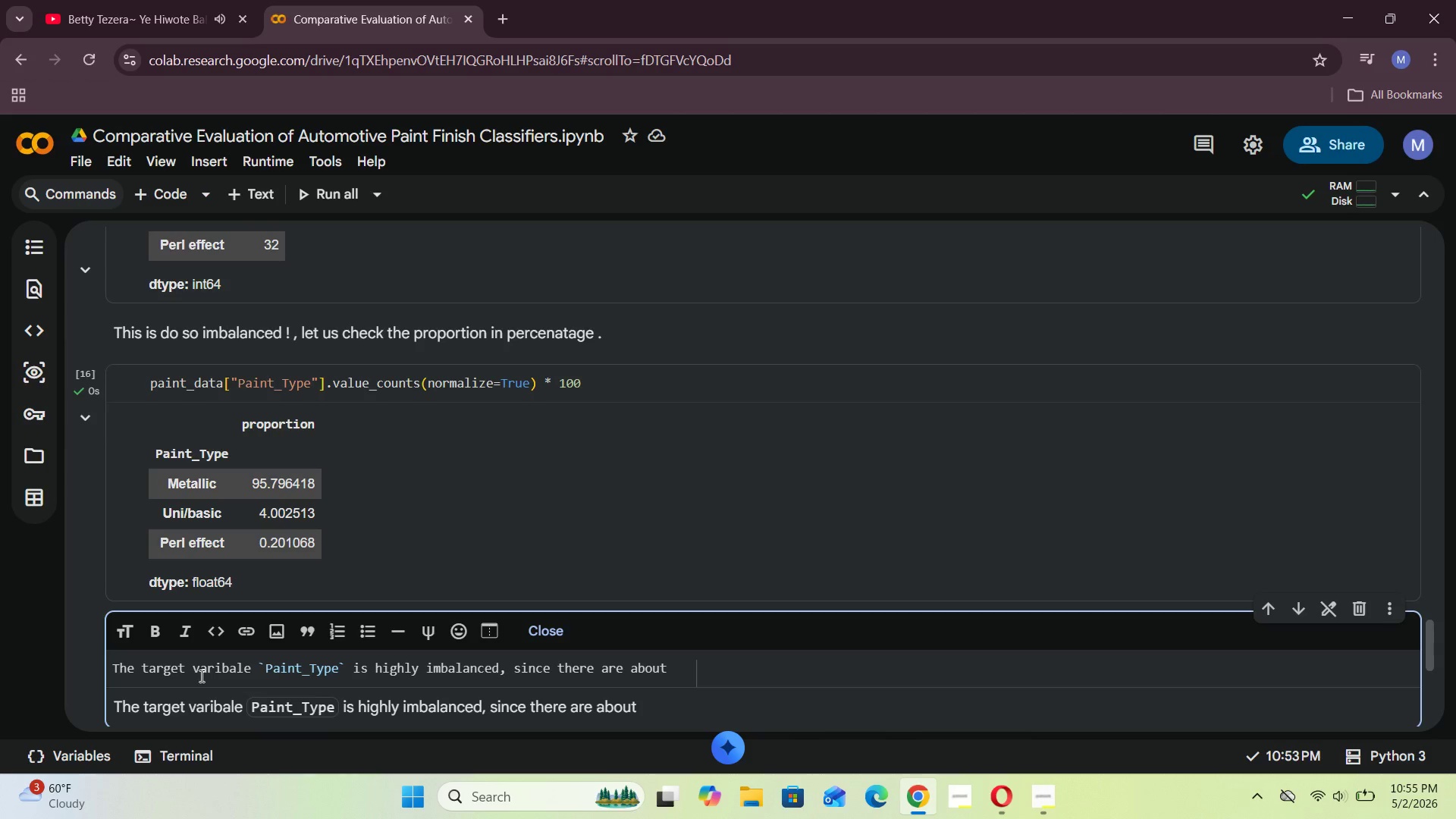 
wait(5.92)
 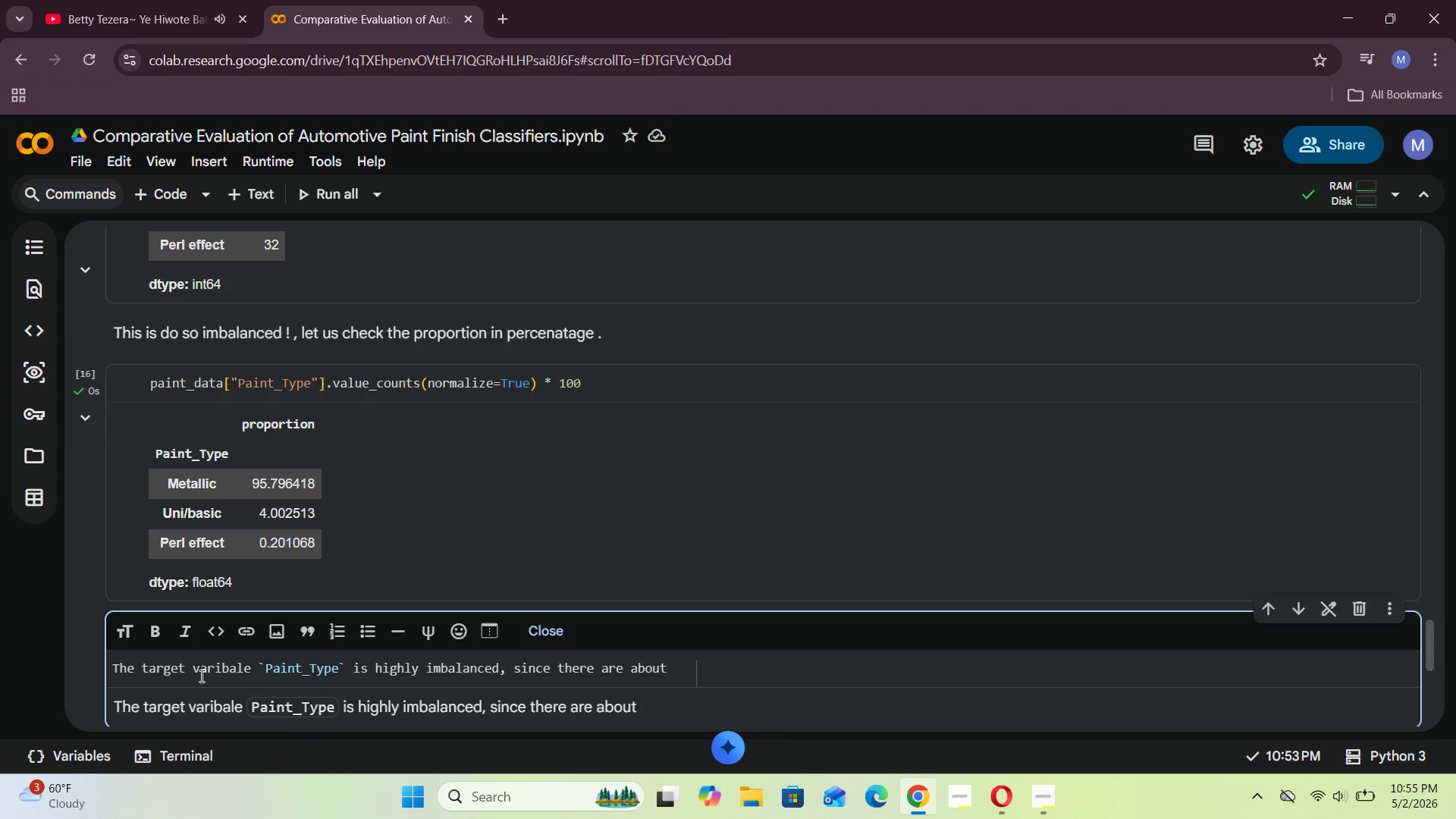 
type(95,)
key(Backspace)
type(.79 )
 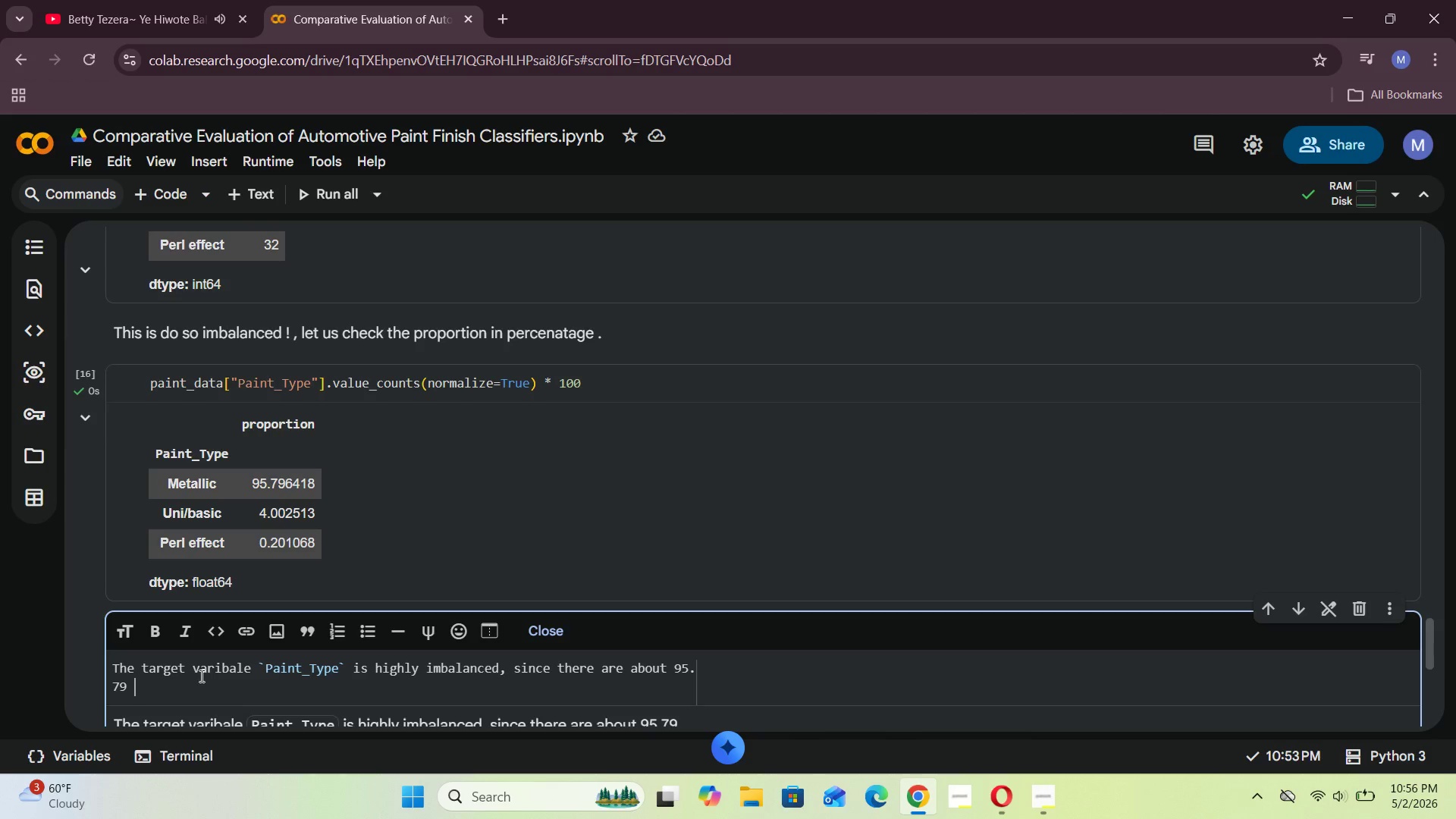 
wait(8.11)
 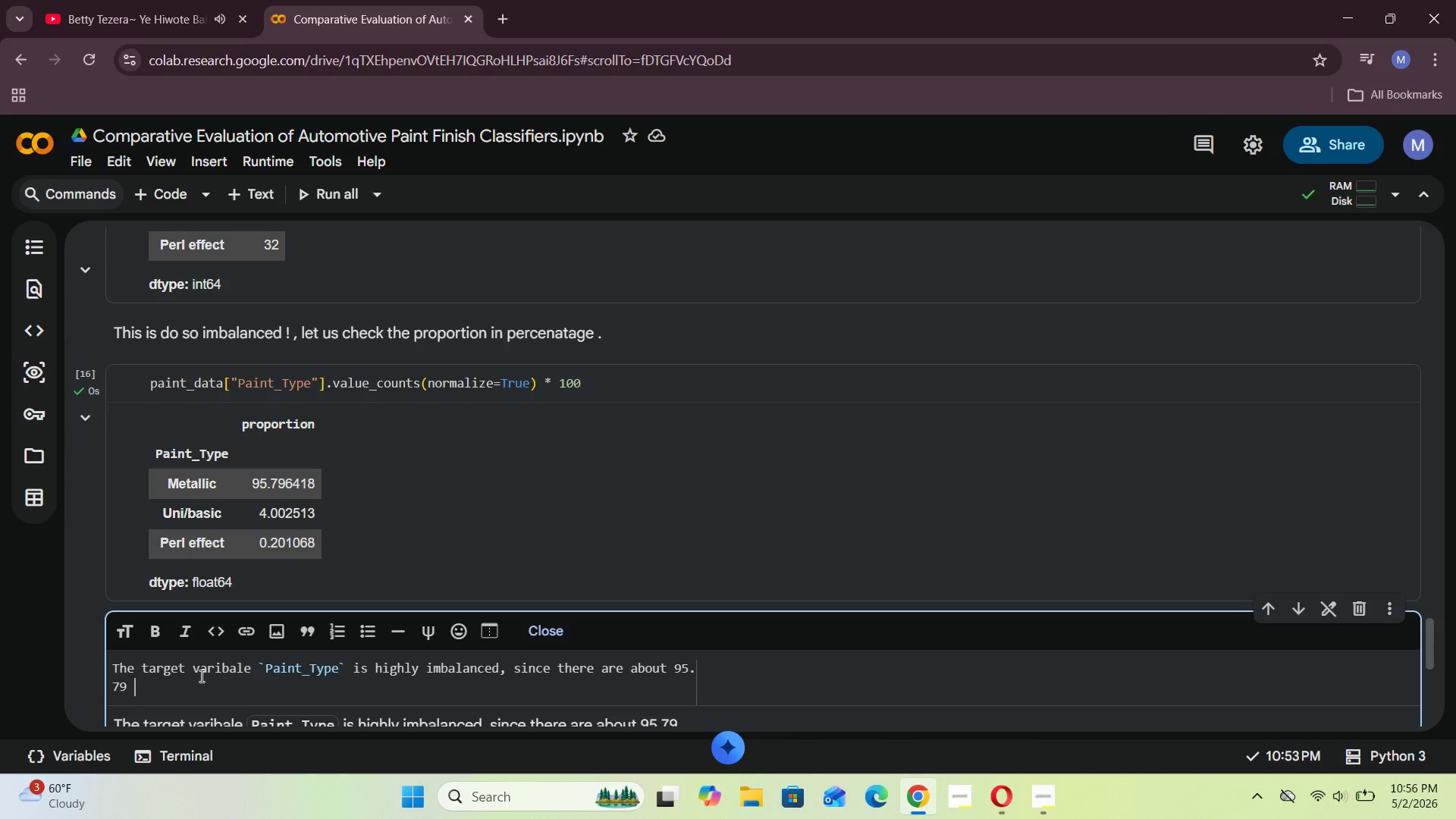 
key(Shift+ShiftRight)
 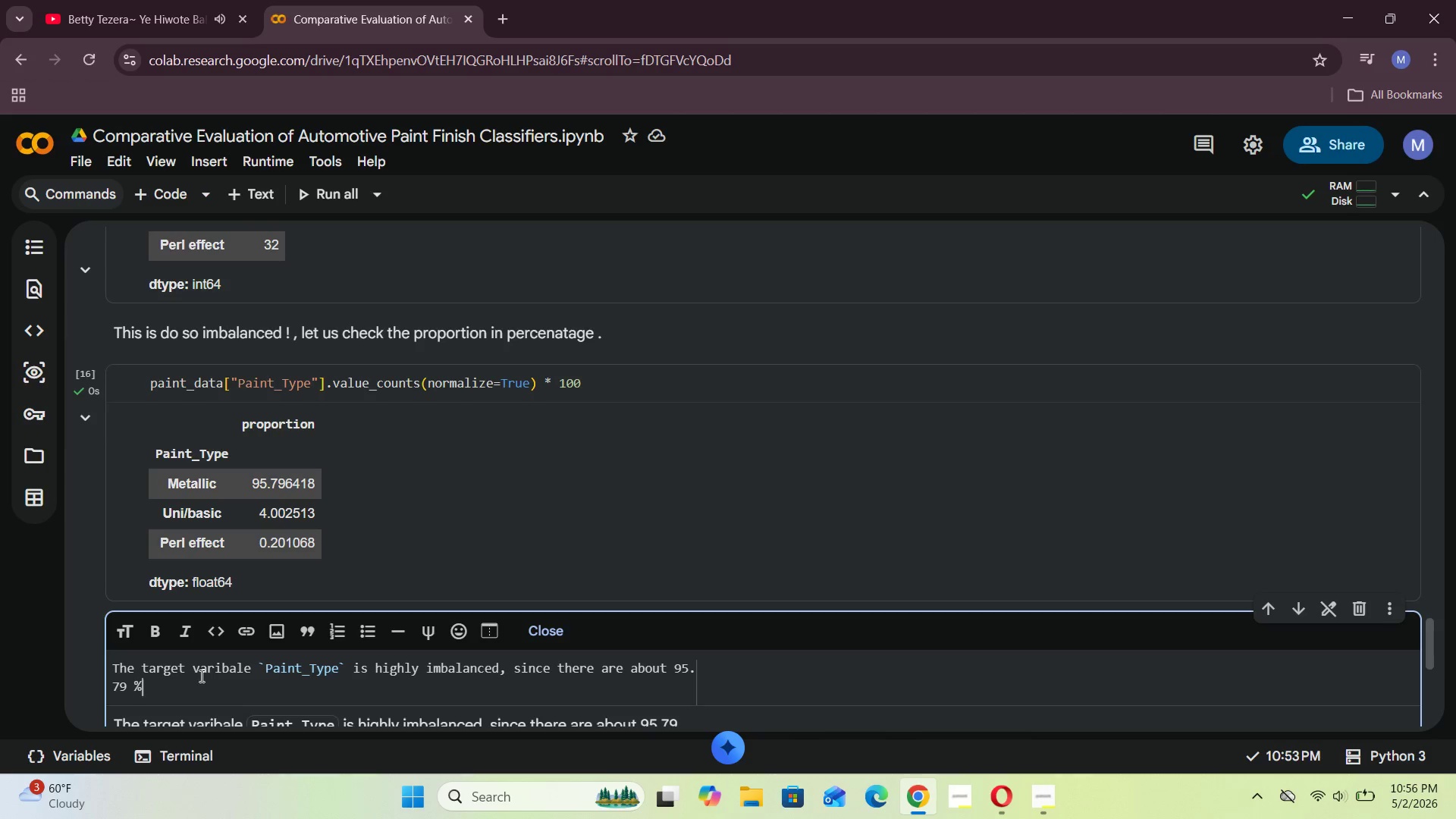 
key(Shift+5)
 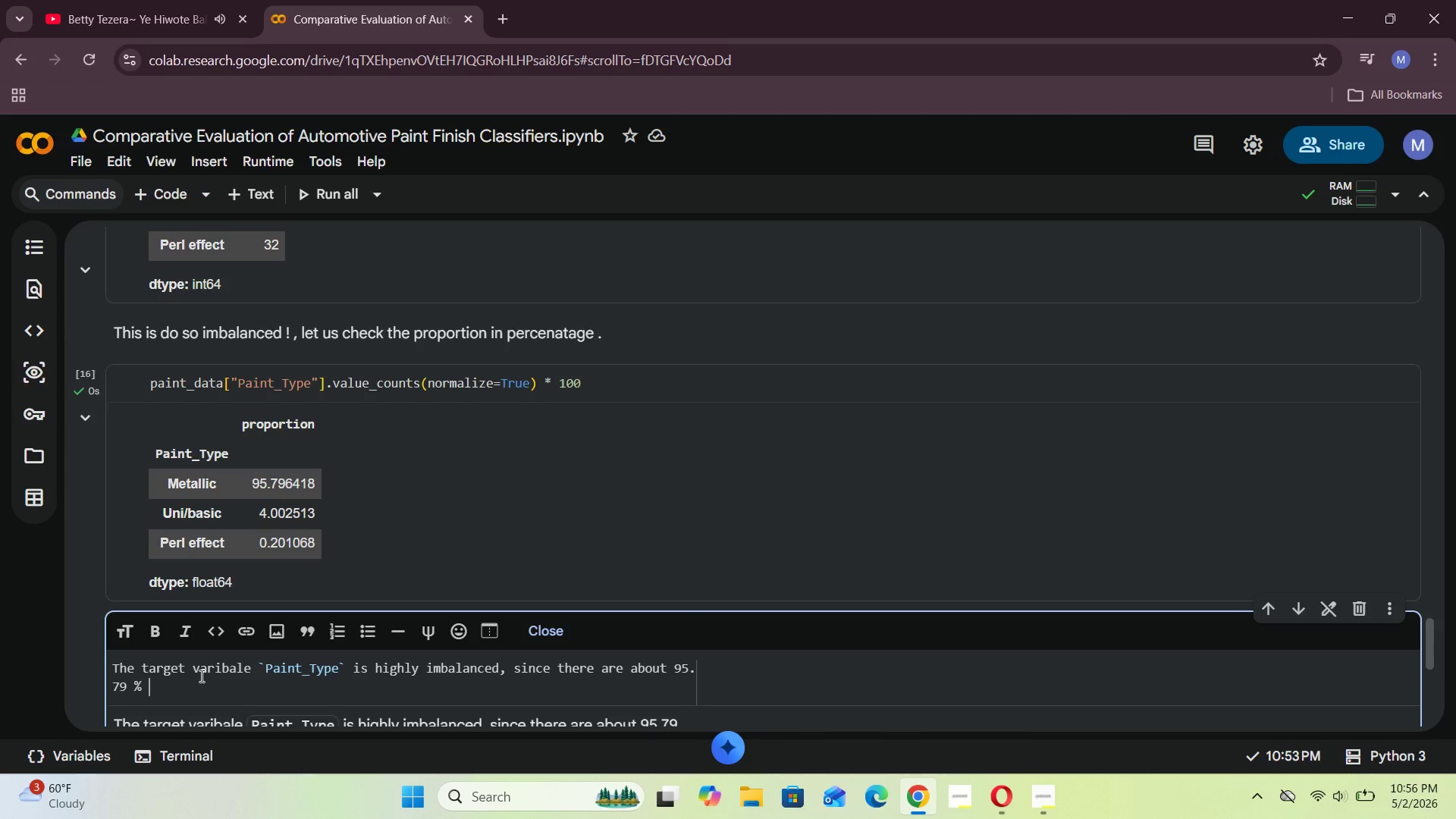 
key(Space)
 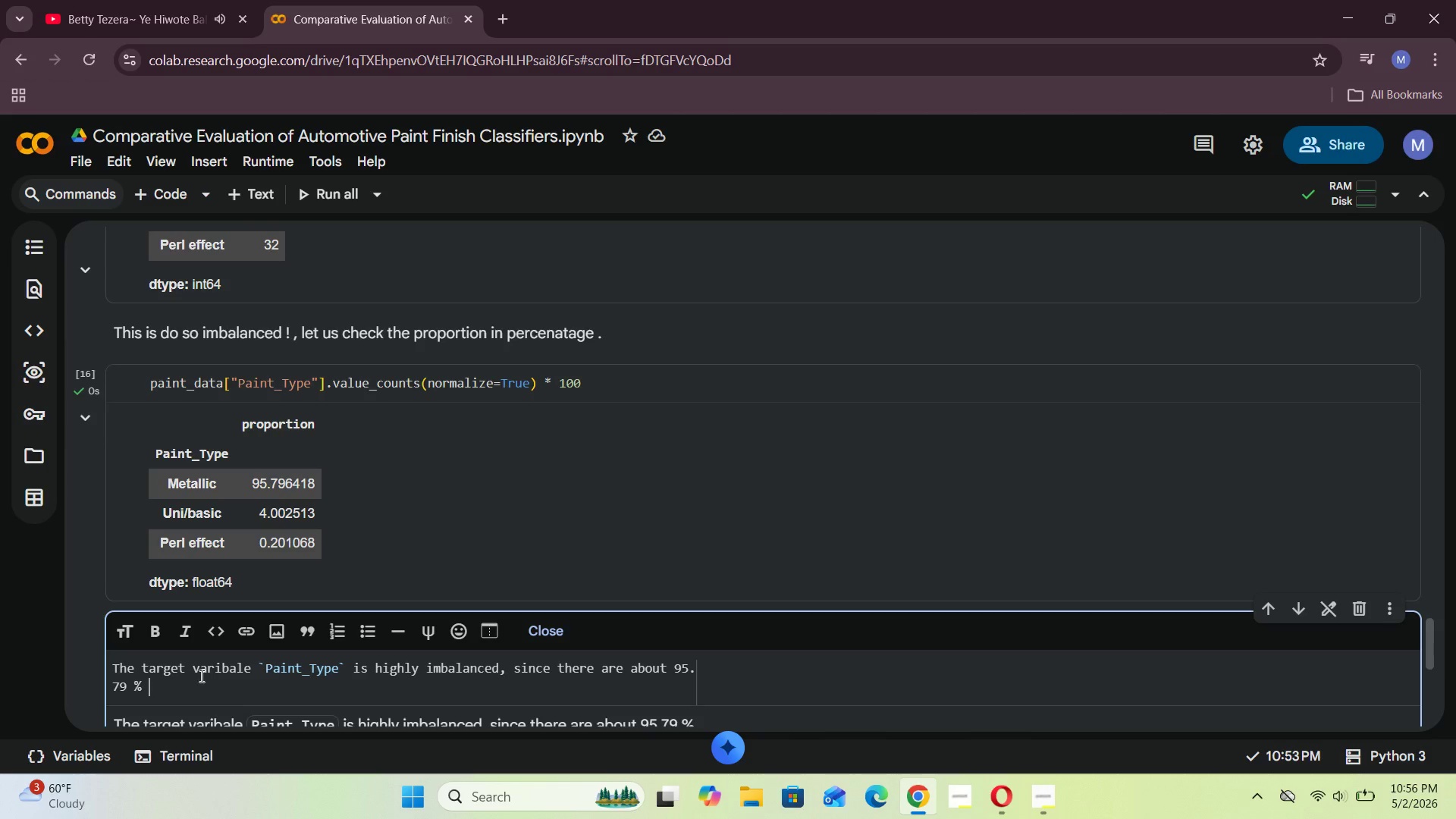 
key(ArrowLeft)
 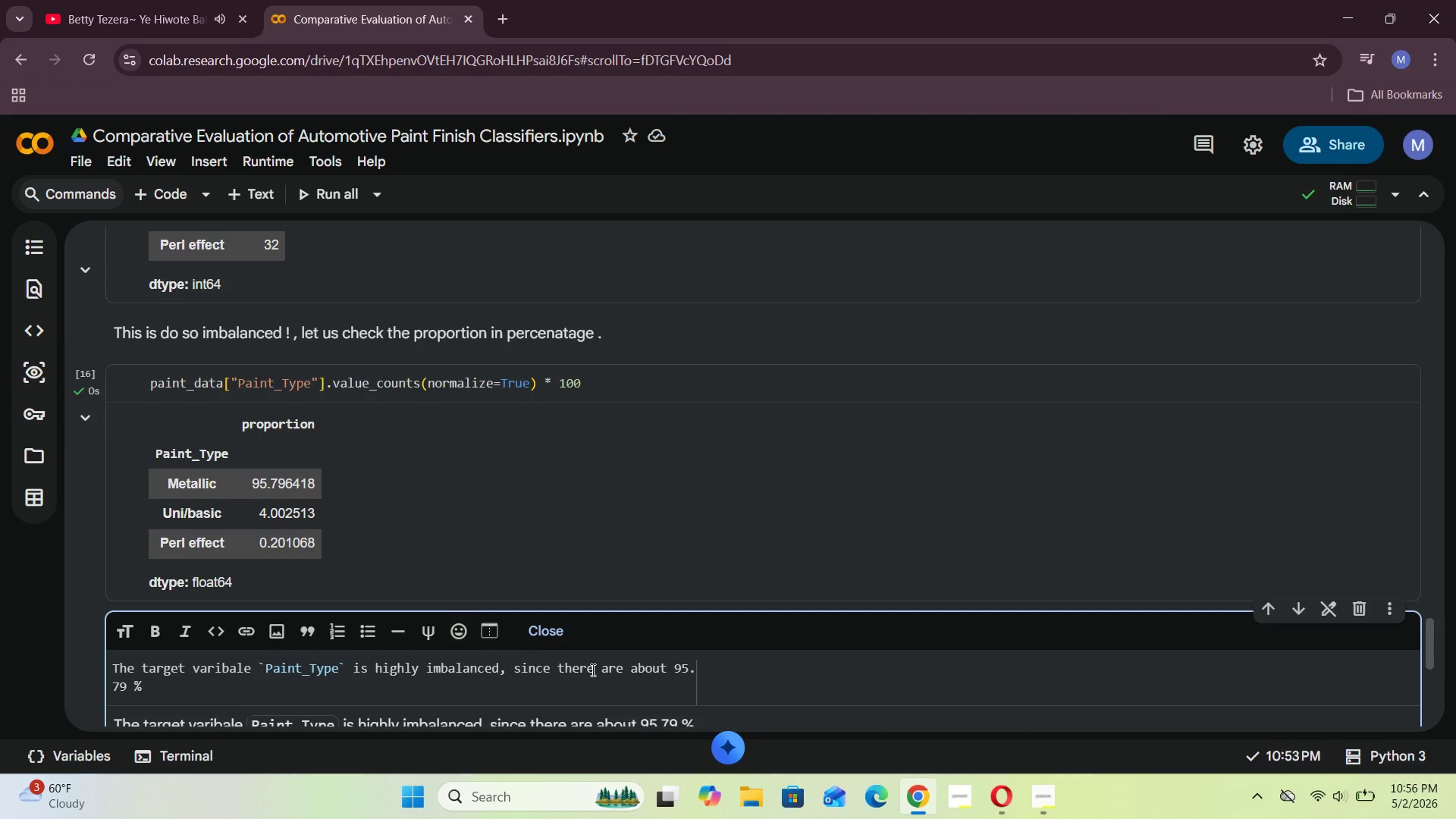 
left_click([671, 674])
 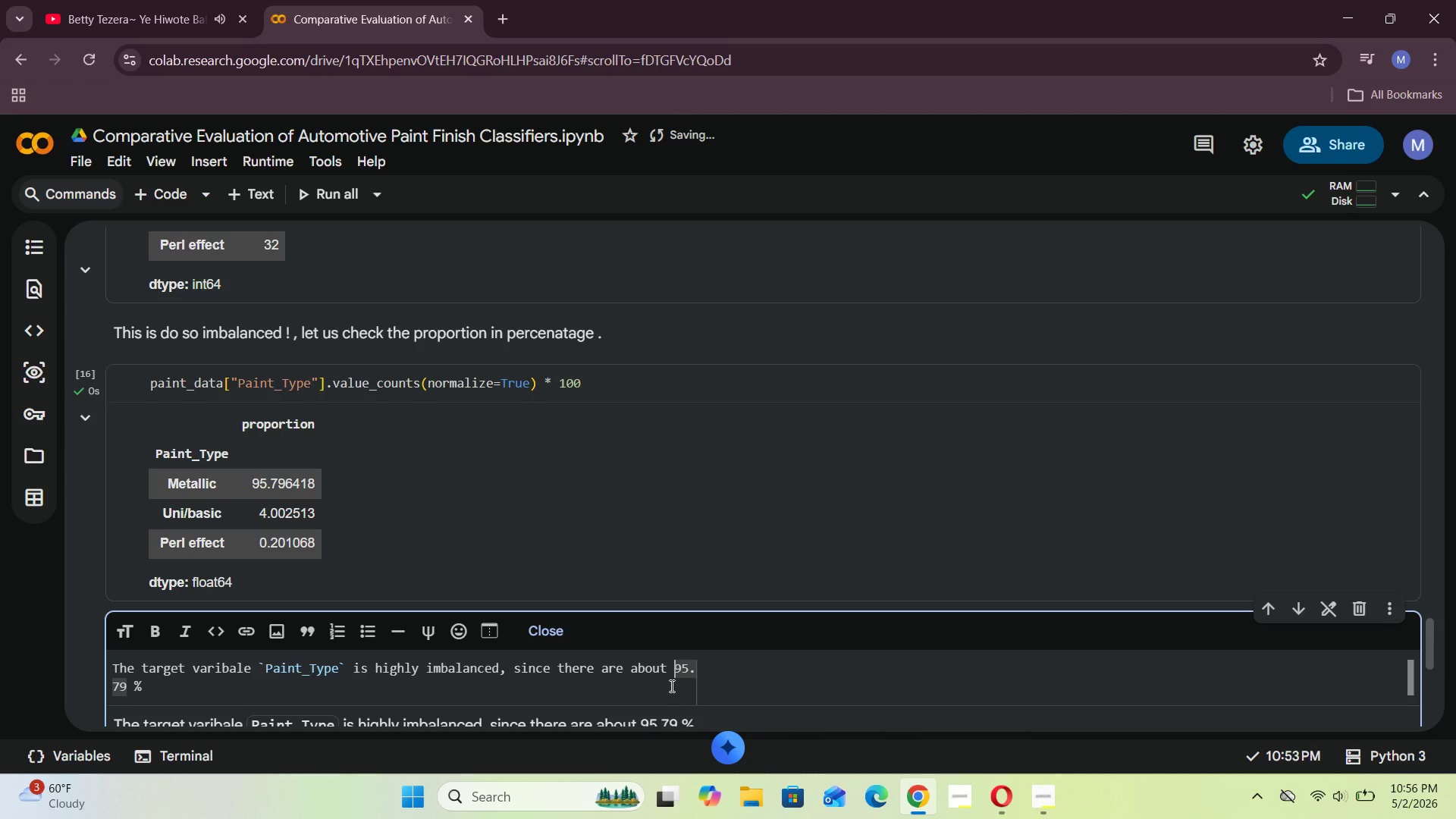 
key(Enter)
 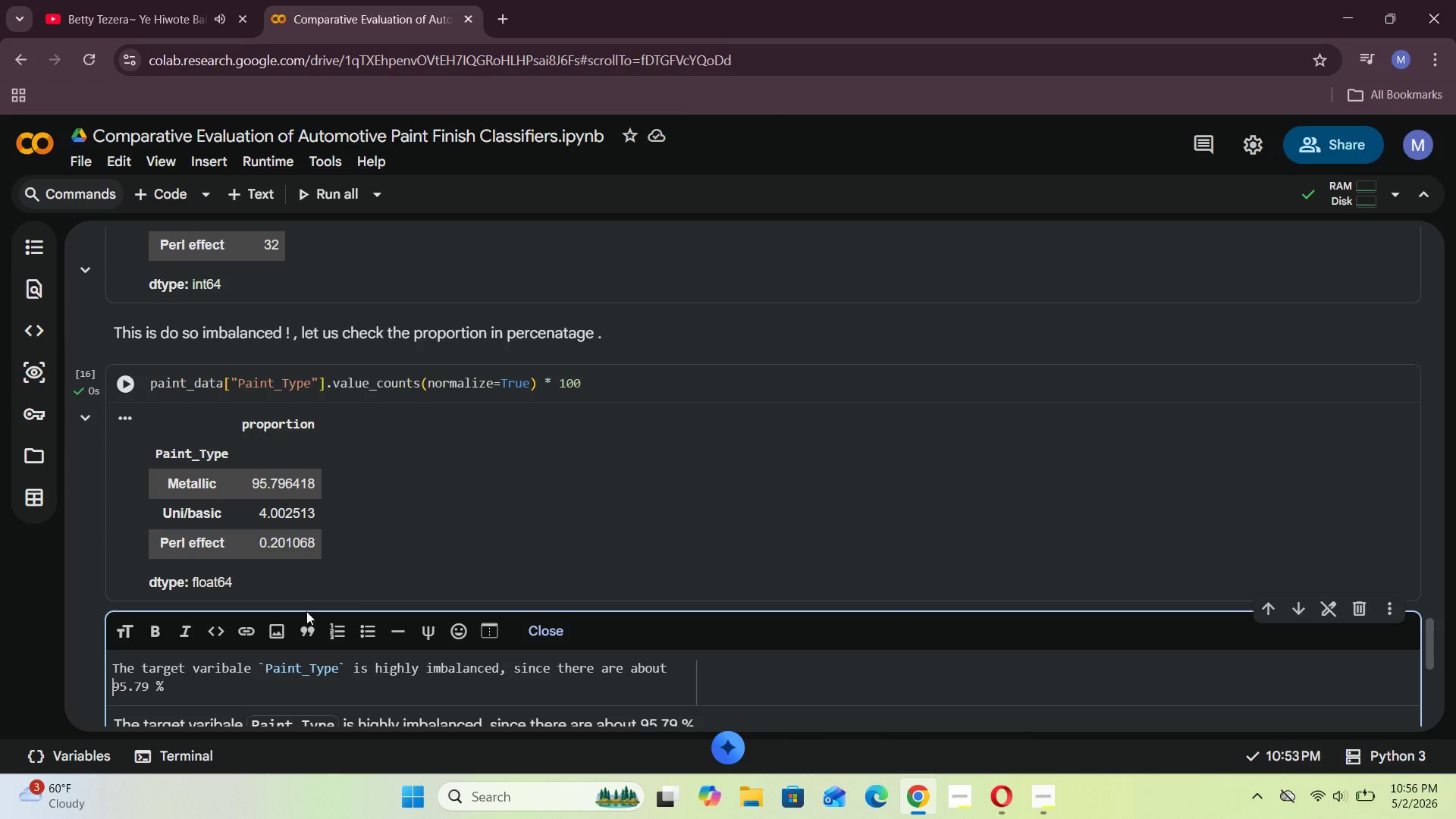 
left_click([193, 687])
 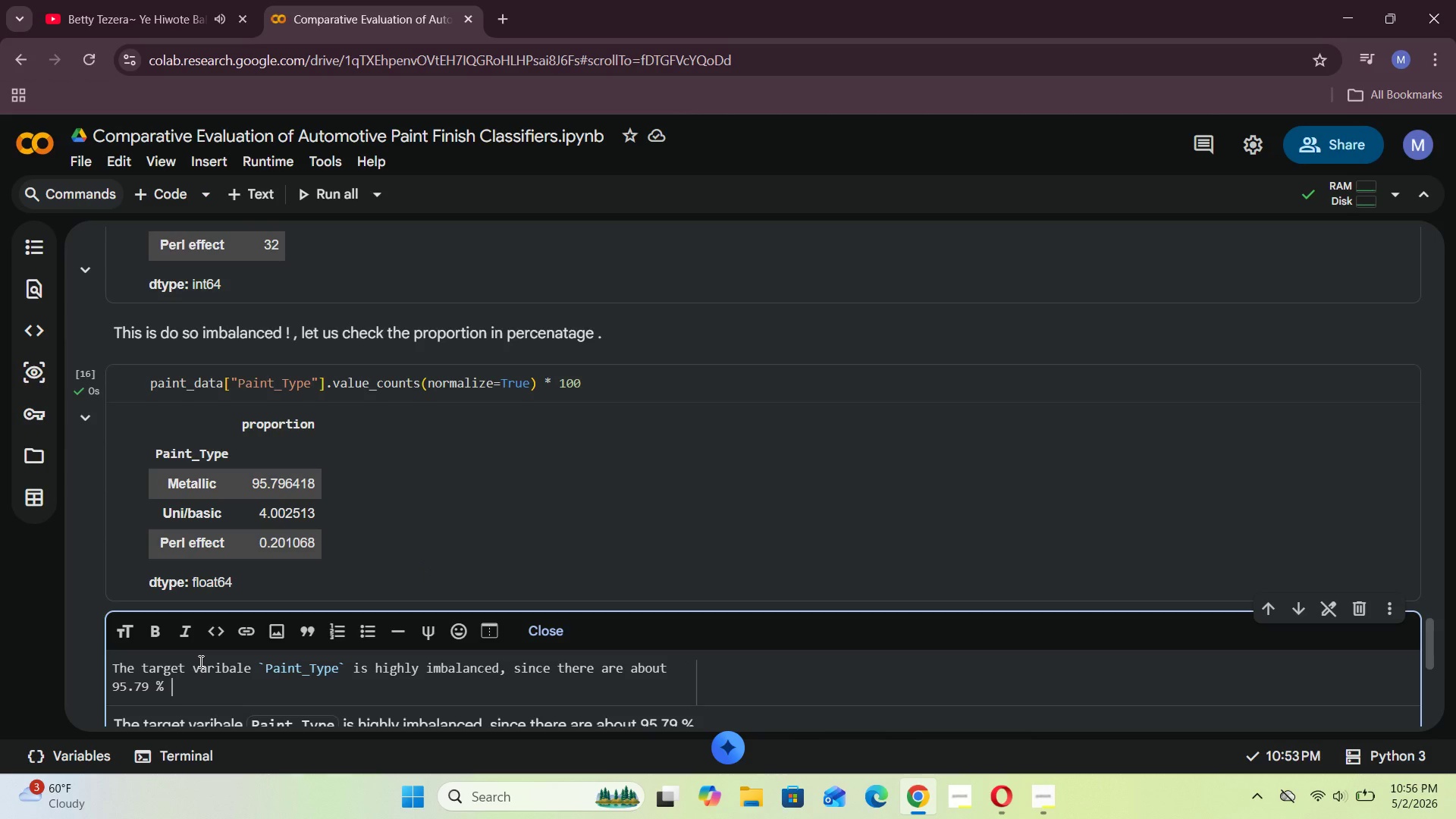 
type(of )
 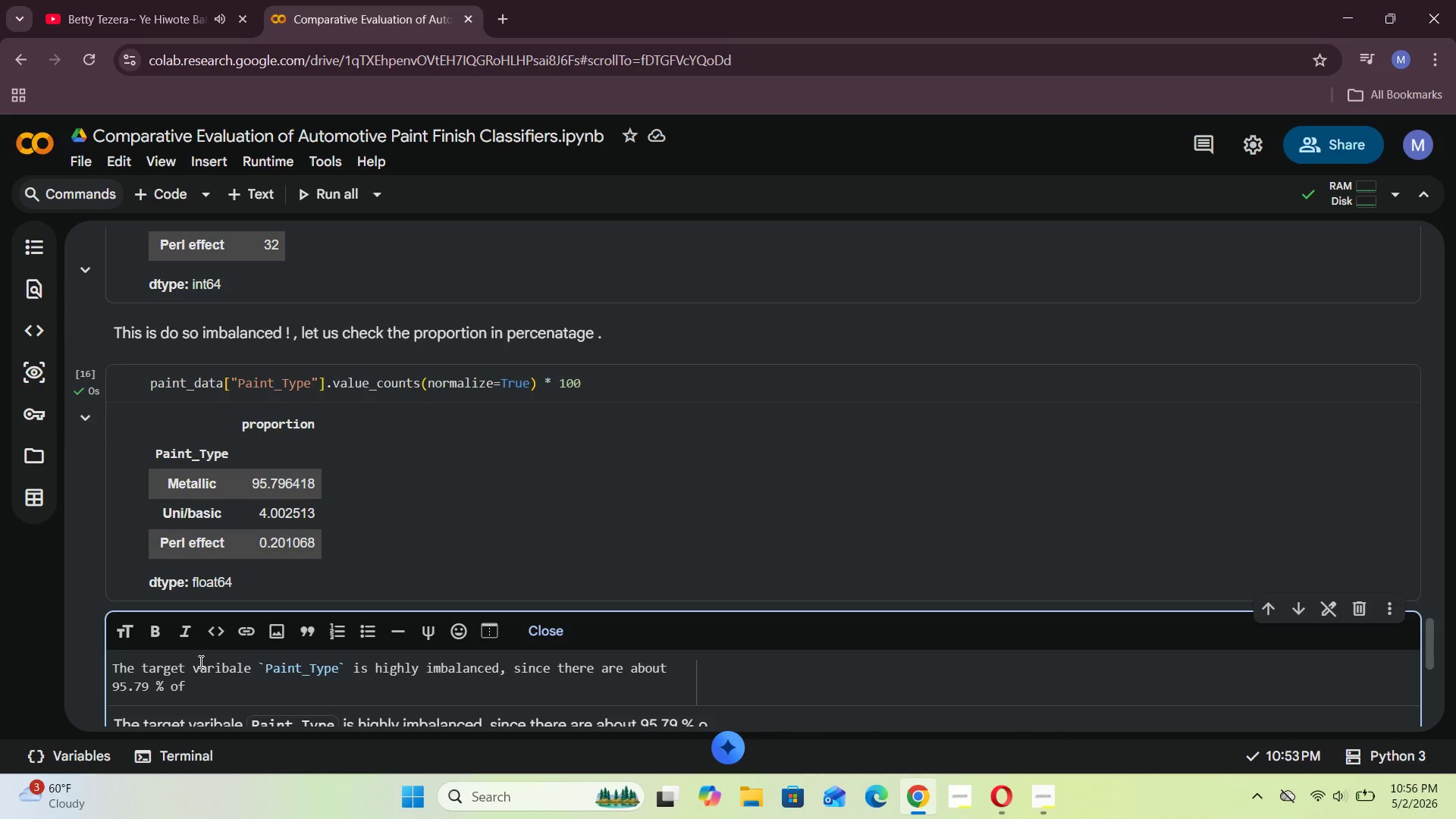 
hold_key(key=ArrowLeft, duration=0.73)
 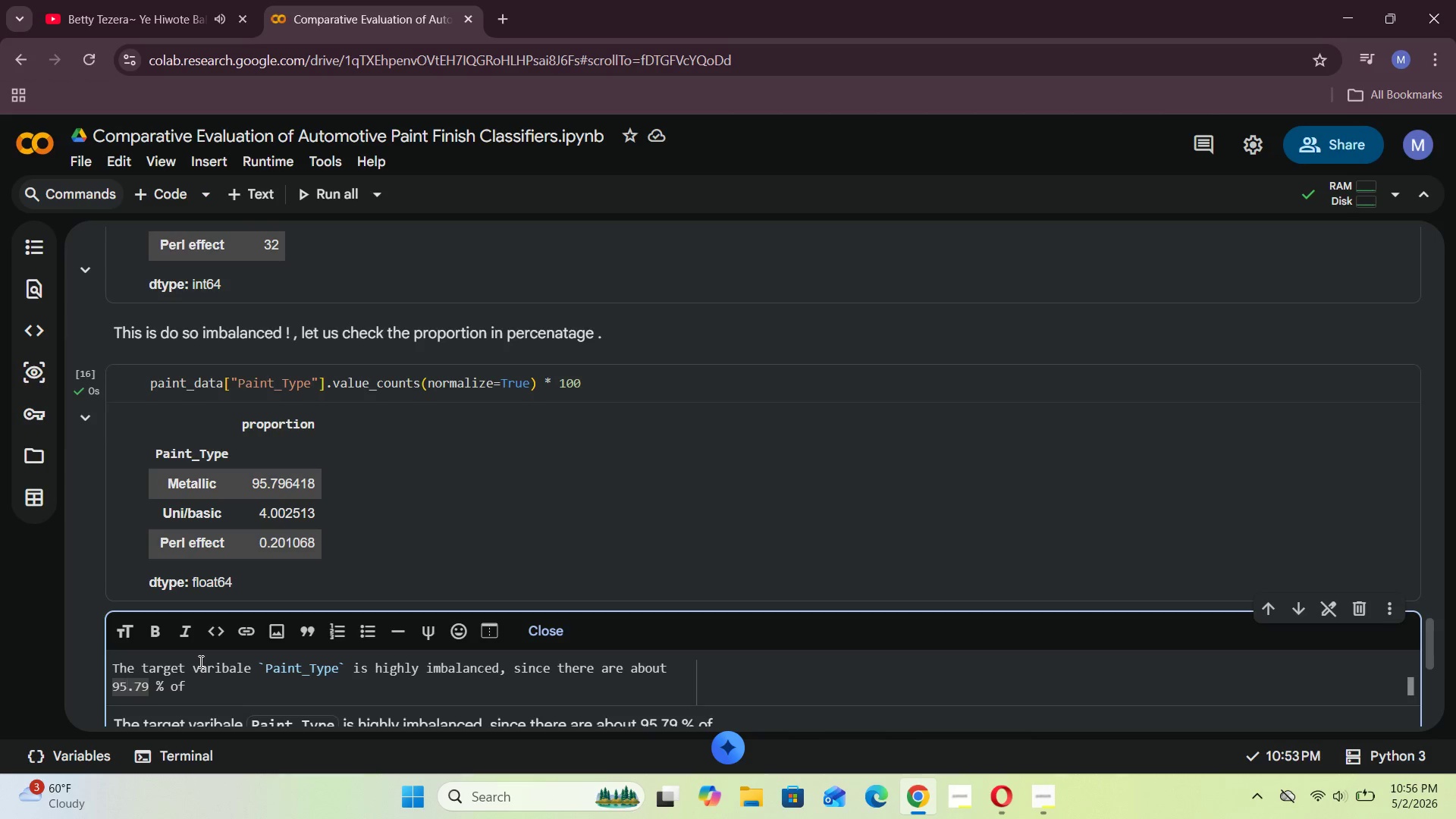 
key(ArrowRight)
 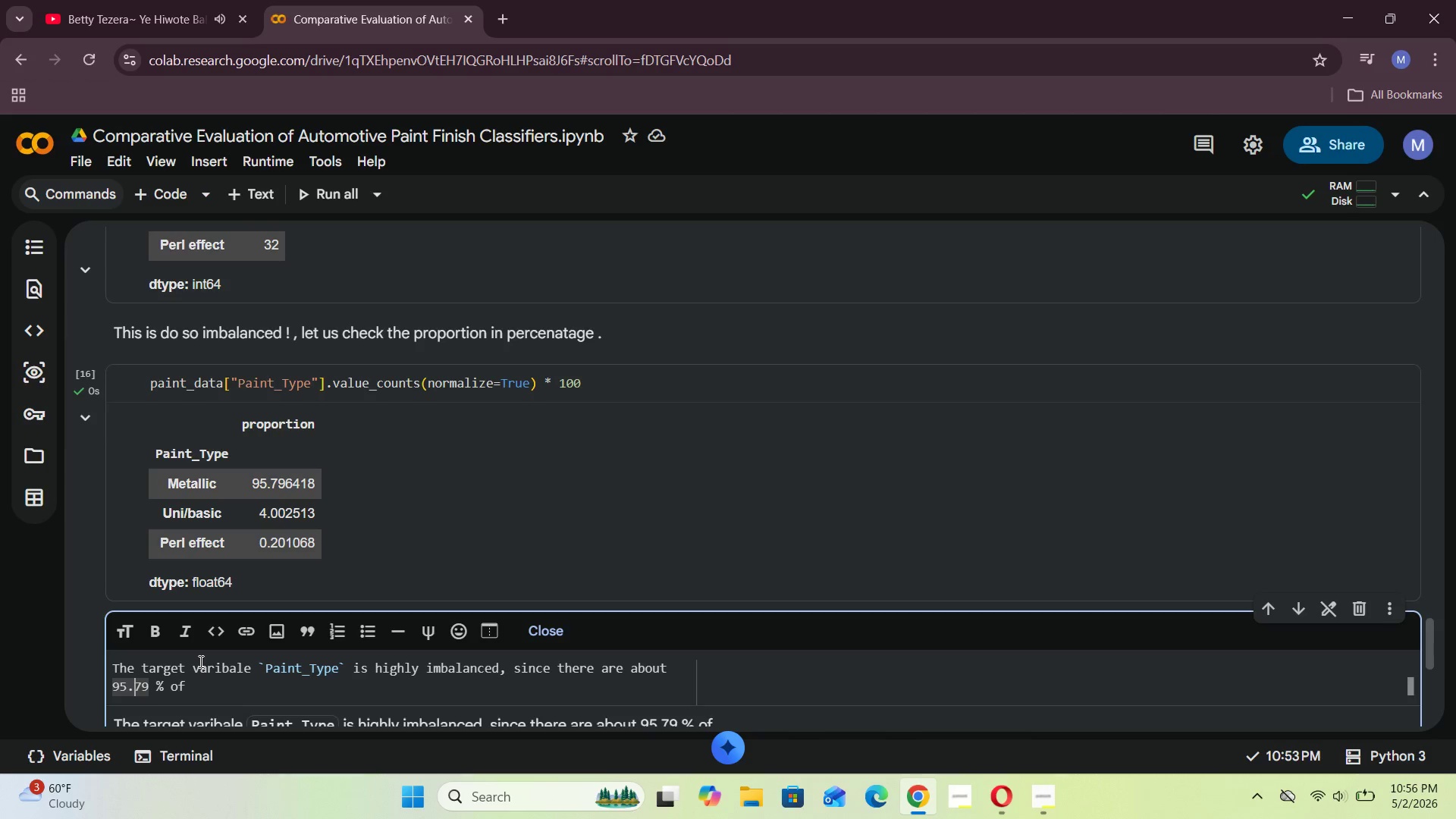 
key(ArrowRight)
 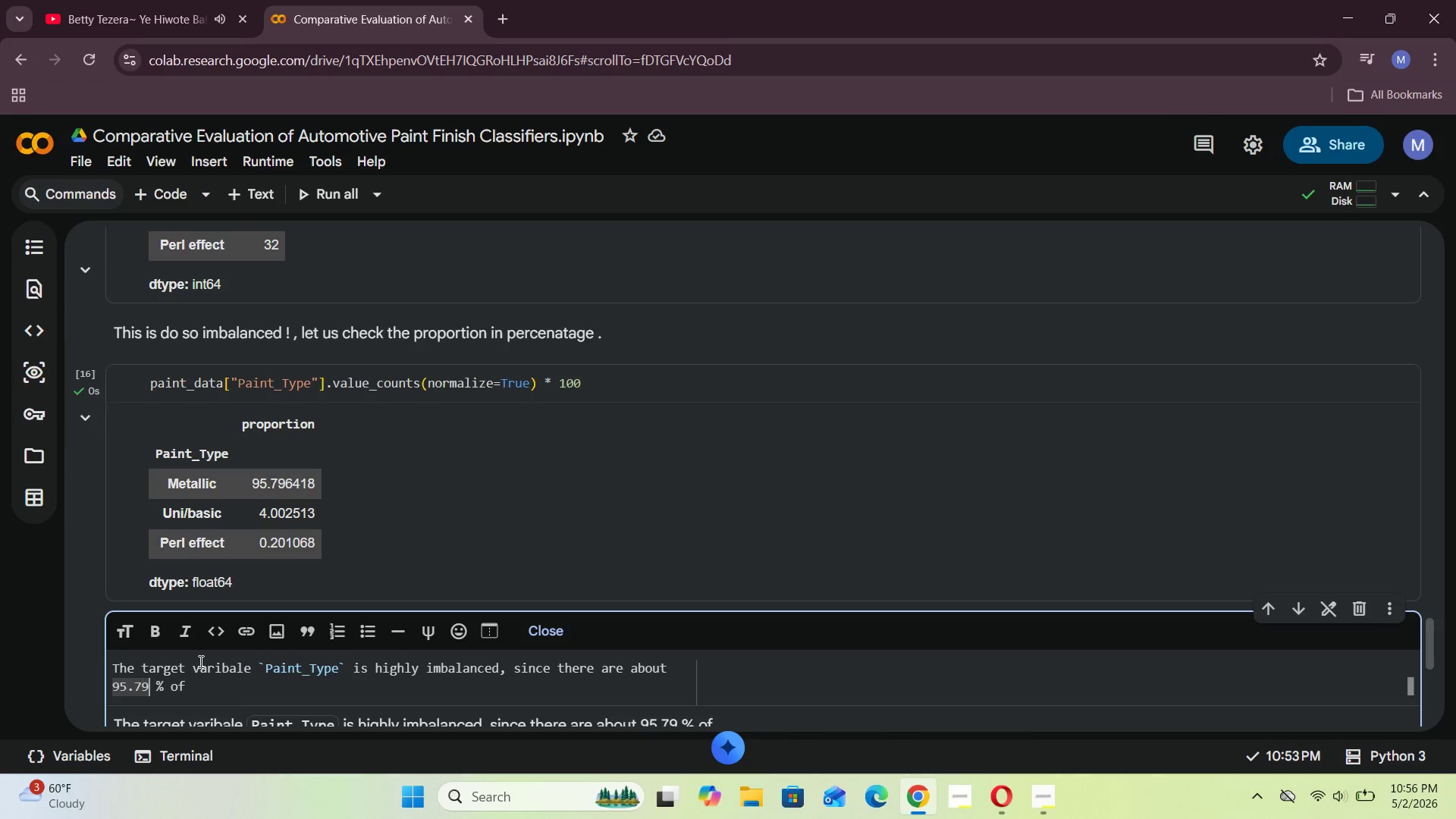 
key(ArrowRight)
 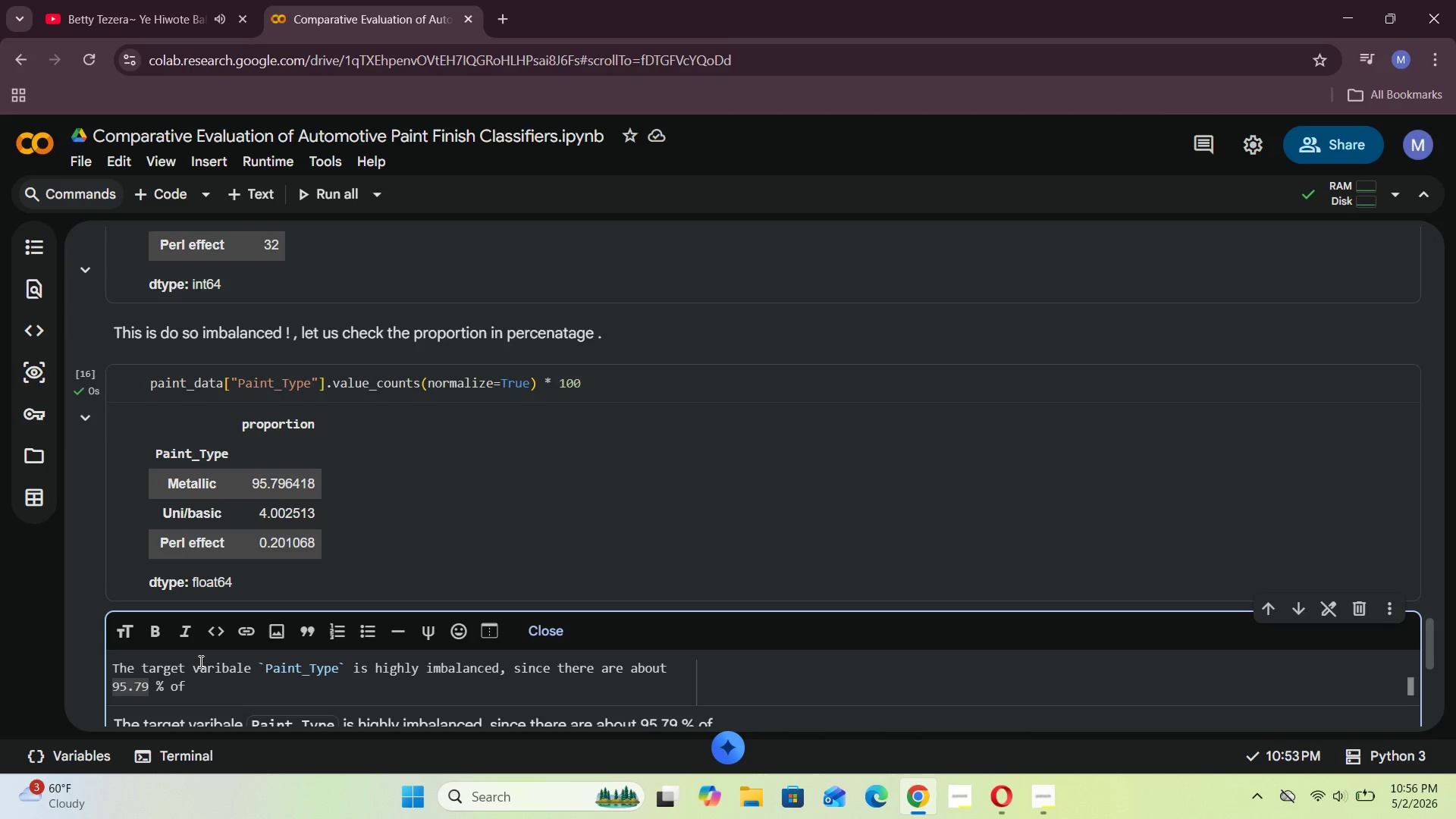 
key(Backspace)
 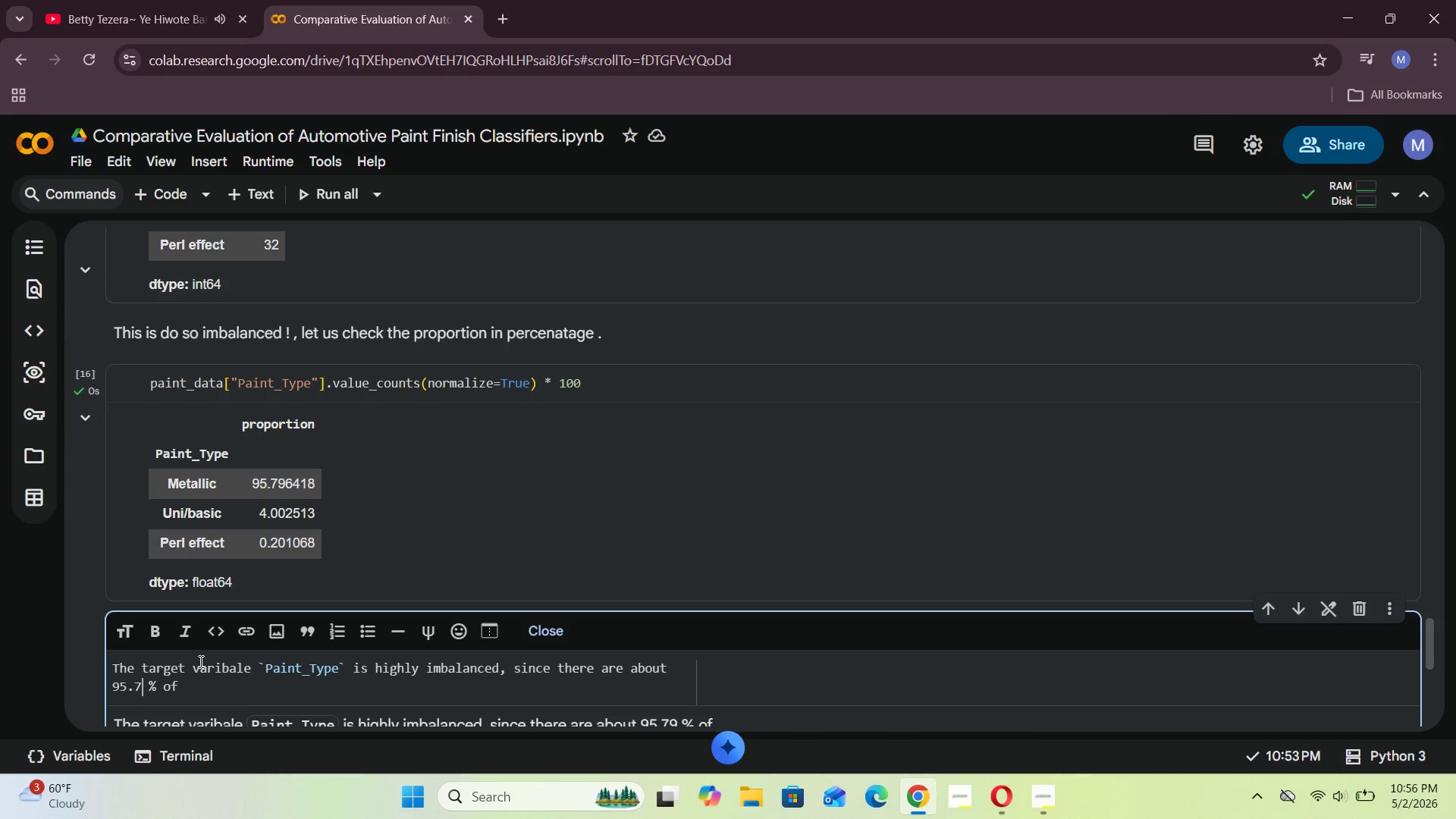 
key(Backspace)
 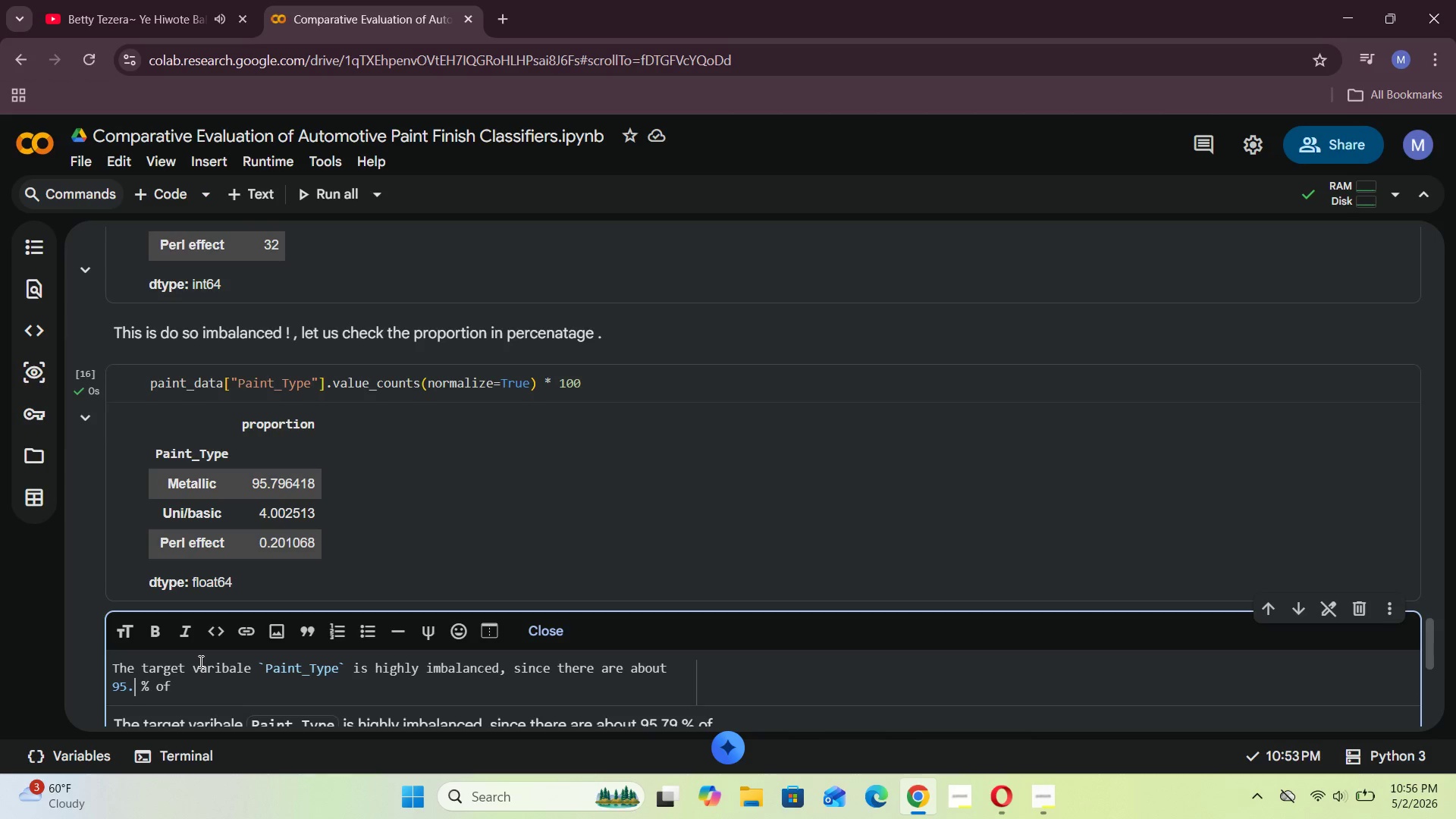 
key(Backspace)
 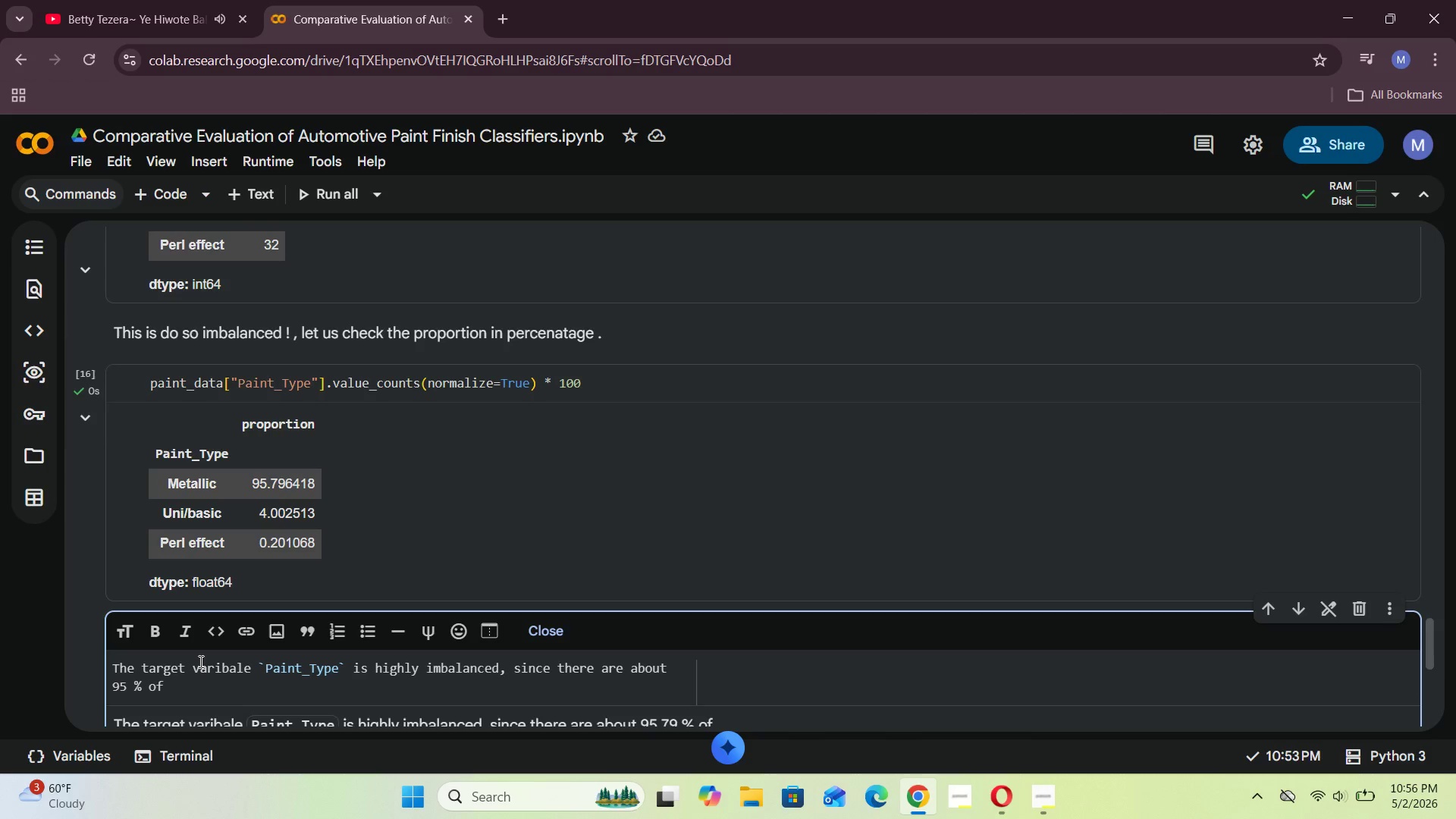 
key(ArrowRight)
 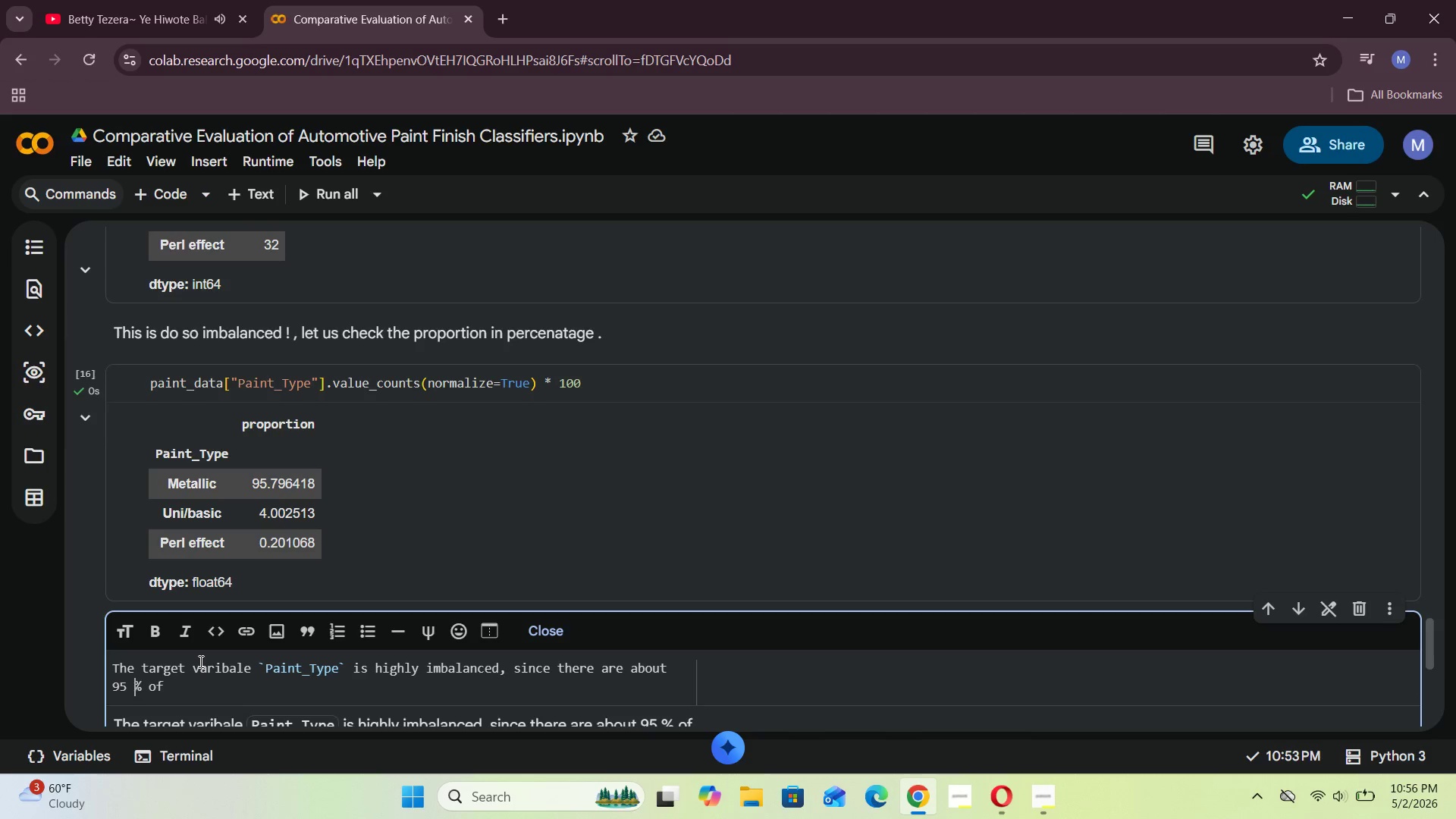 
key(Backspace)
 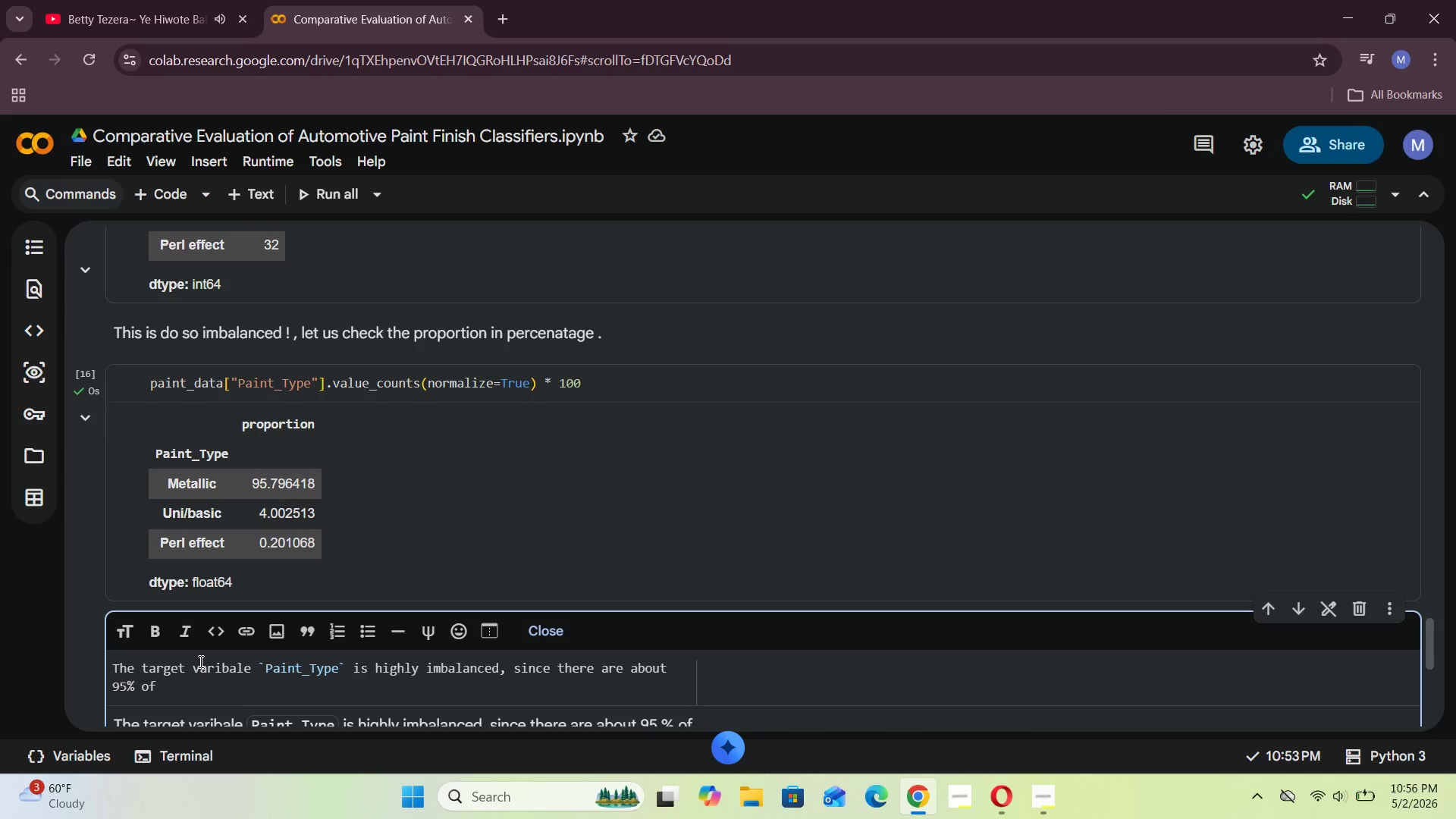 
key(ArrowRight)
 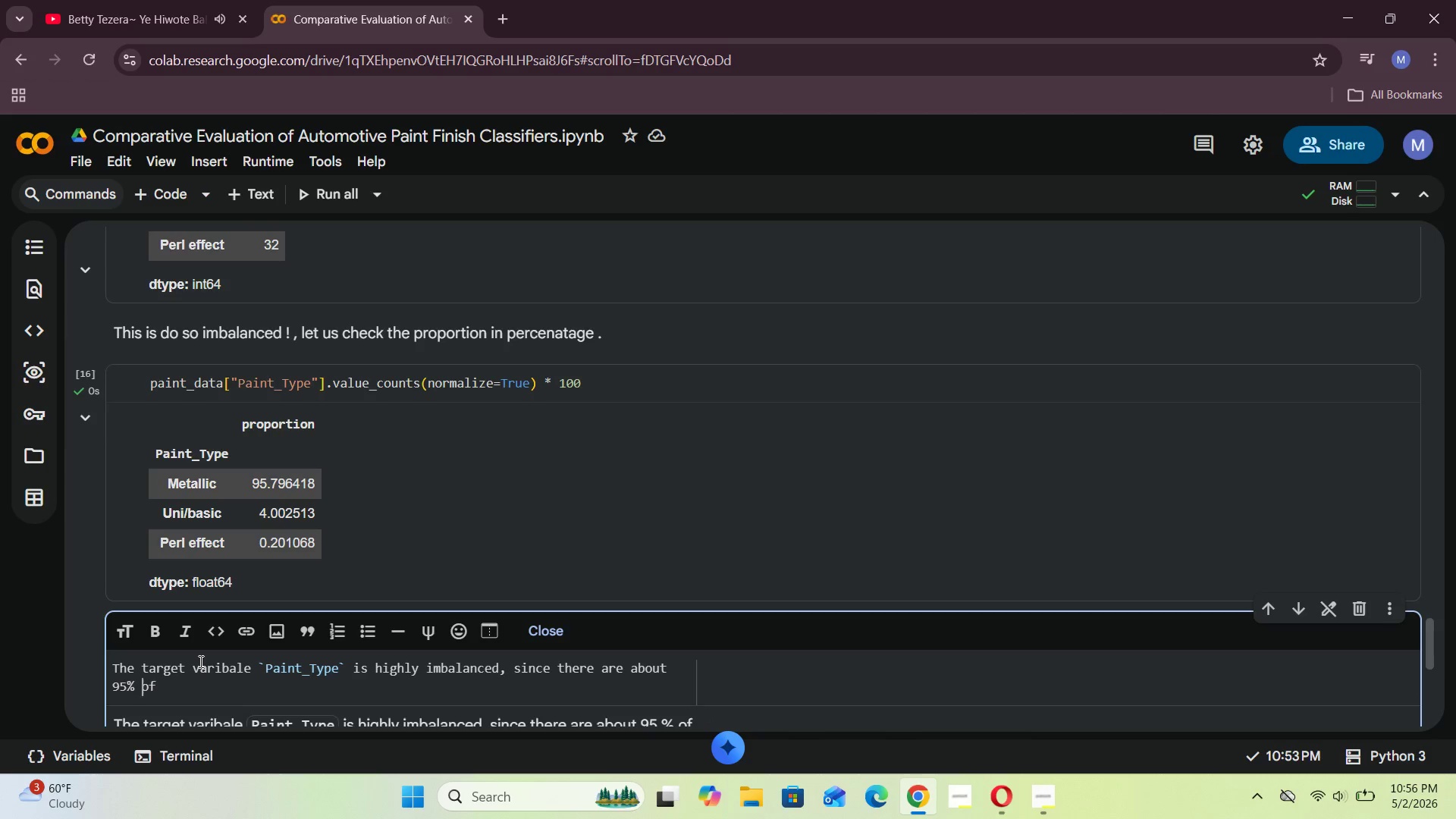 
key(ArrowRight)
 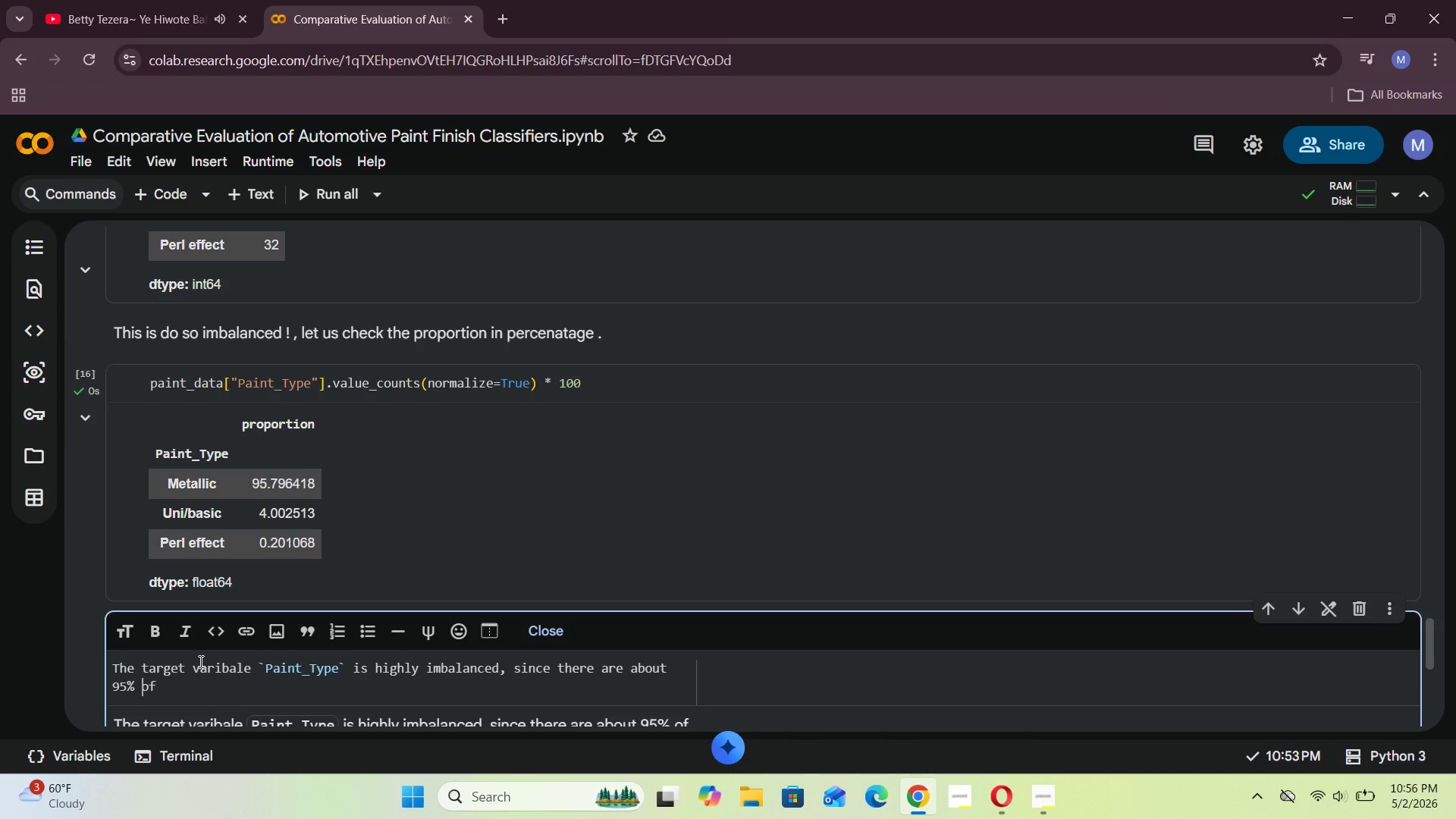 
key(ArrowRight)
 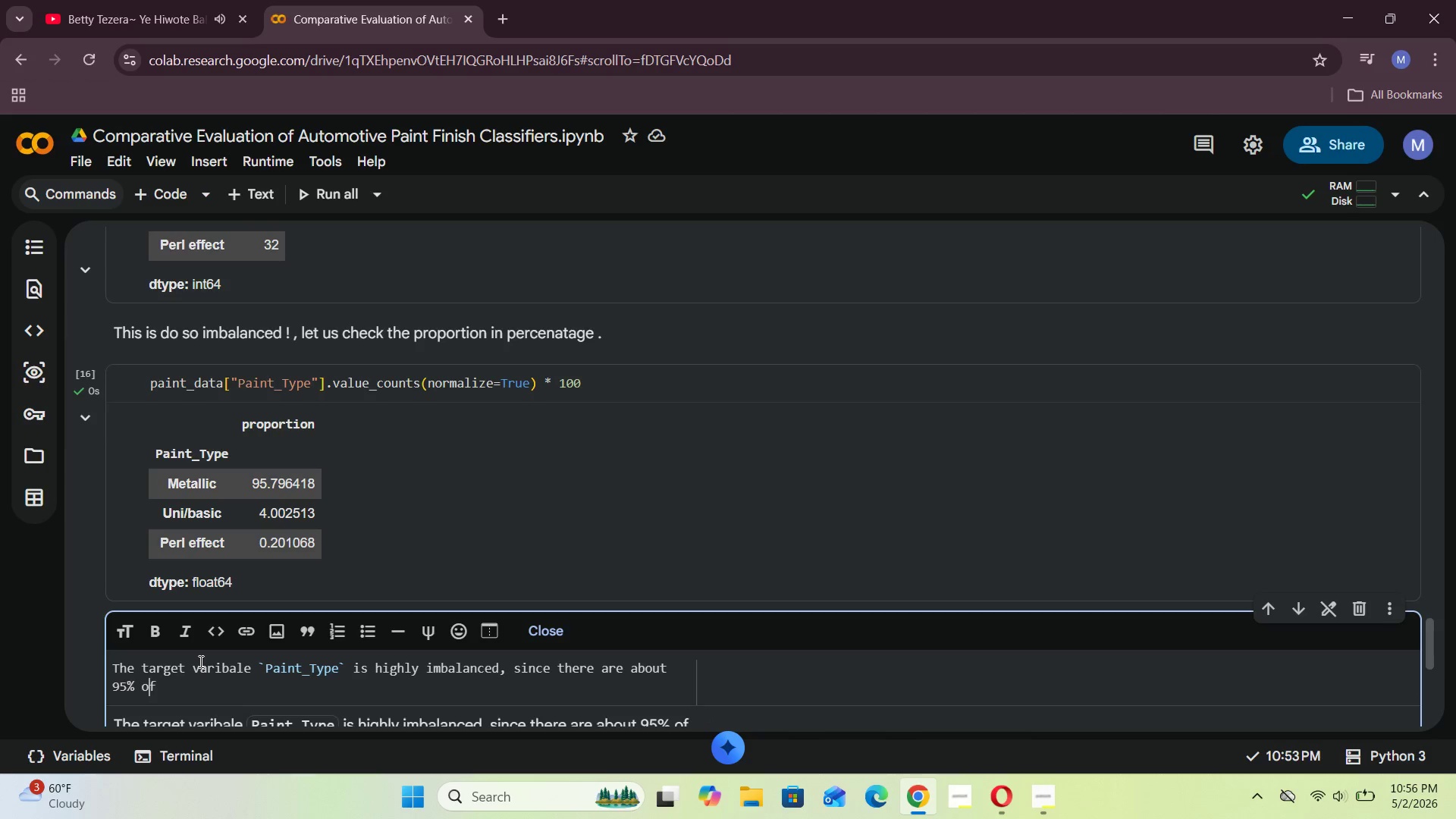 
key(Space)
 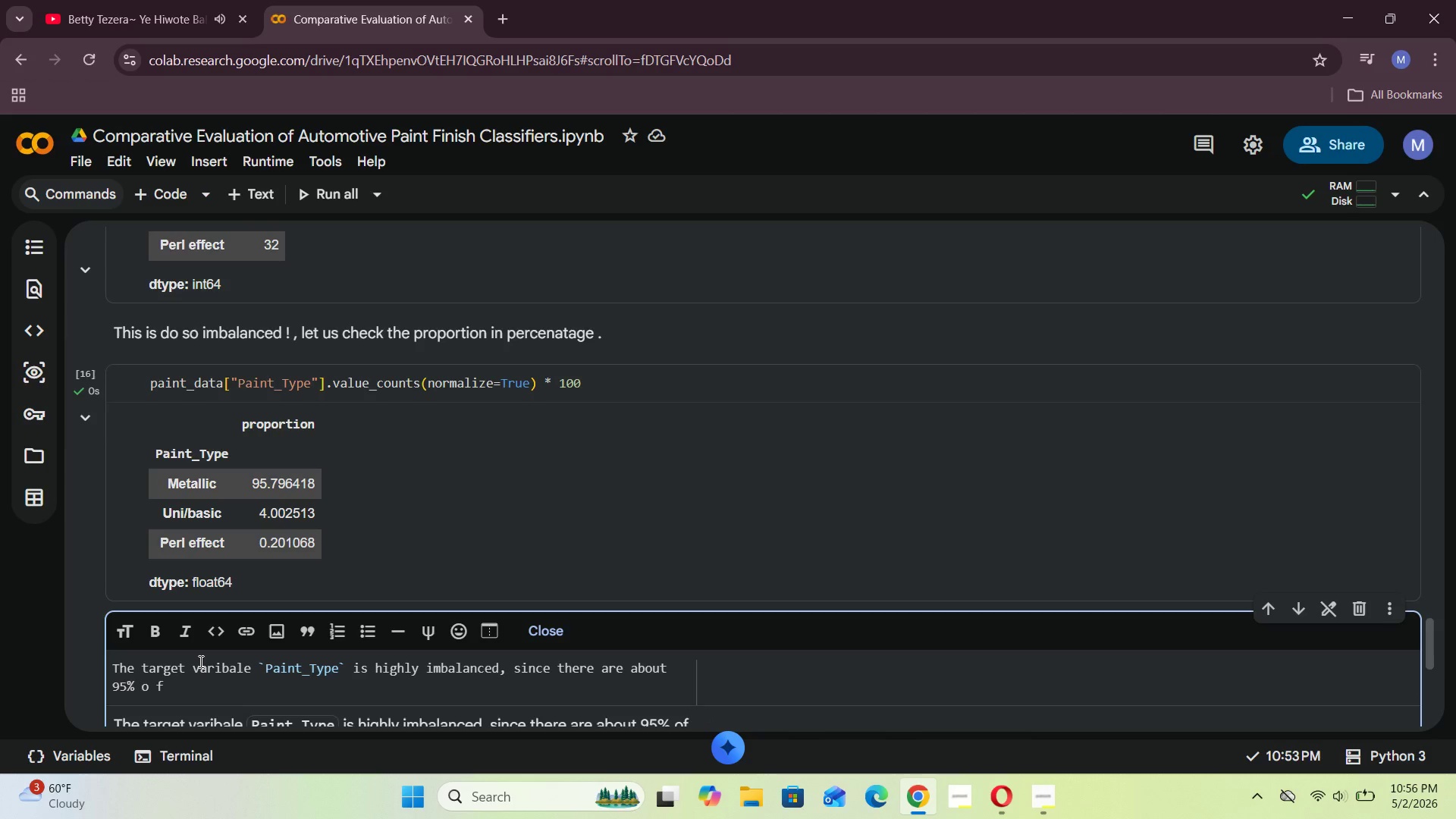 
key(Backspace)
 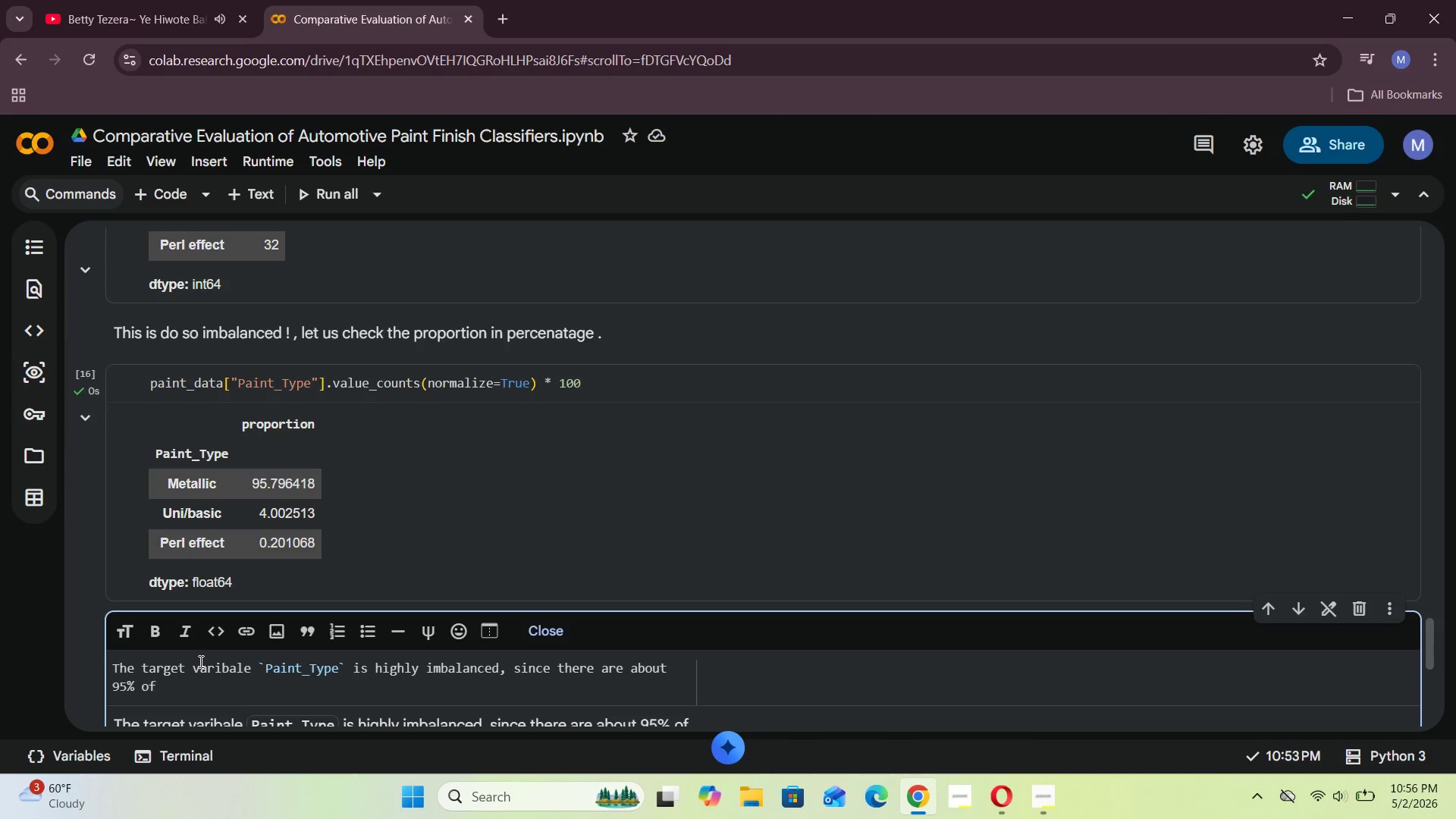 
key(ArrowRight)
 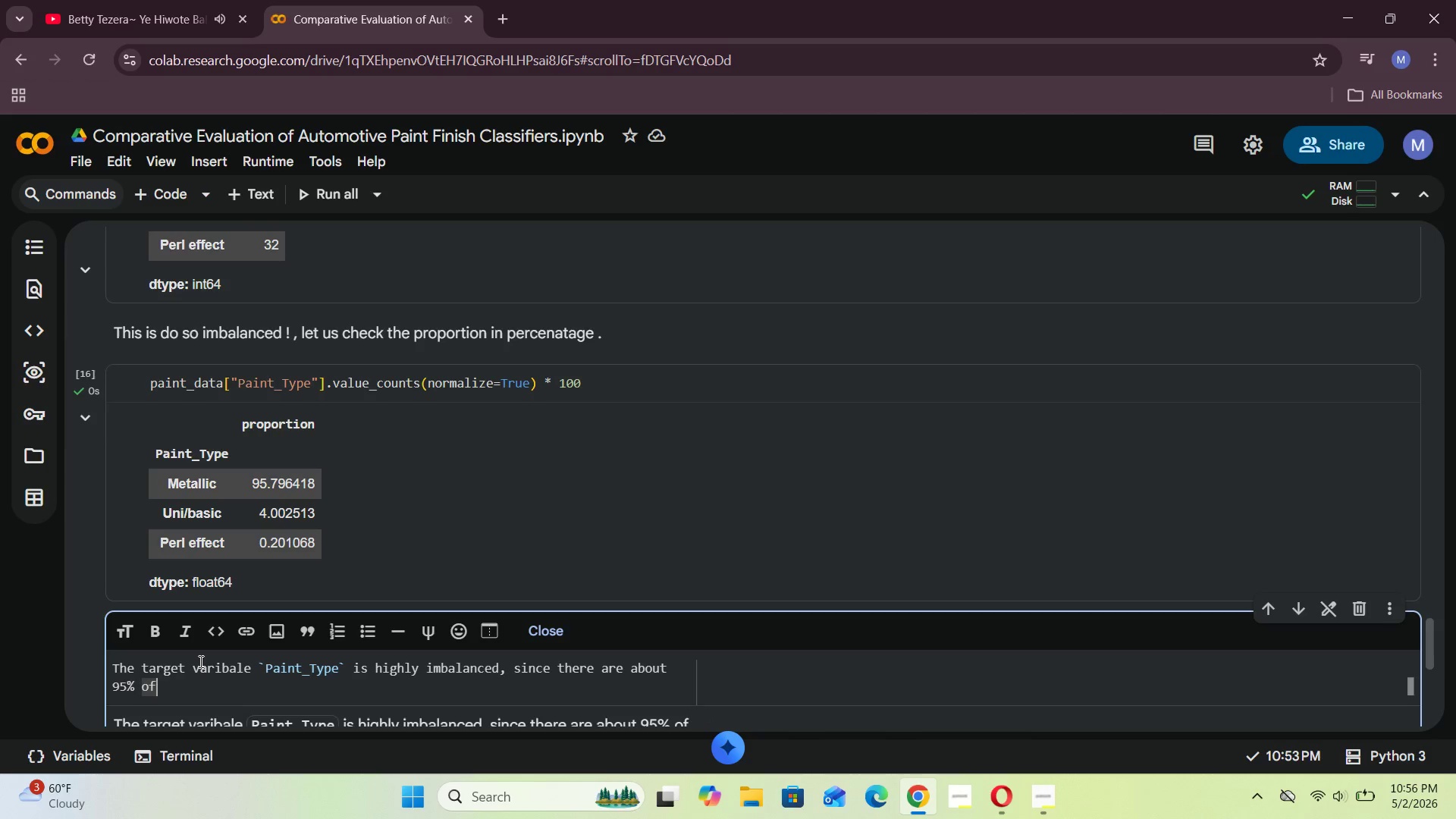 
type( columns)
 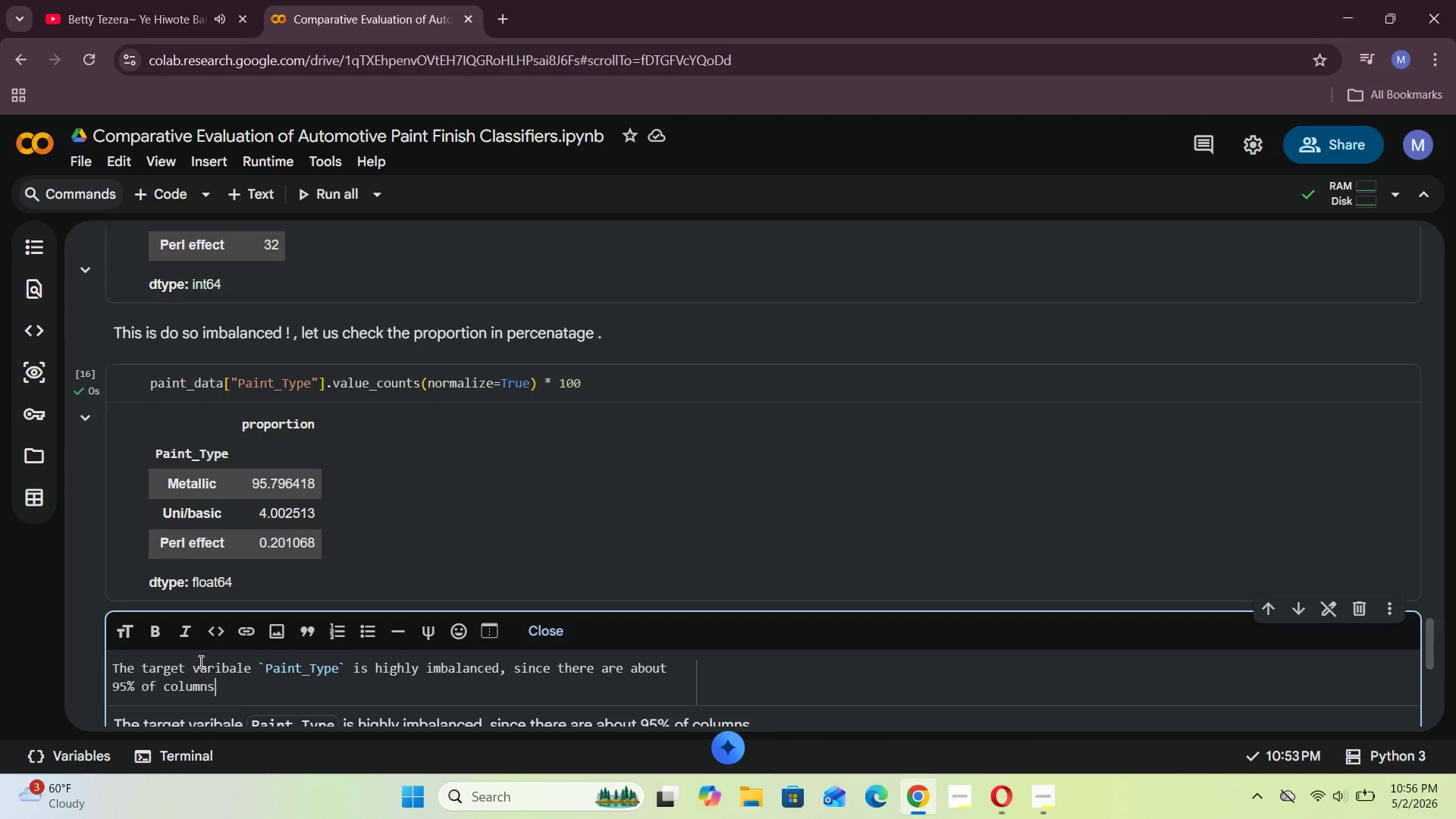 
wait(5.61)
 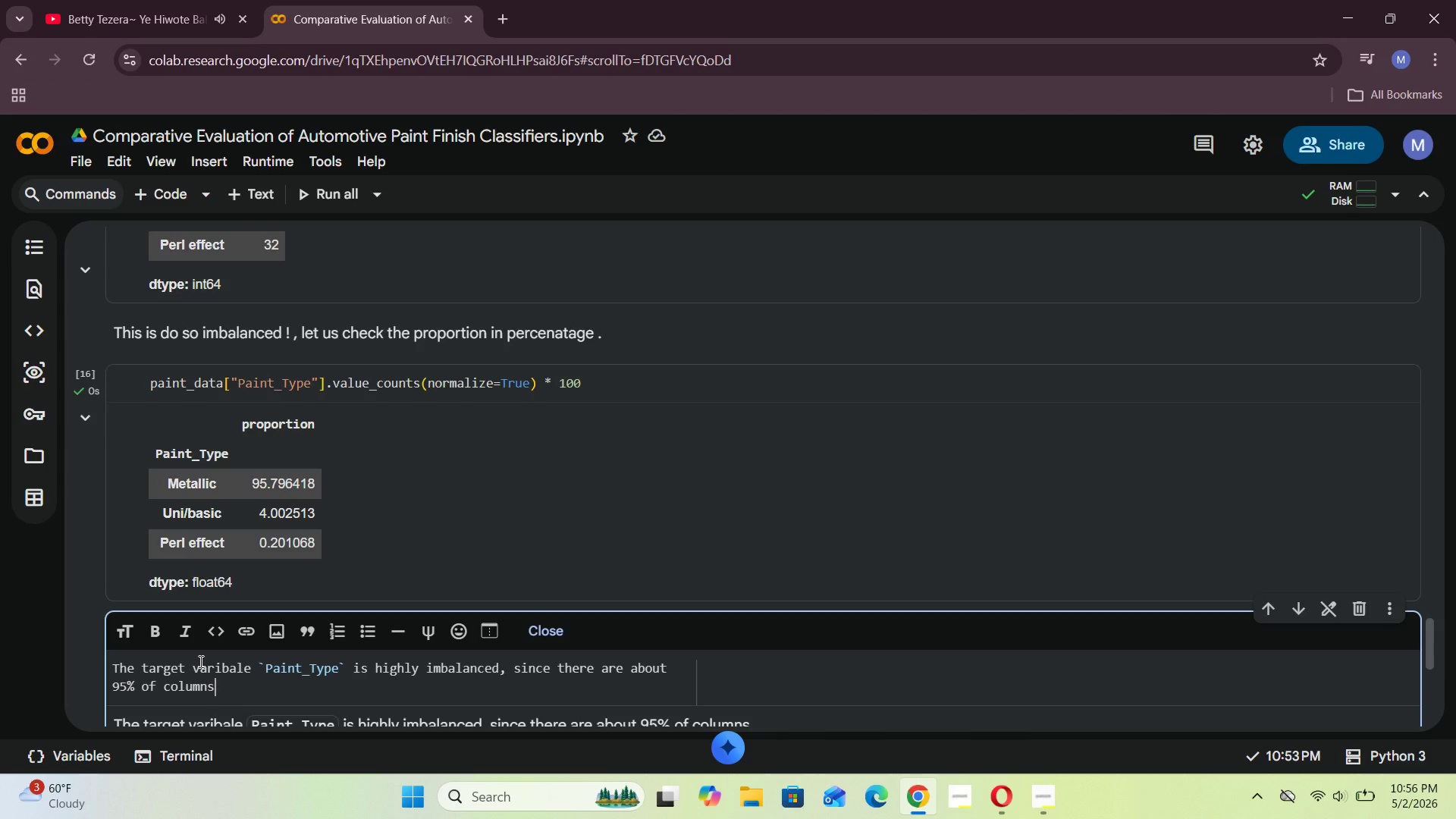 
key(Space)
 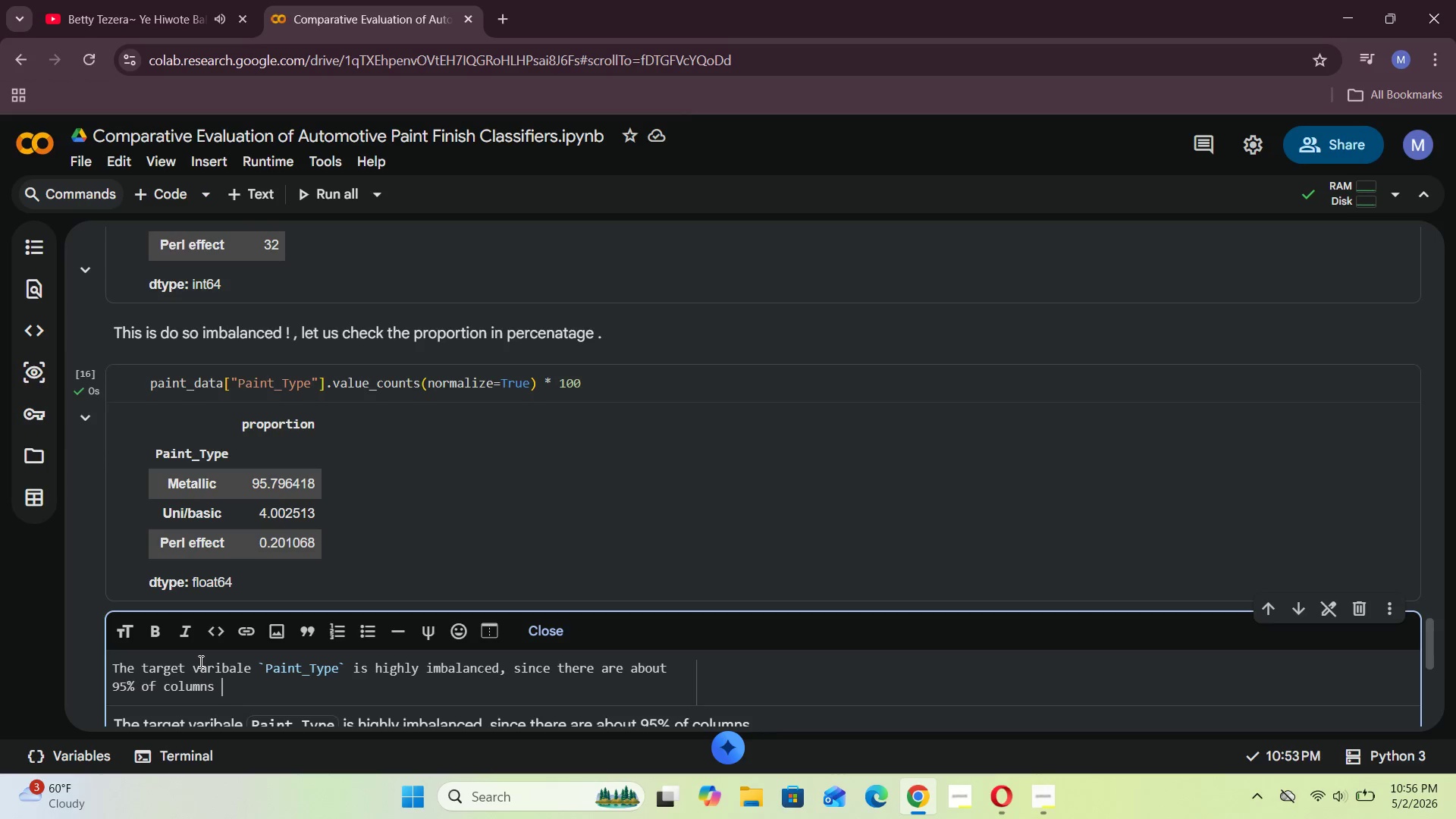 
wait(6.84)
 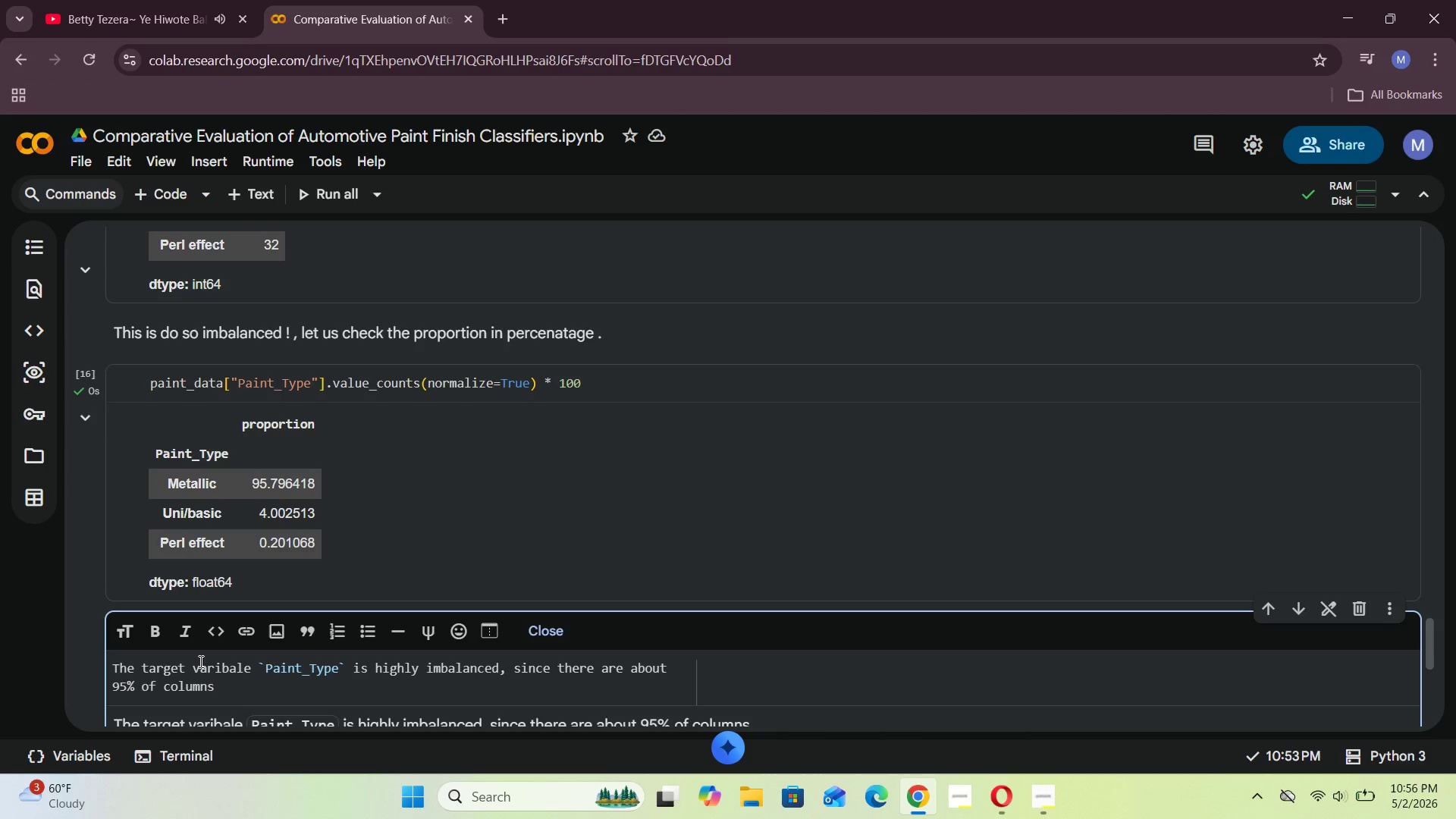 
hold_key(key=Backspace, duration=0.61)
 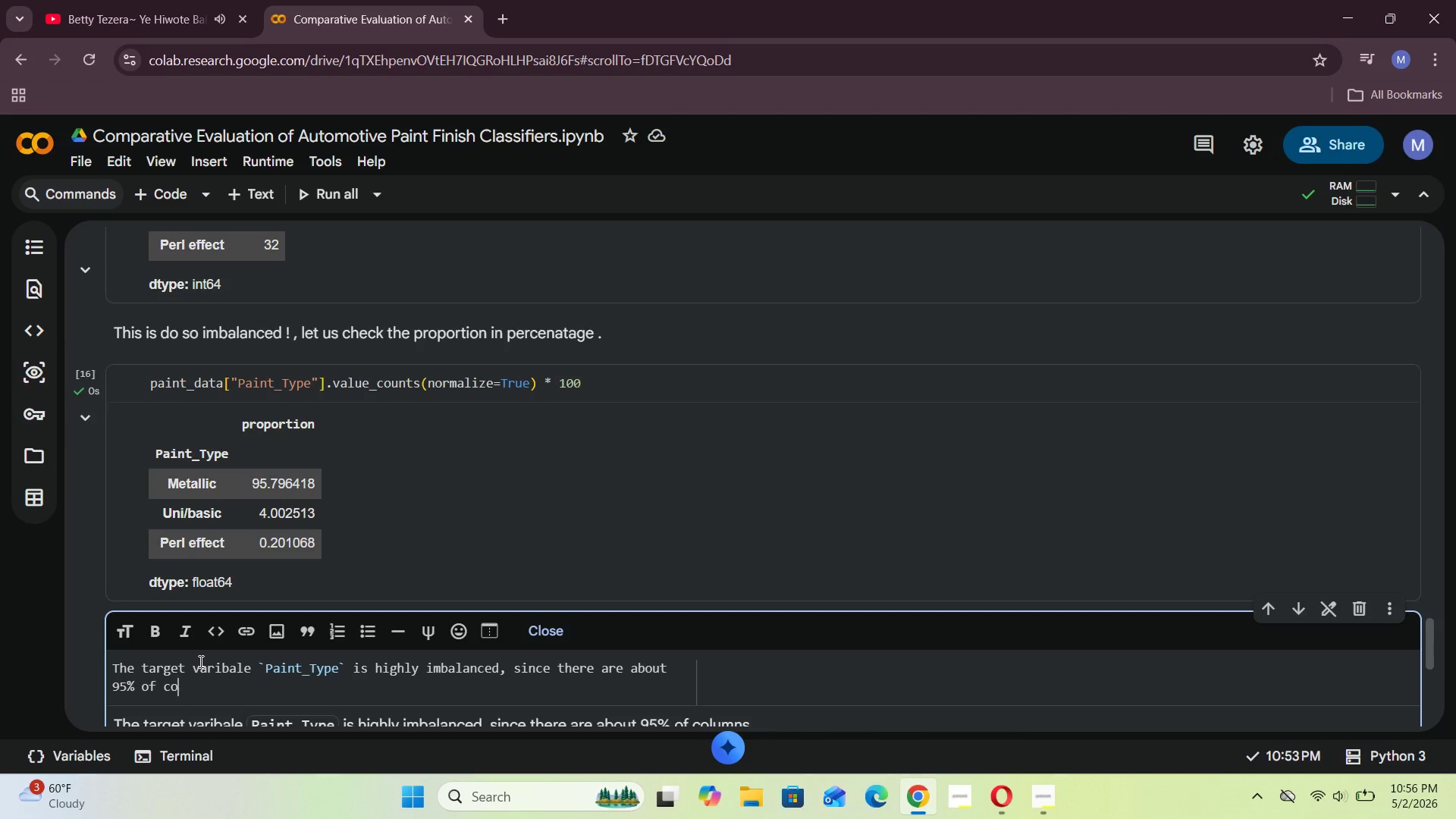 
key(Backspace)
key(Backspace)
key(Backspace)
type(record s)
key(Backspace)
key(Backspace)
type(s with metaa)
key(Backspace)
type(llic )
 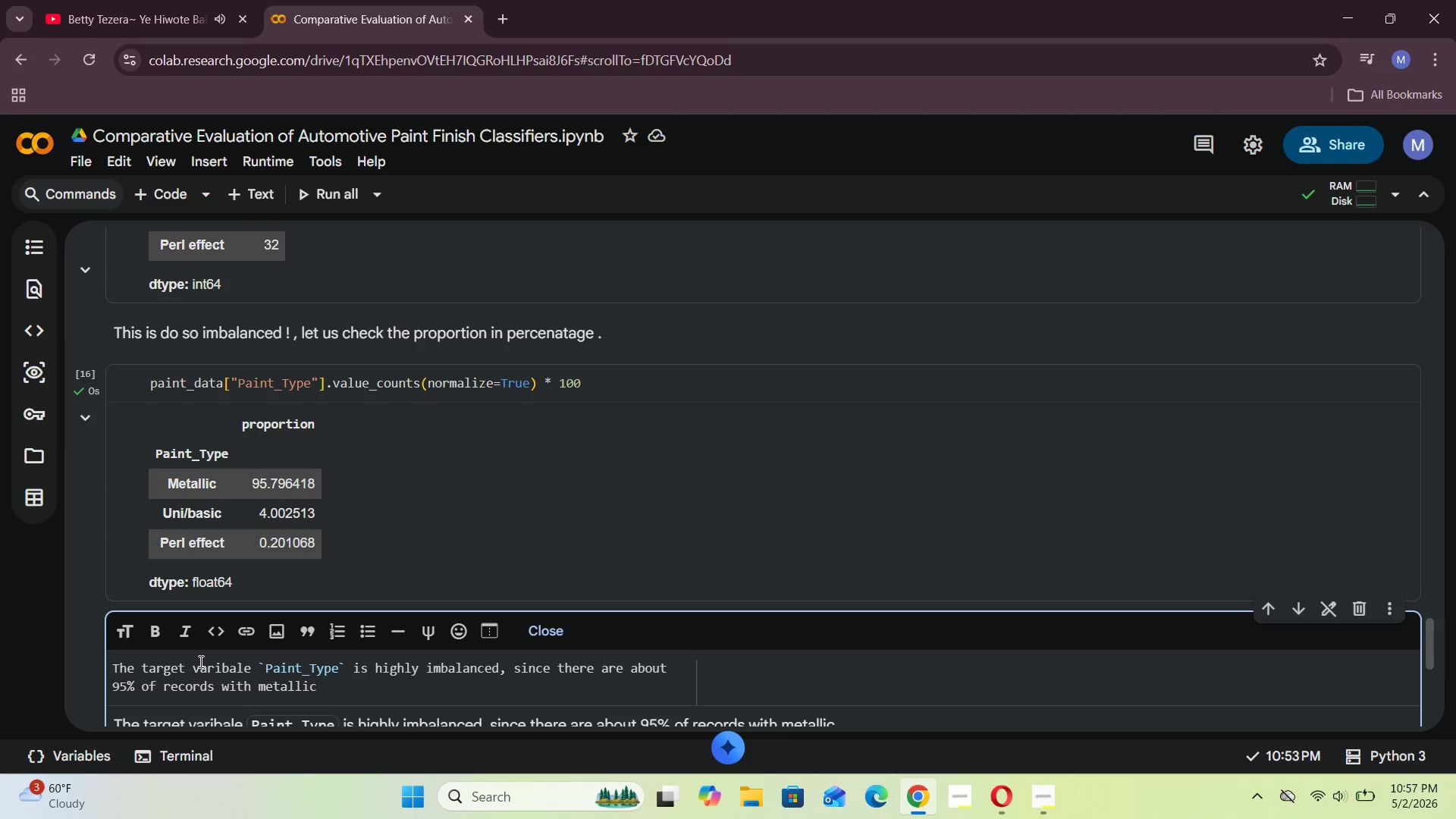 
type(paint type , and only 4 % are uni/basic paint type other )
 